 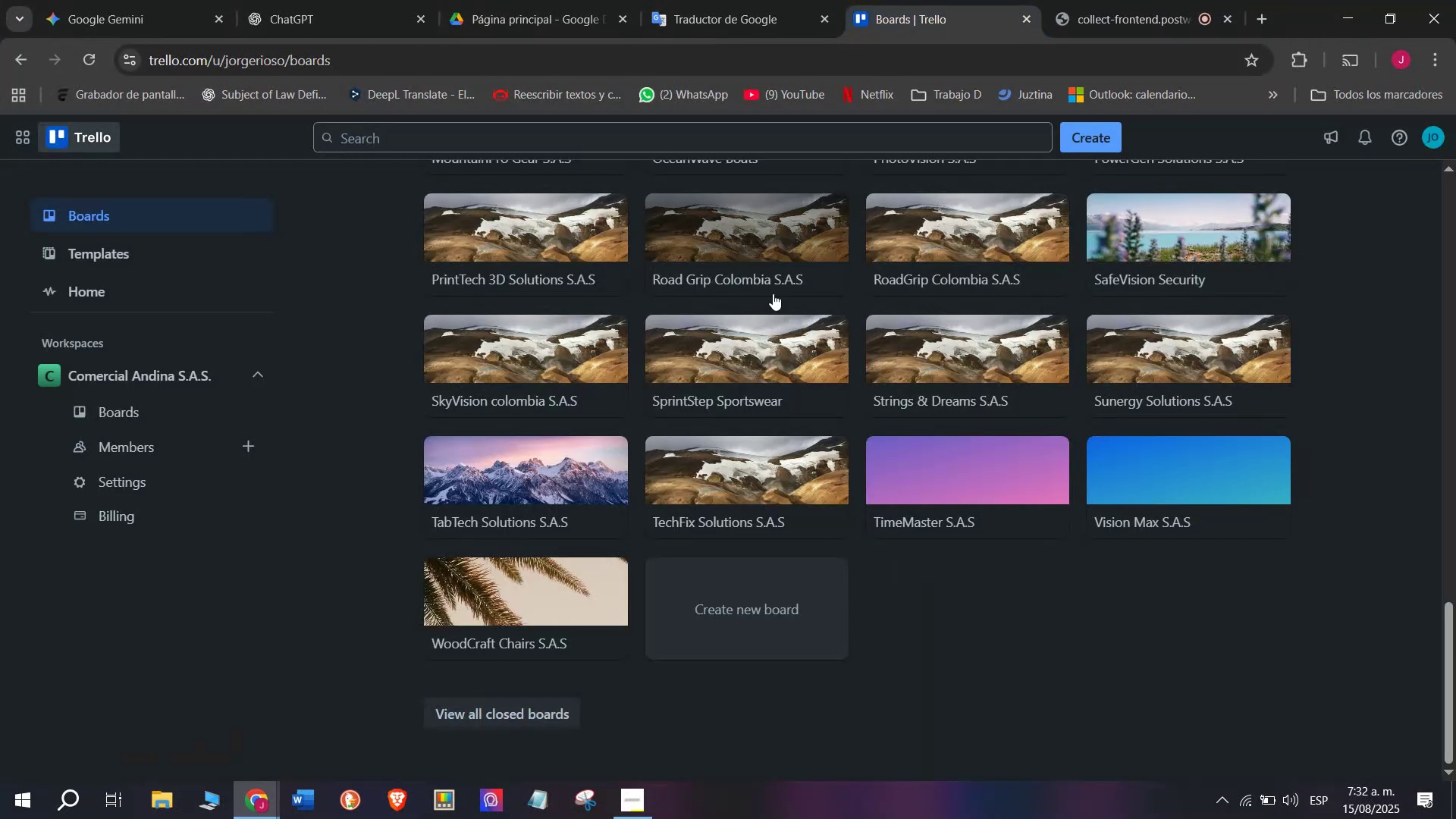 
left_click([739, 628])
 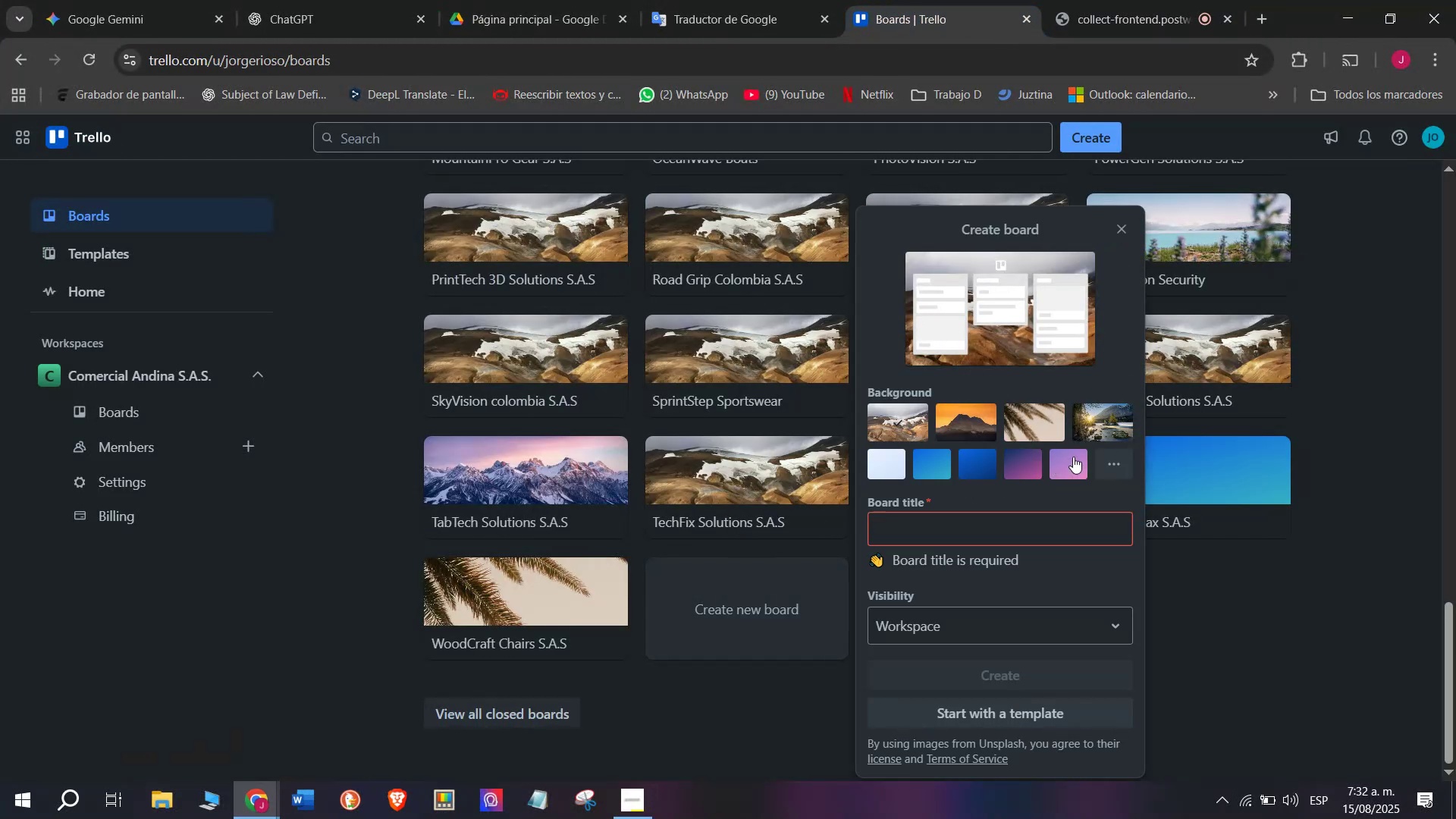 
left_click([1107, 463])
 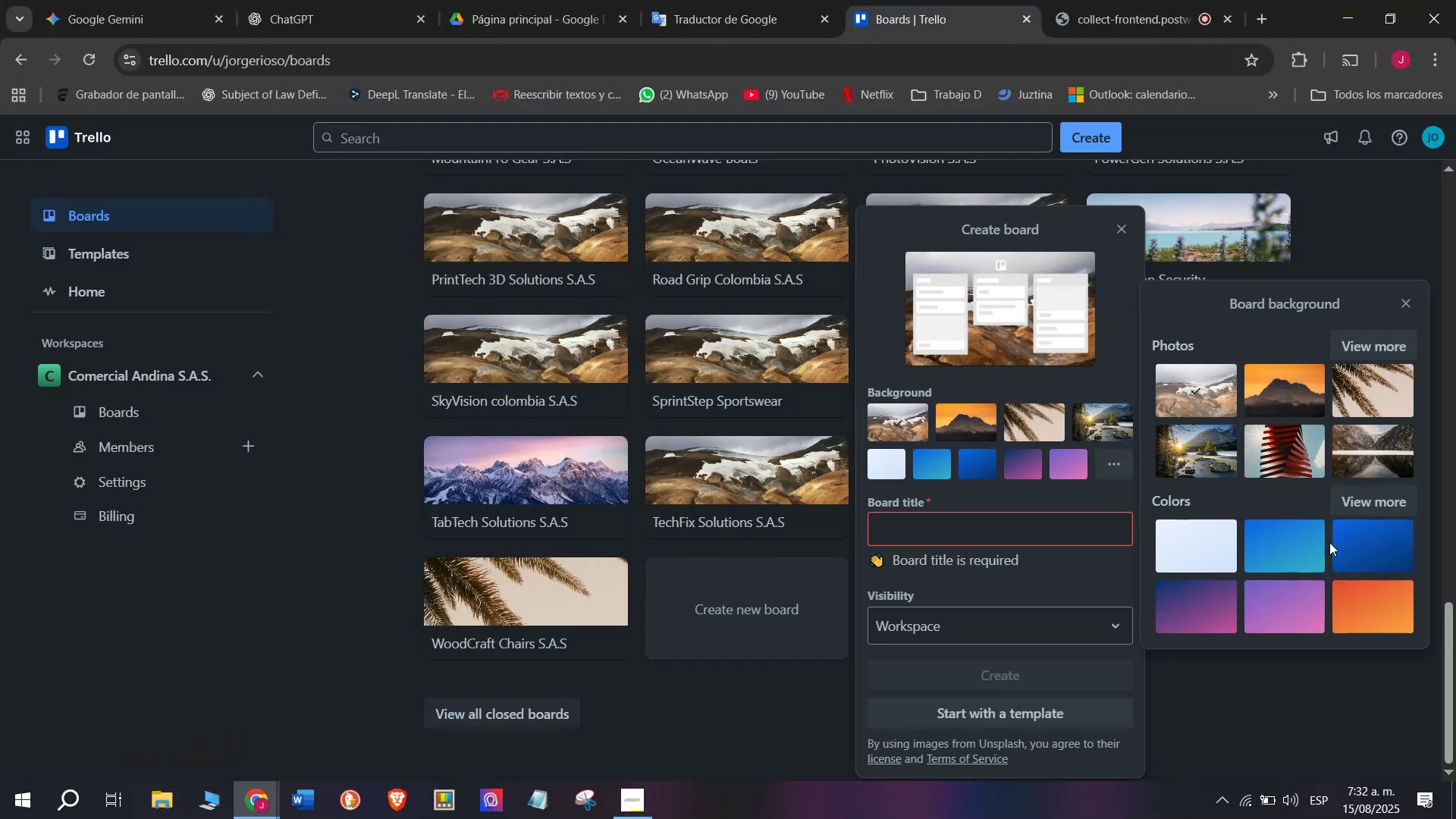 
left_click([1301, 542])
 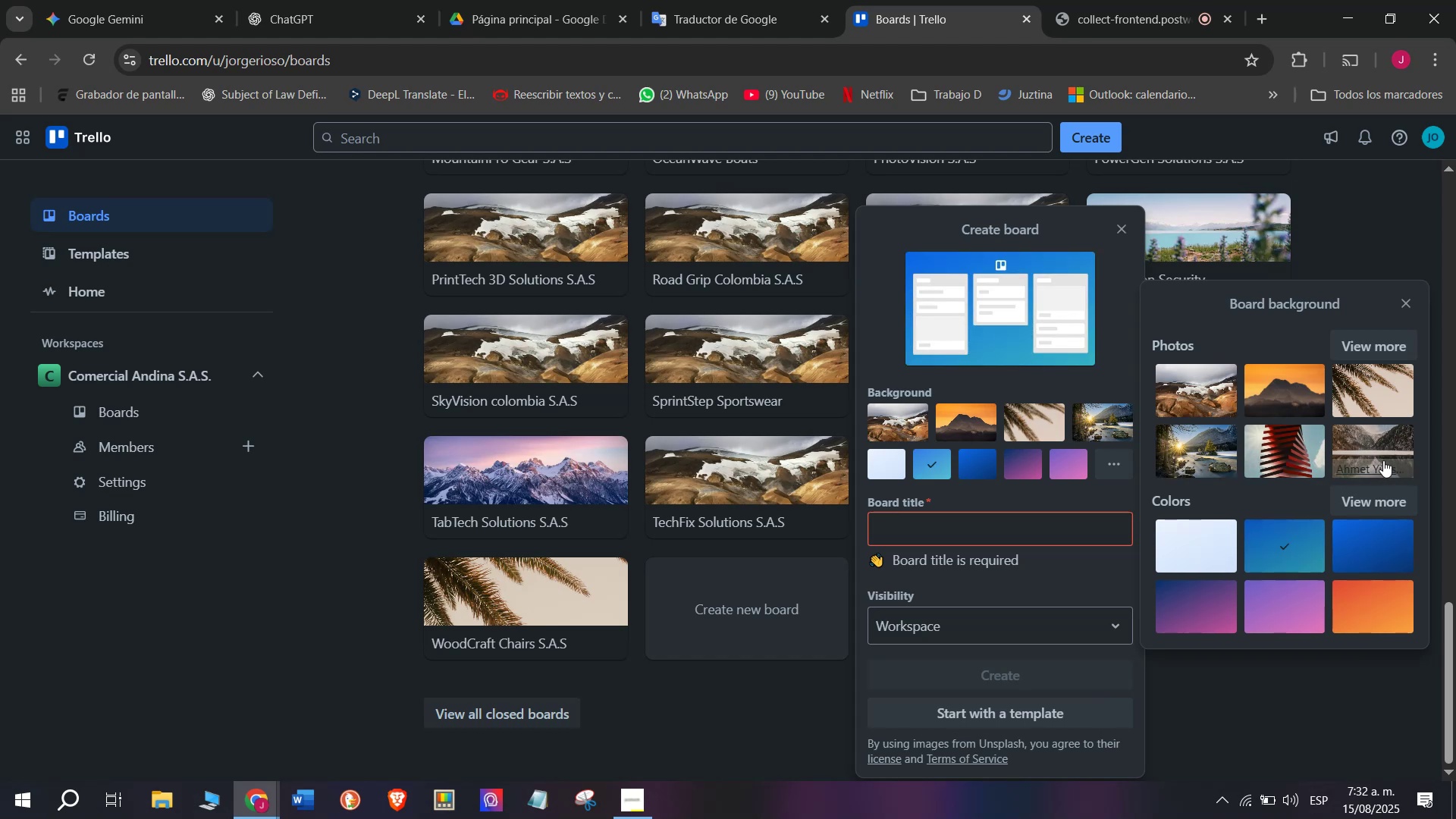 
left_click([1379, 334])
 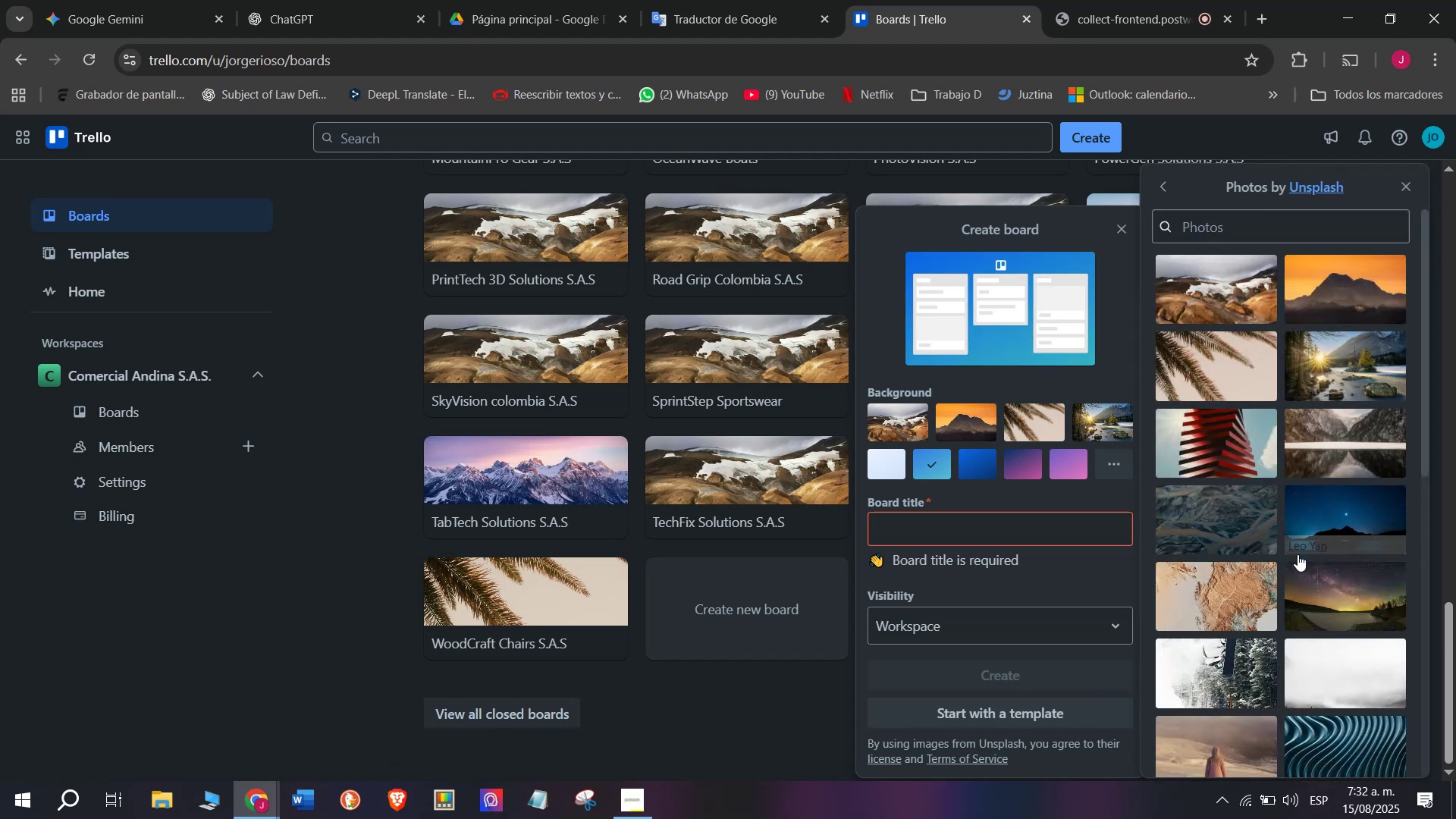 
scroll: coordinate [1217, 538], scroll_direction: down, amount: 8.0
 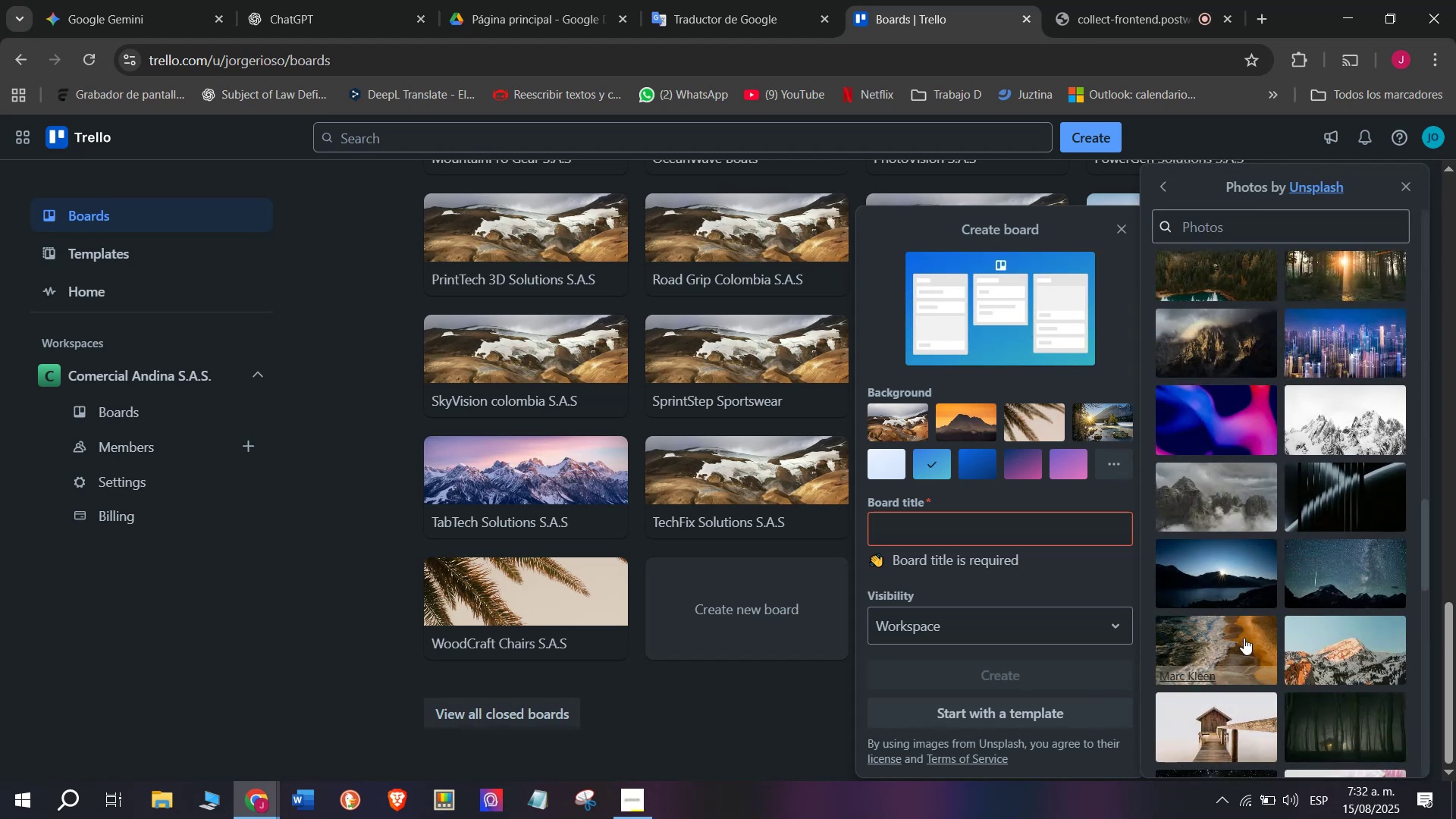 
left_click([1244, 638])
 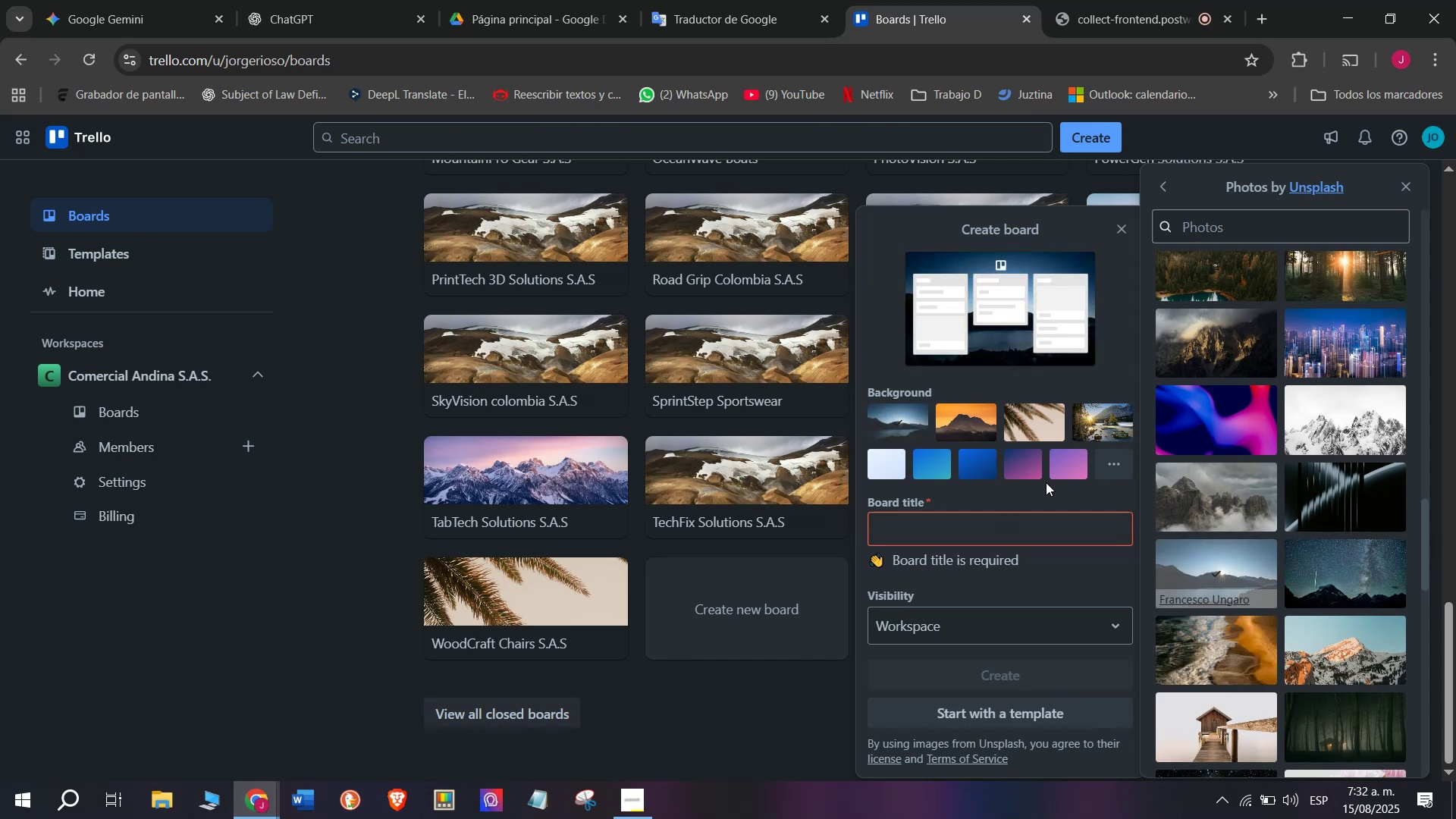 
left_click([1417, 187])
 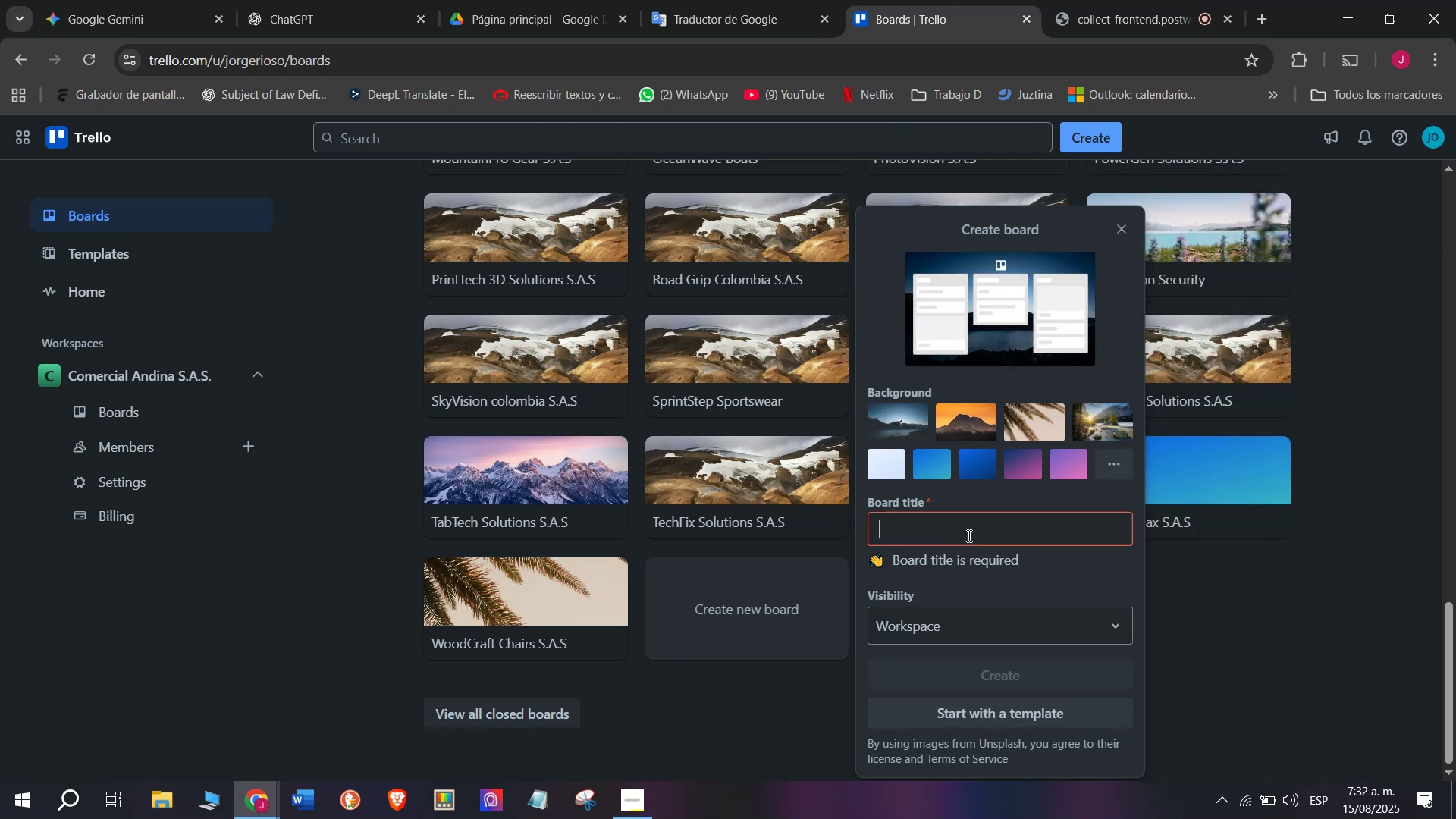 
type(CrystalView Mirrors)
 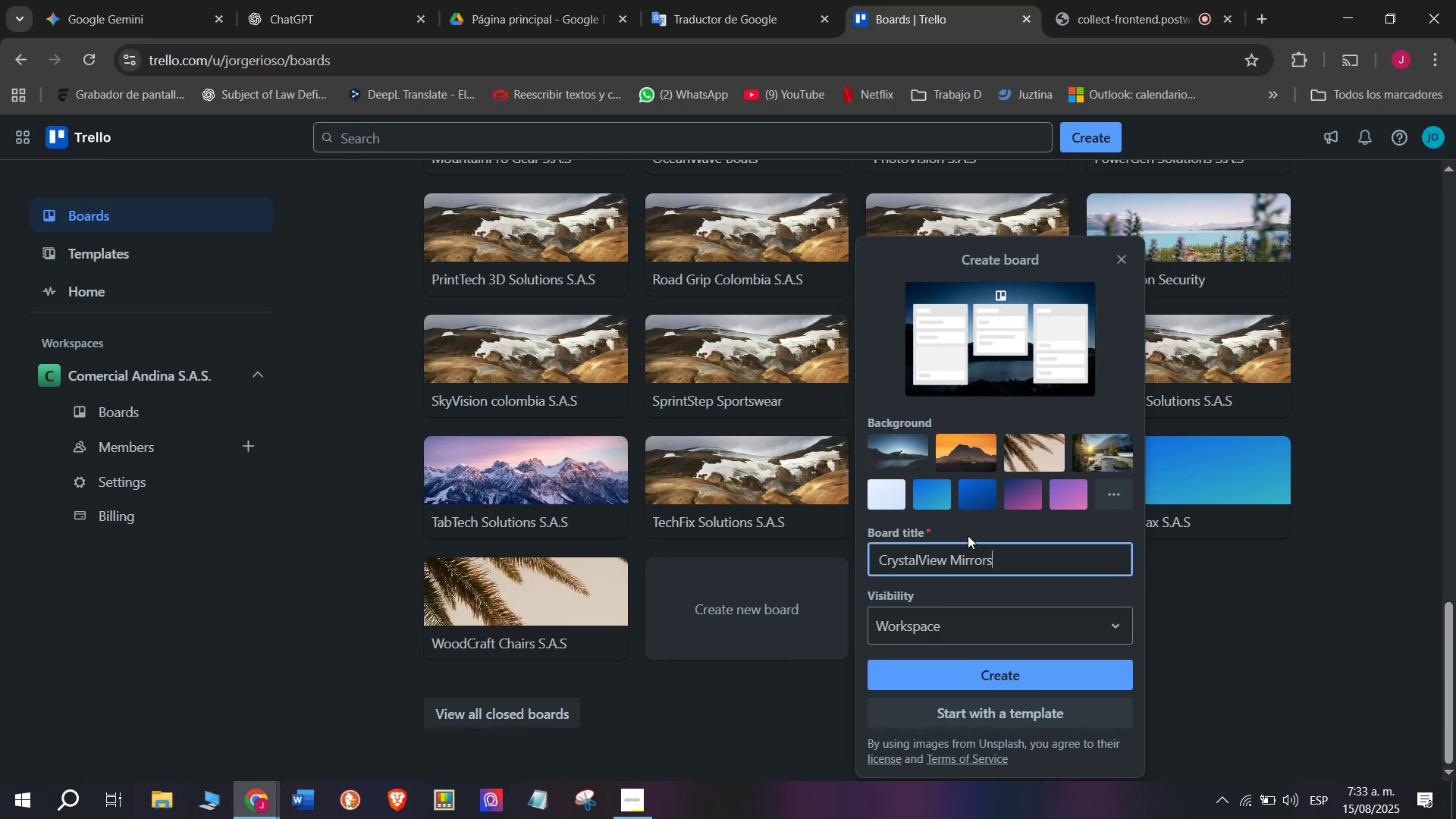 
key(Enter)
 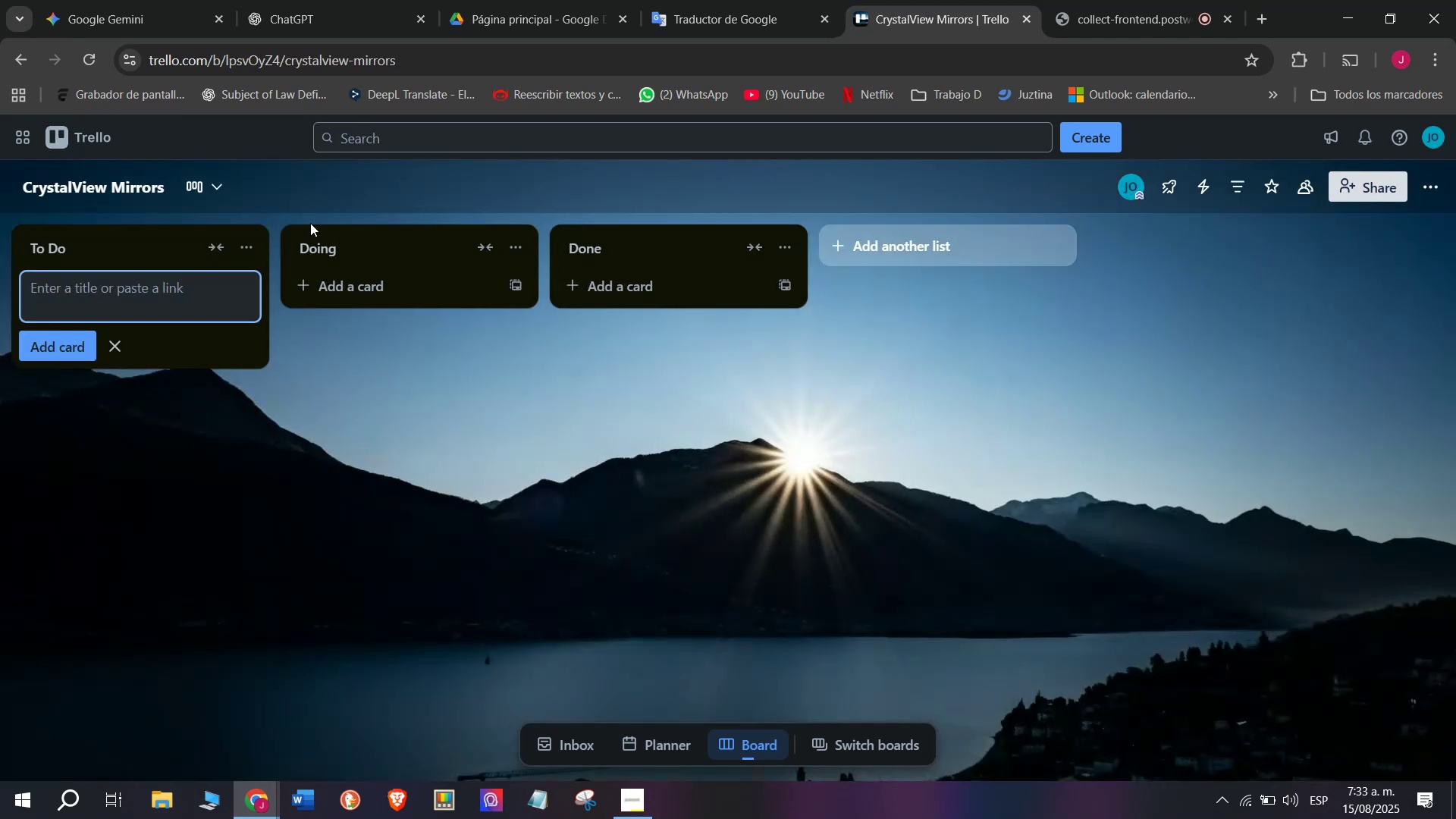 
left_click([145, 174])
 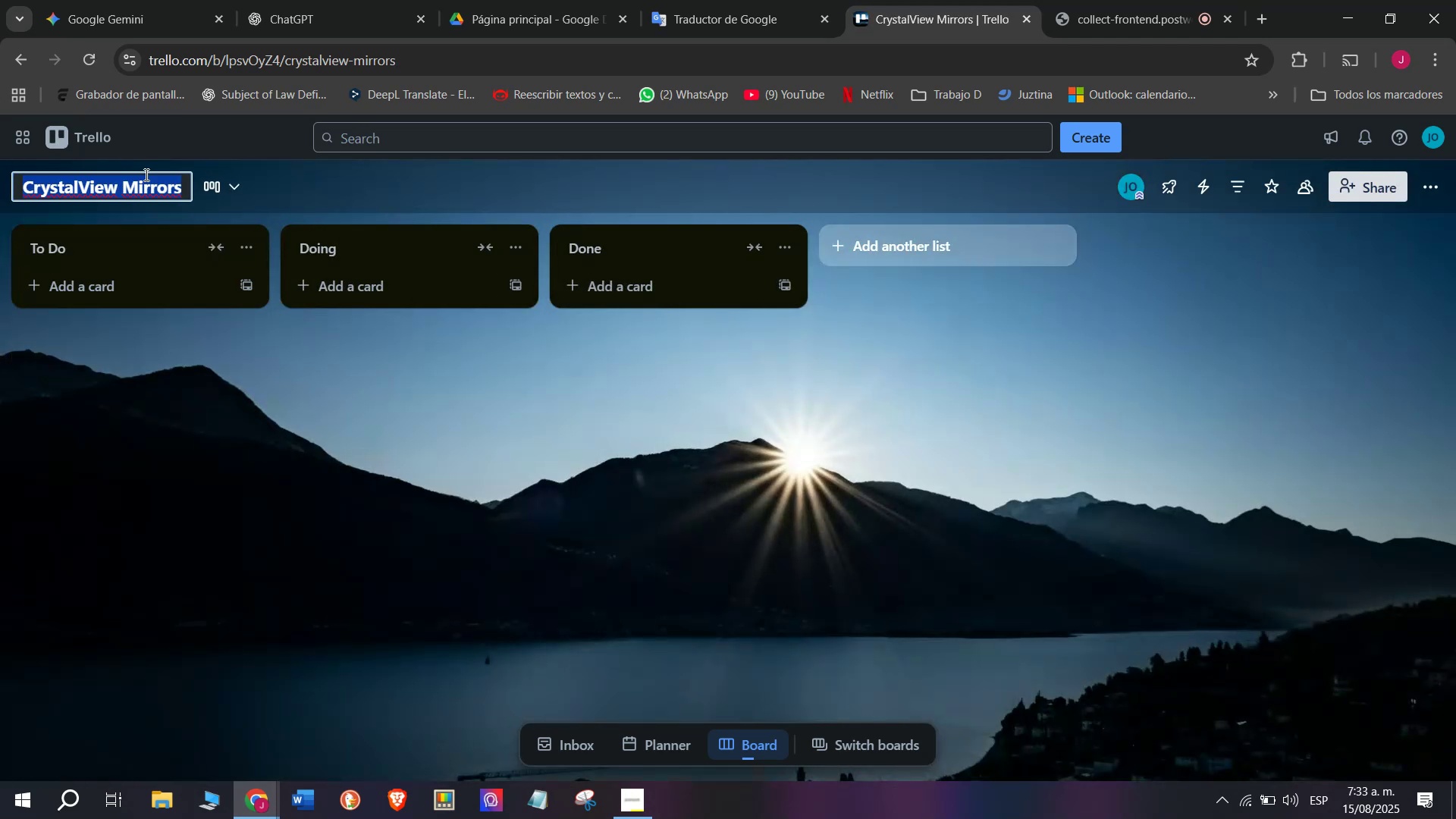 
key(Control+C)
 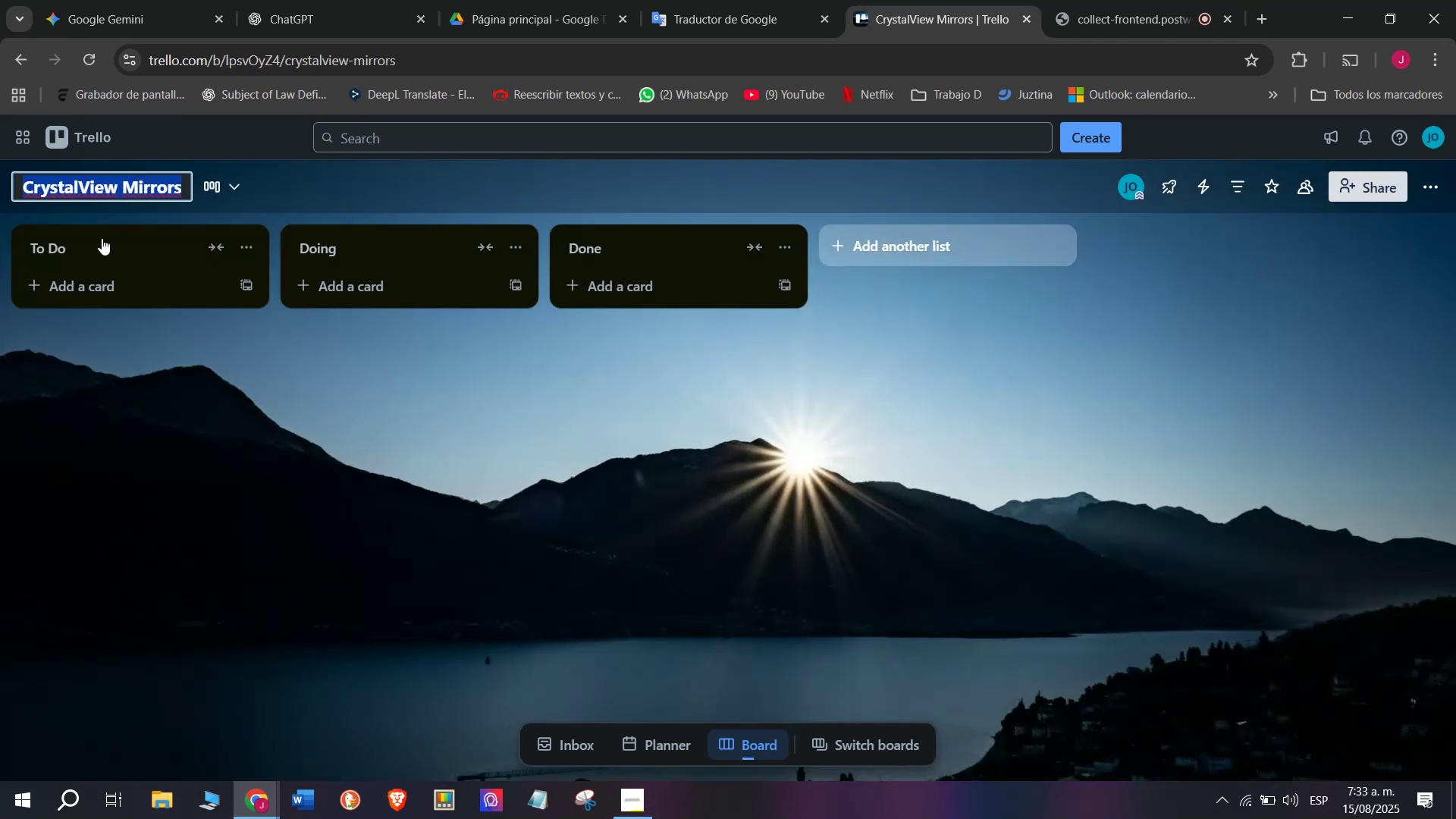 
left_click([99, 243])
 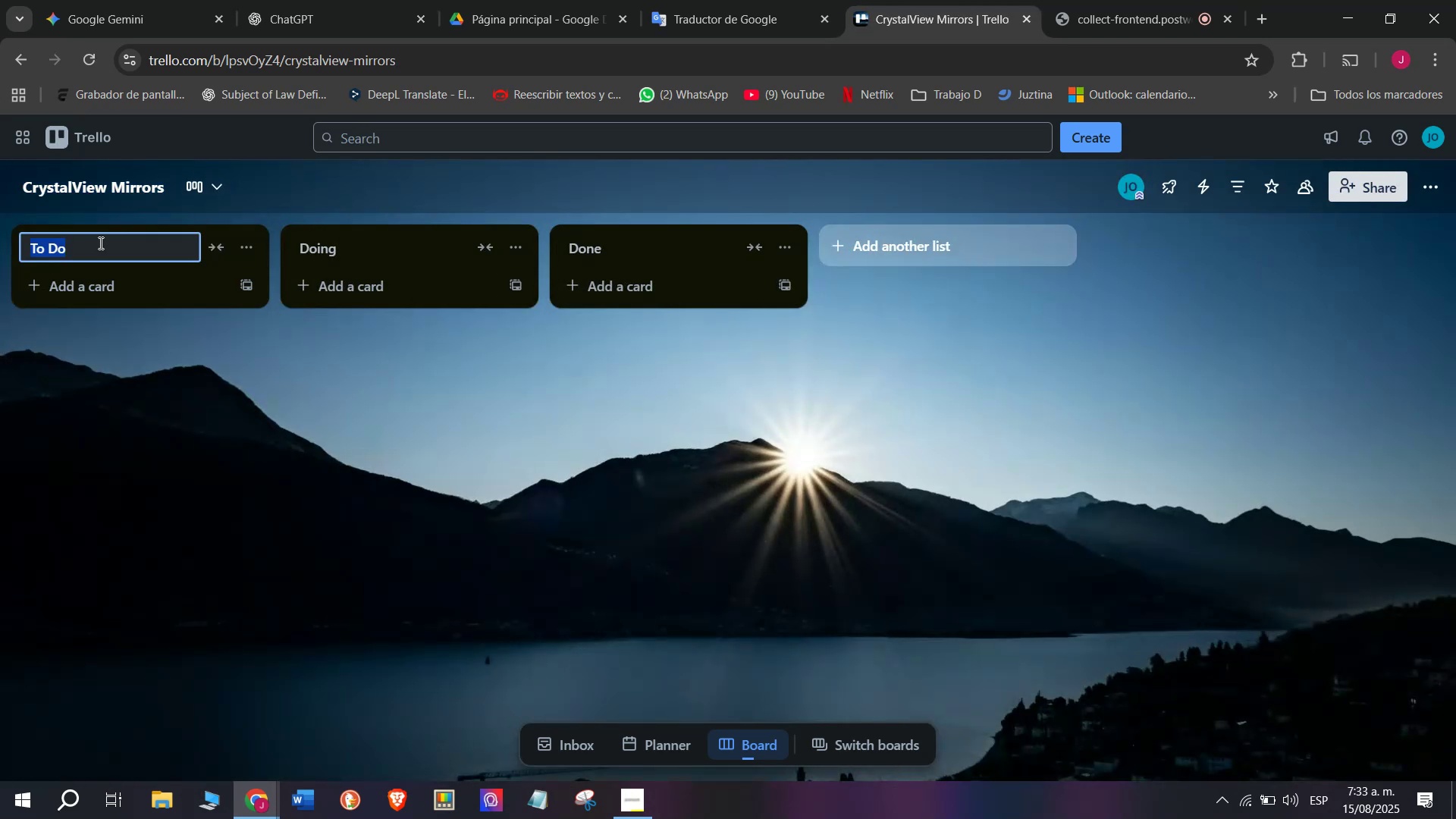 
key(Control+ControlLeft)
 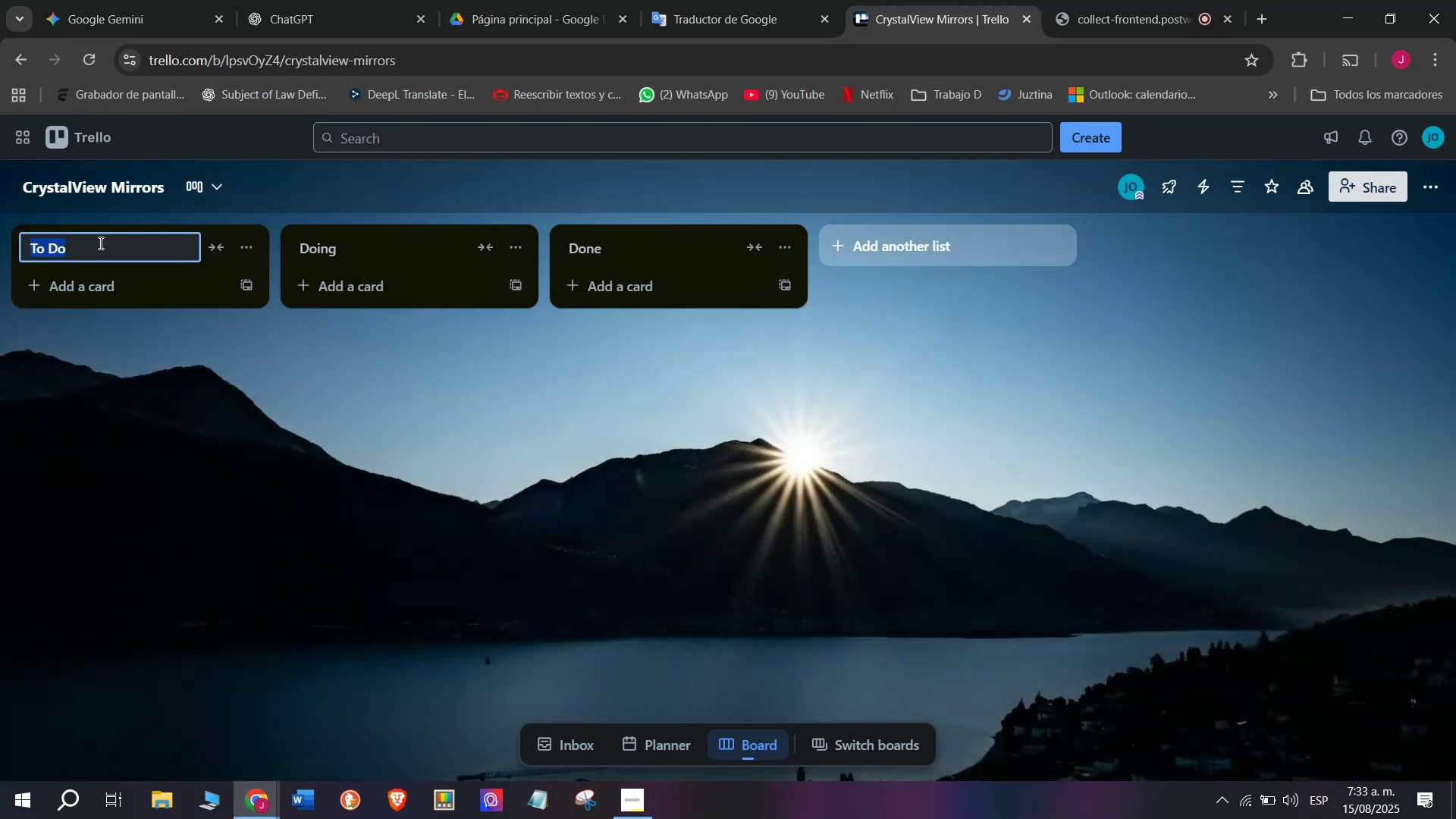 
key(Control+V)
 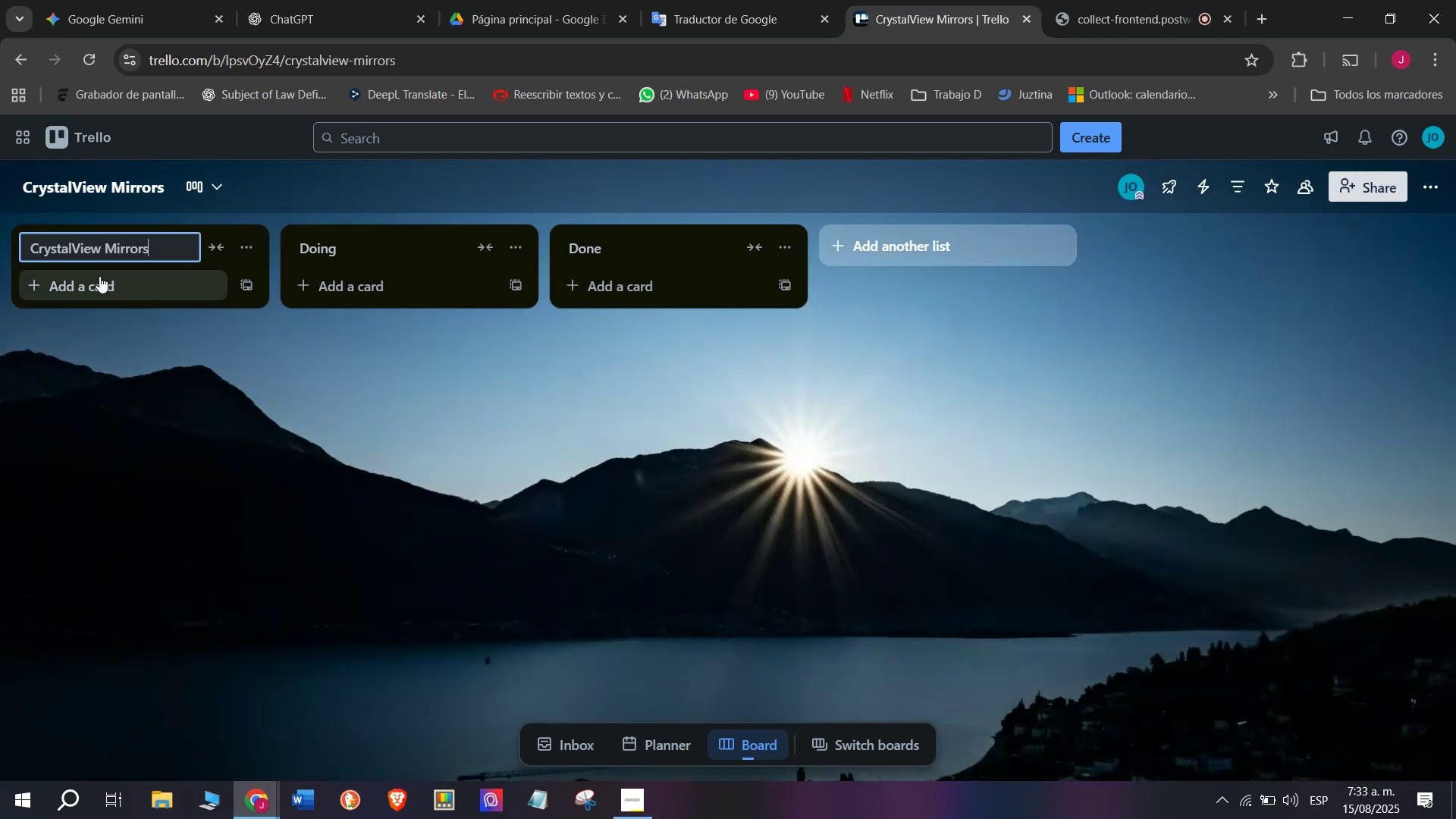 
left_click([99, 276])
 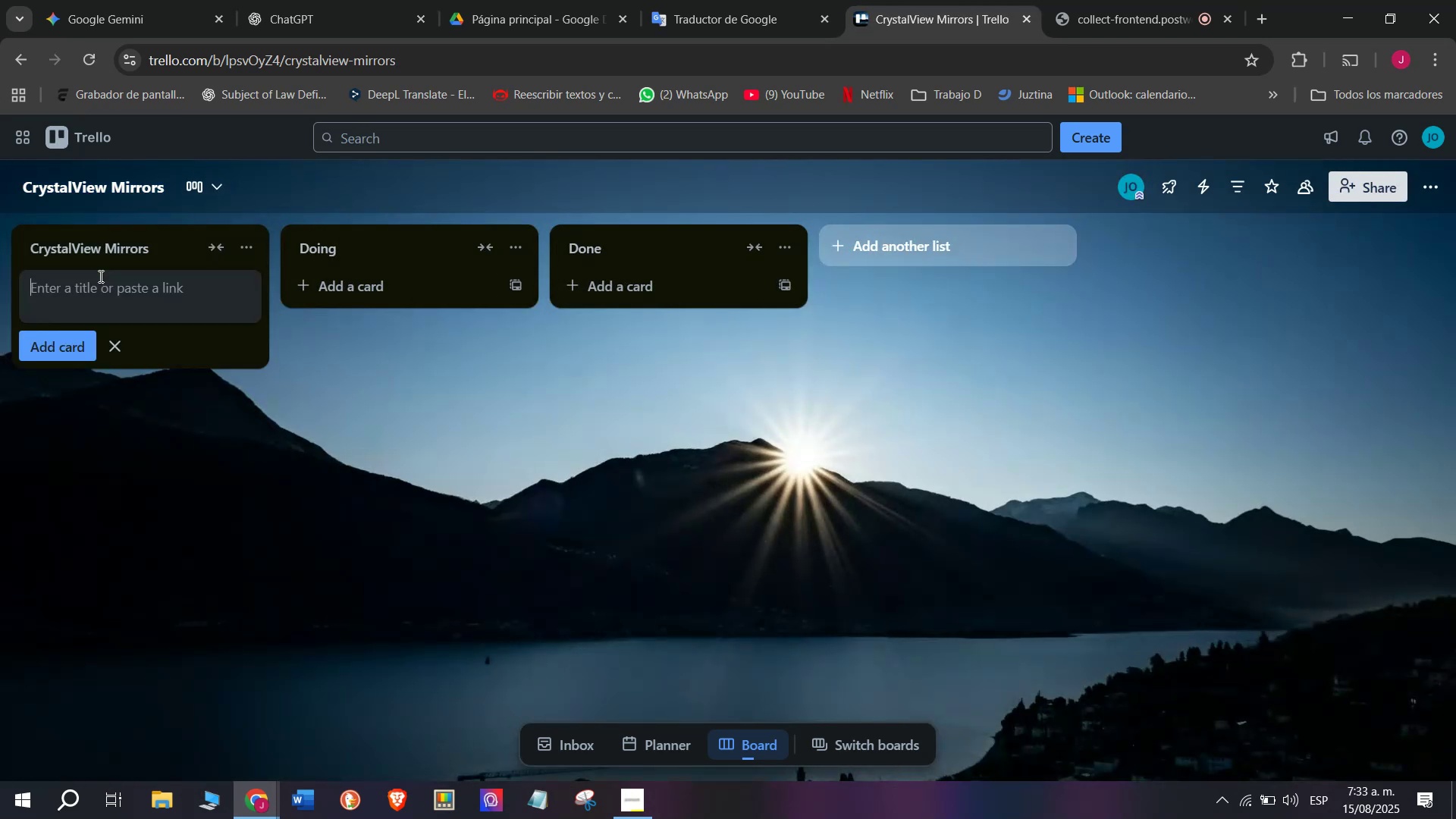 
type(Mission)
 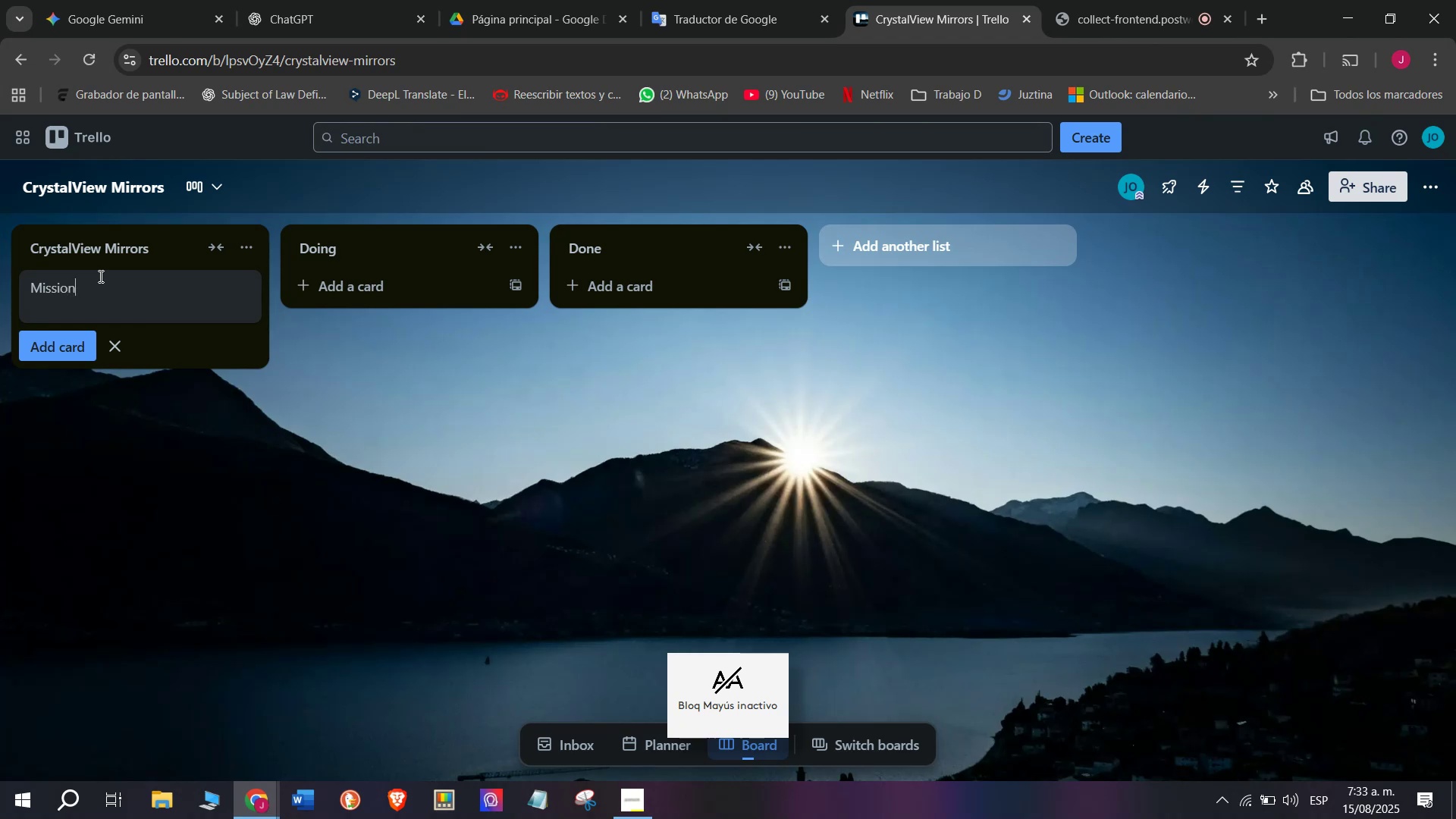 
key(Enter)
 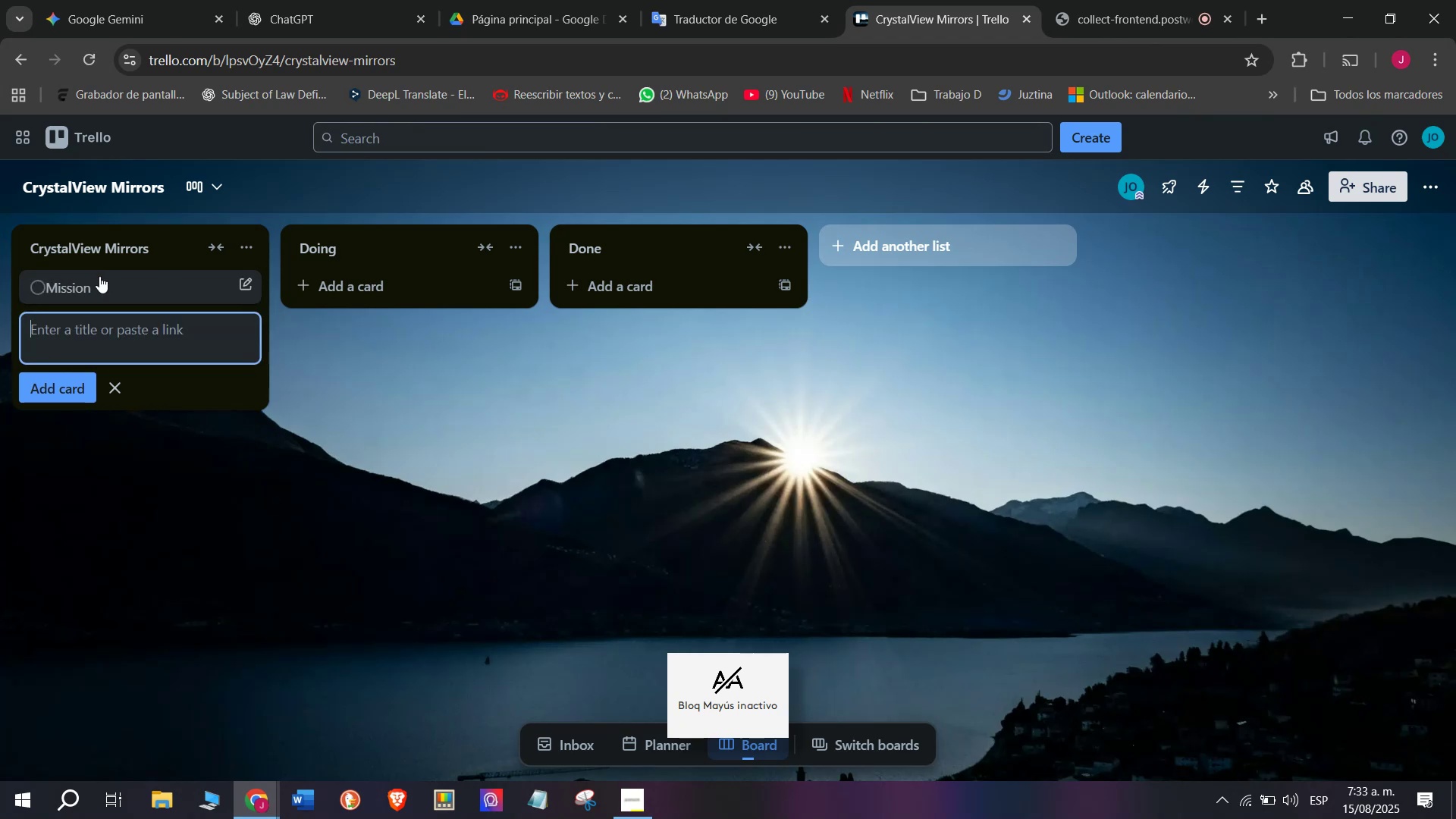 
type(Vision)
 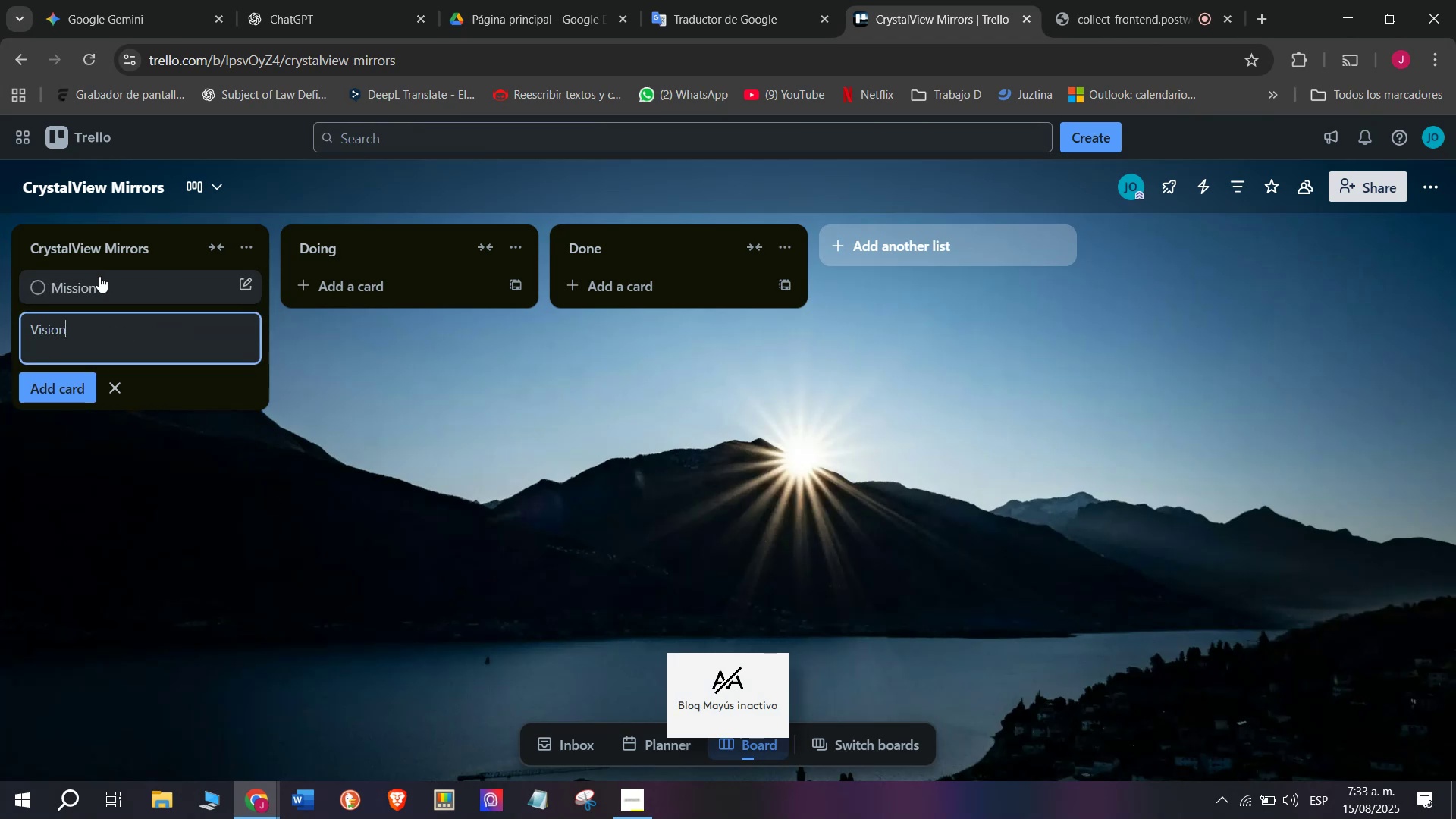 
key(Enter)
 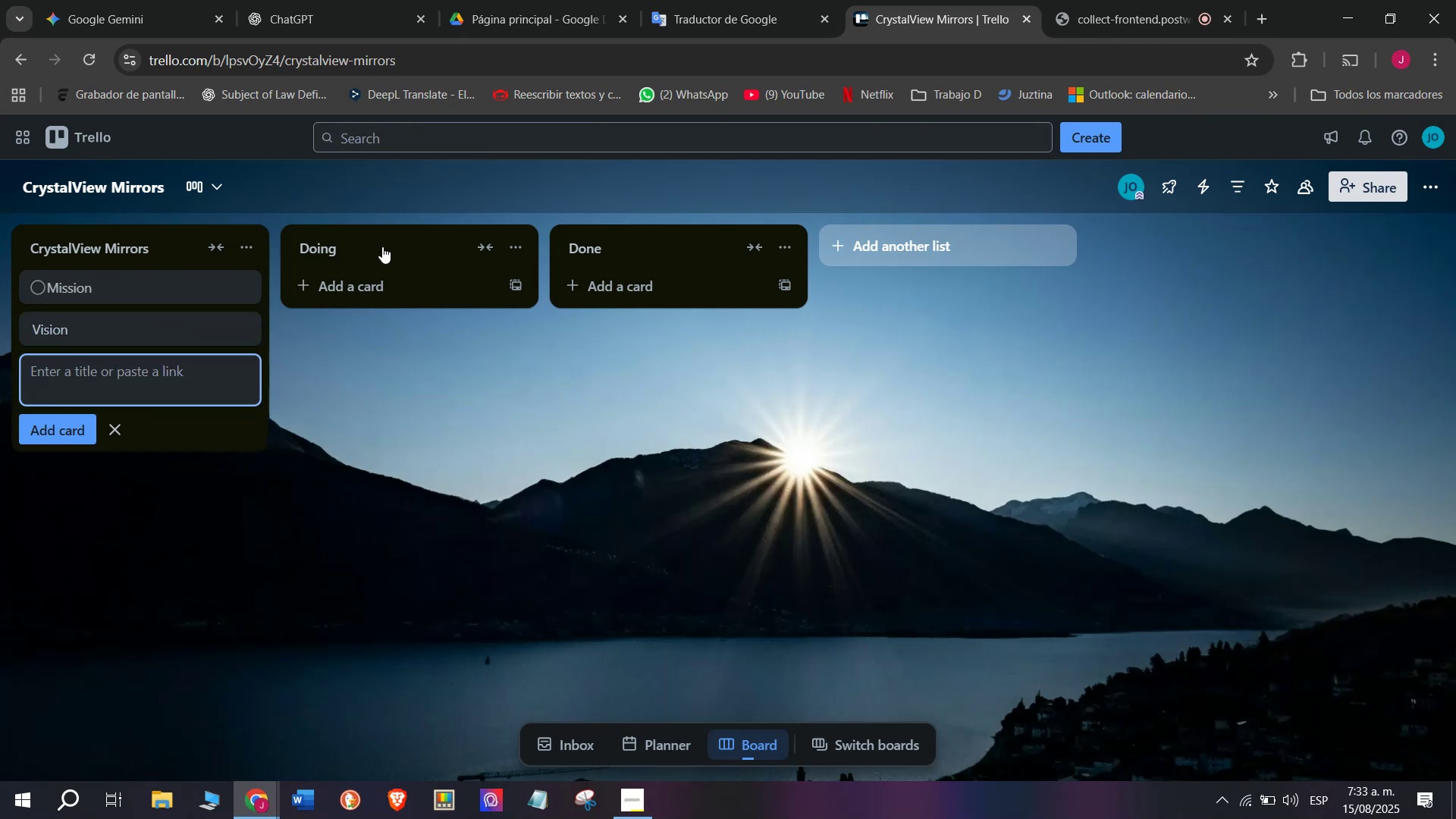 
left_click([382, 246])
 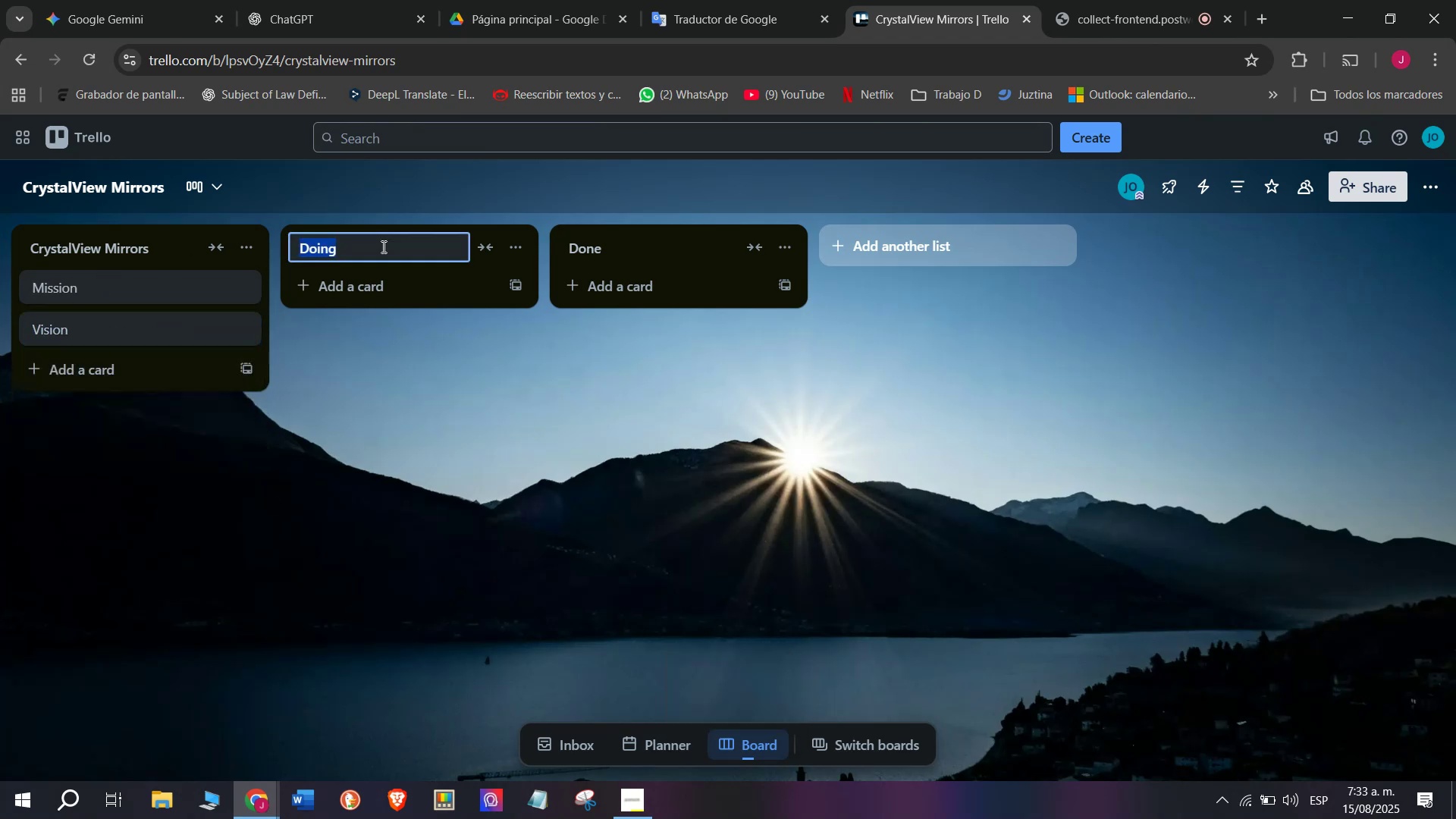 
type(Product Catalog)
 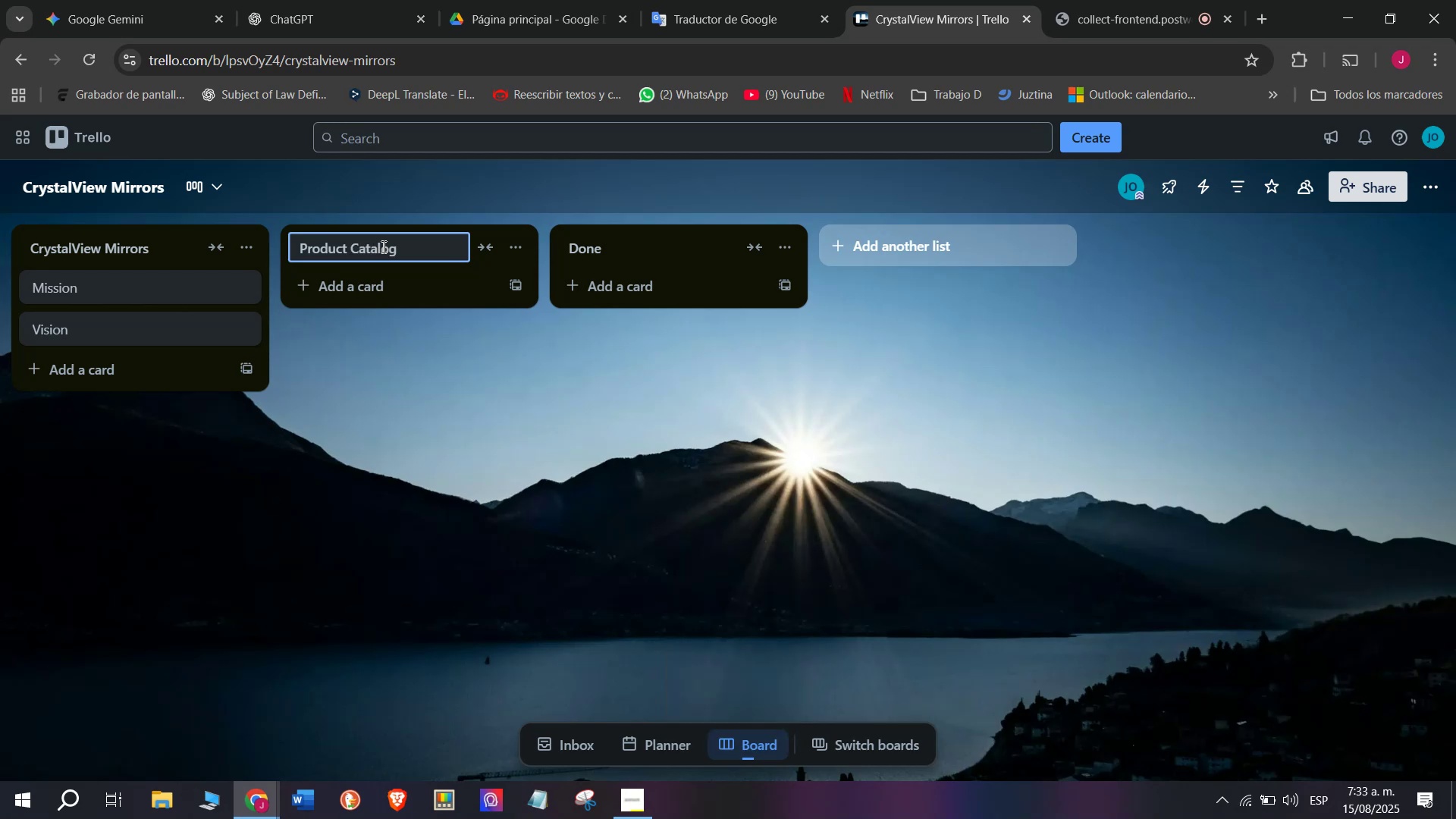 
key(Enter)
 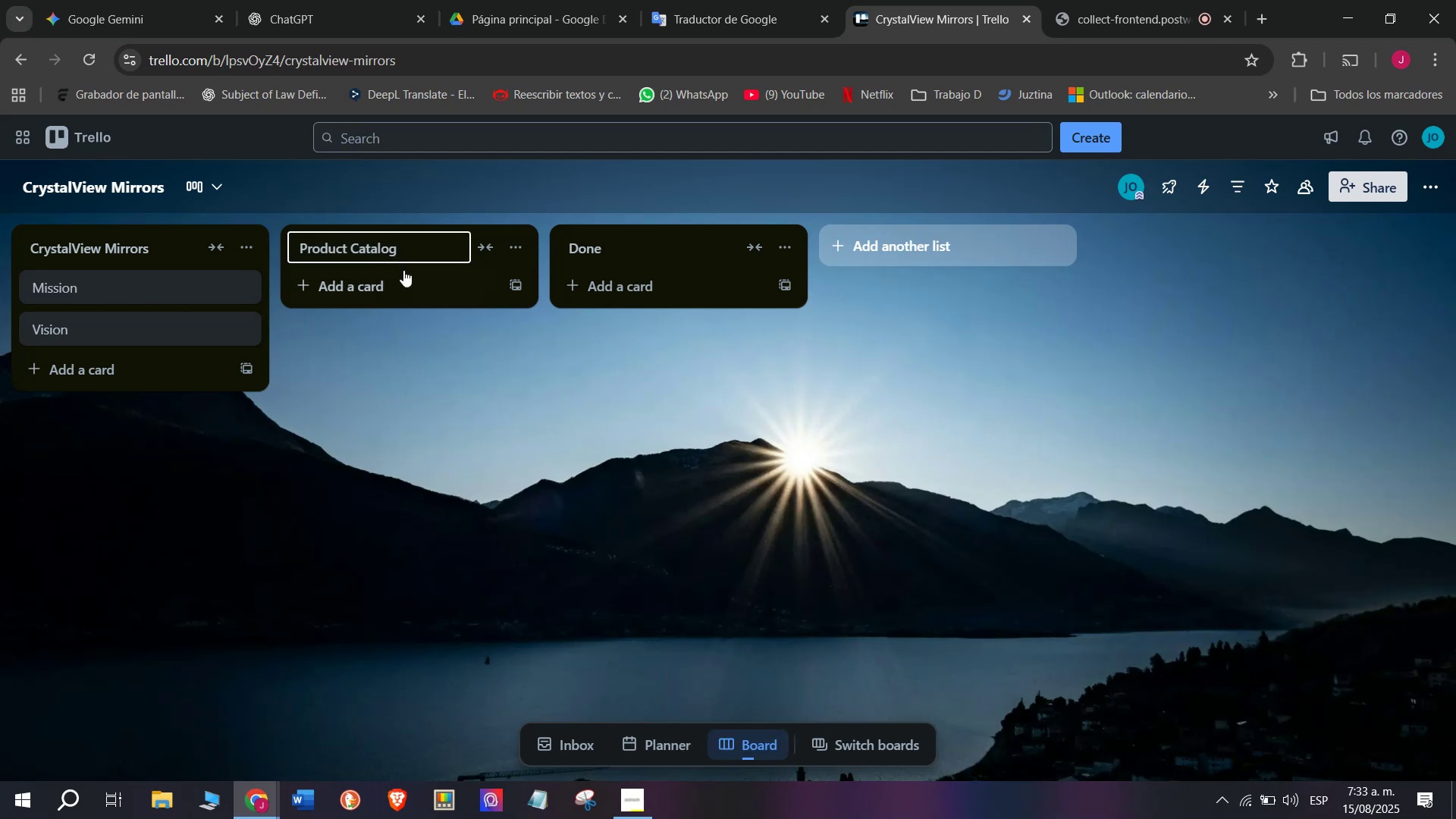 
left_click([405, 273])
 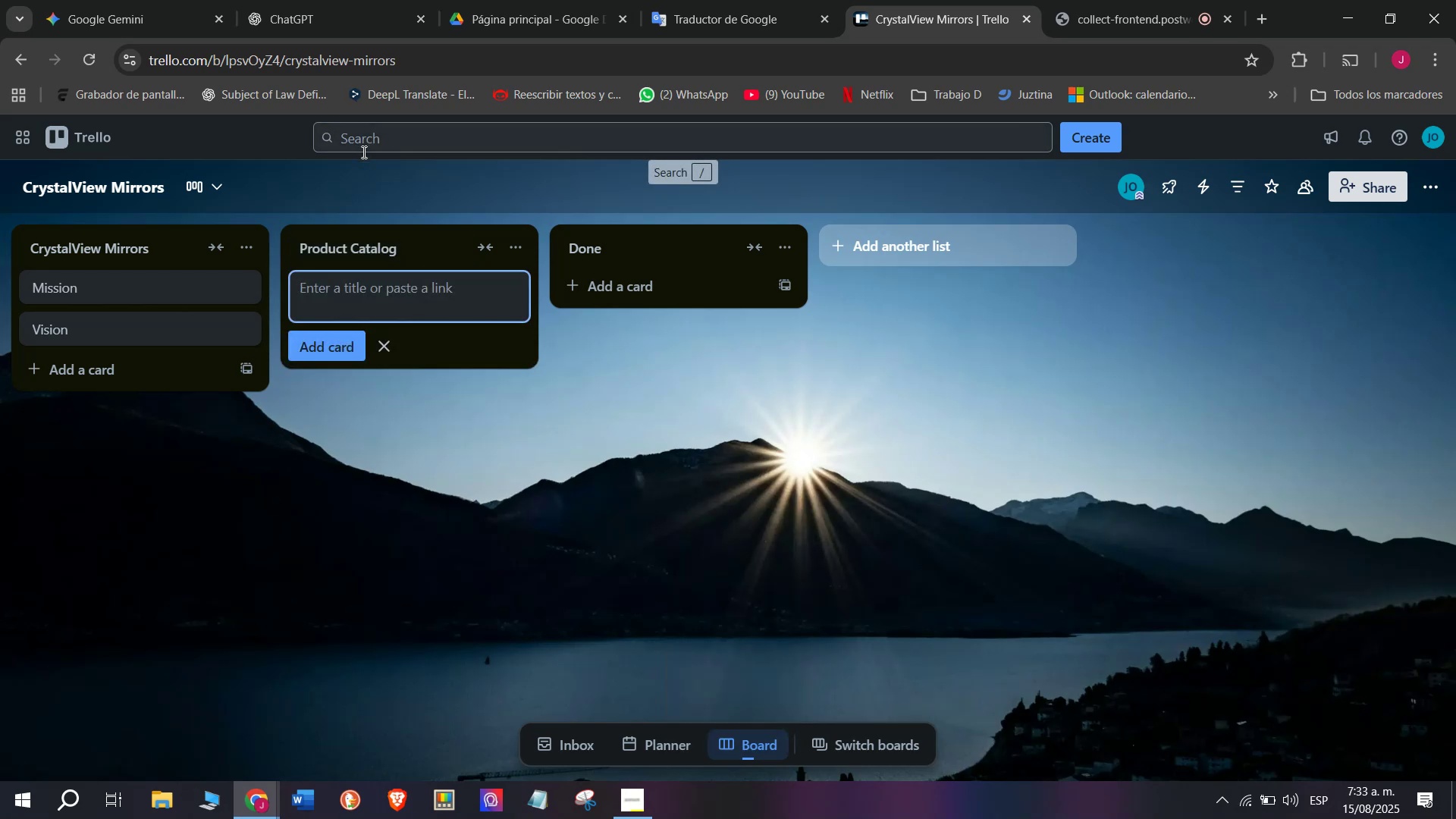 
type(Wall mirrors)
 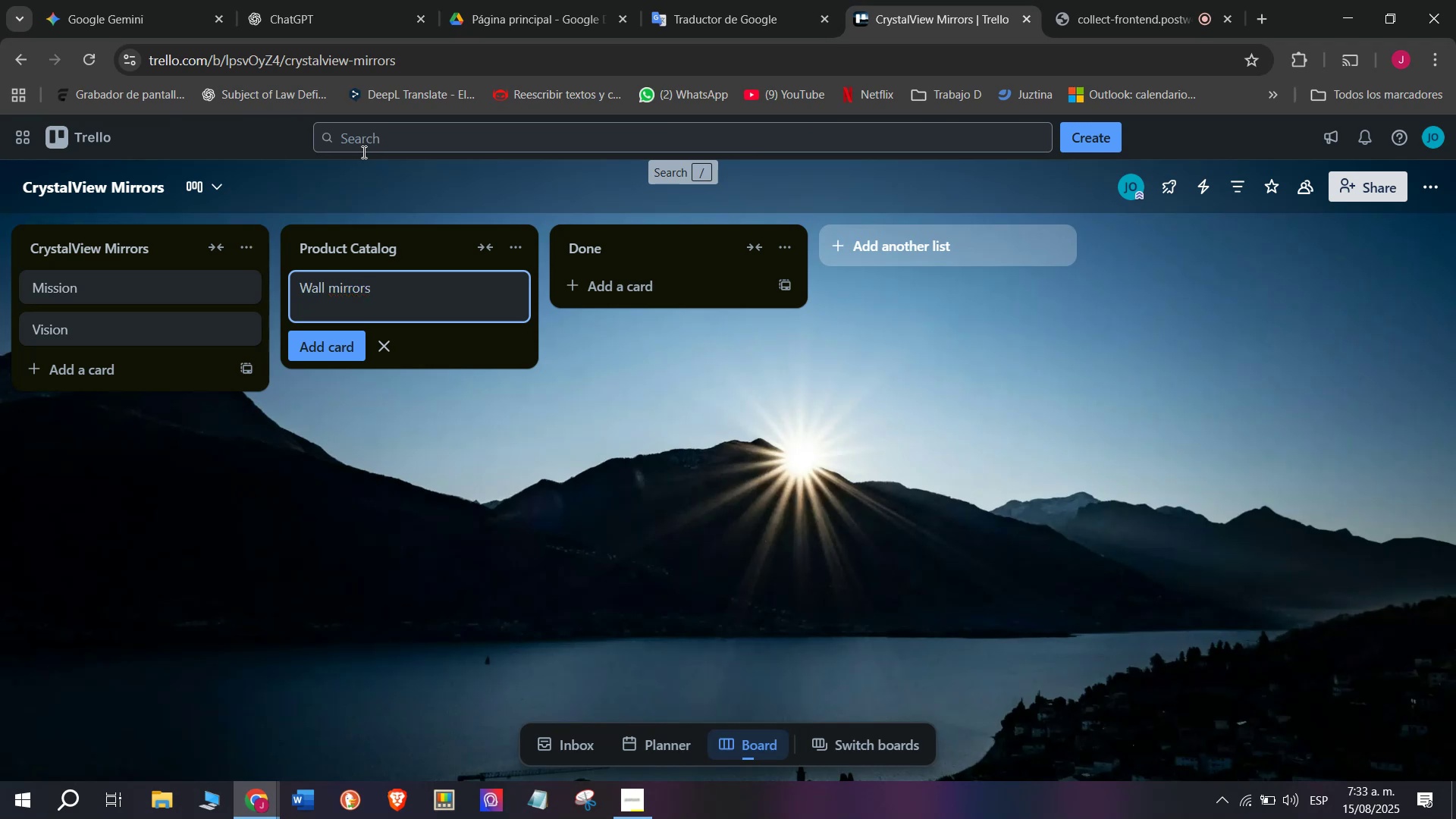 
key(Enter)
 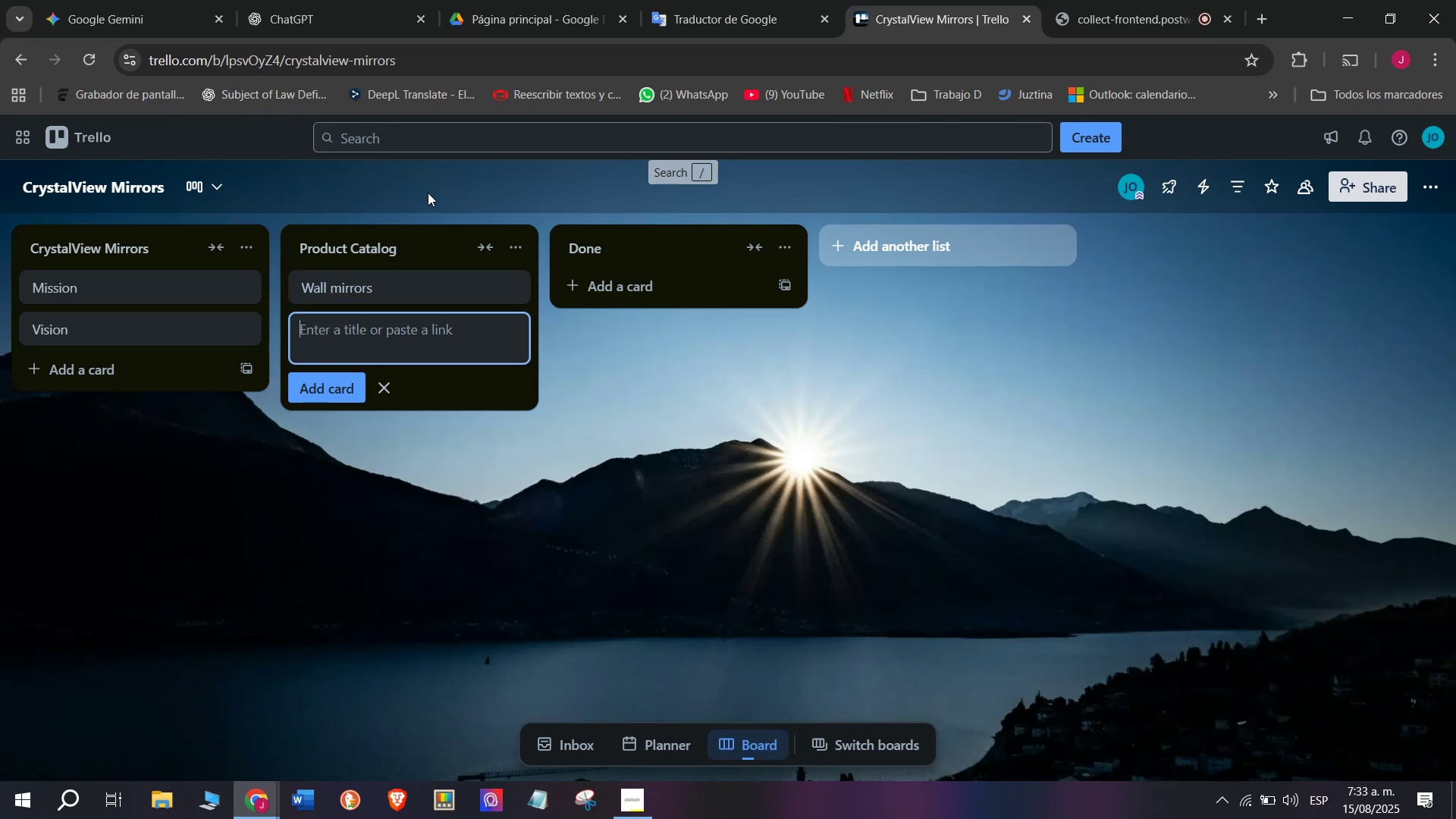 
left_click([383, 295])
 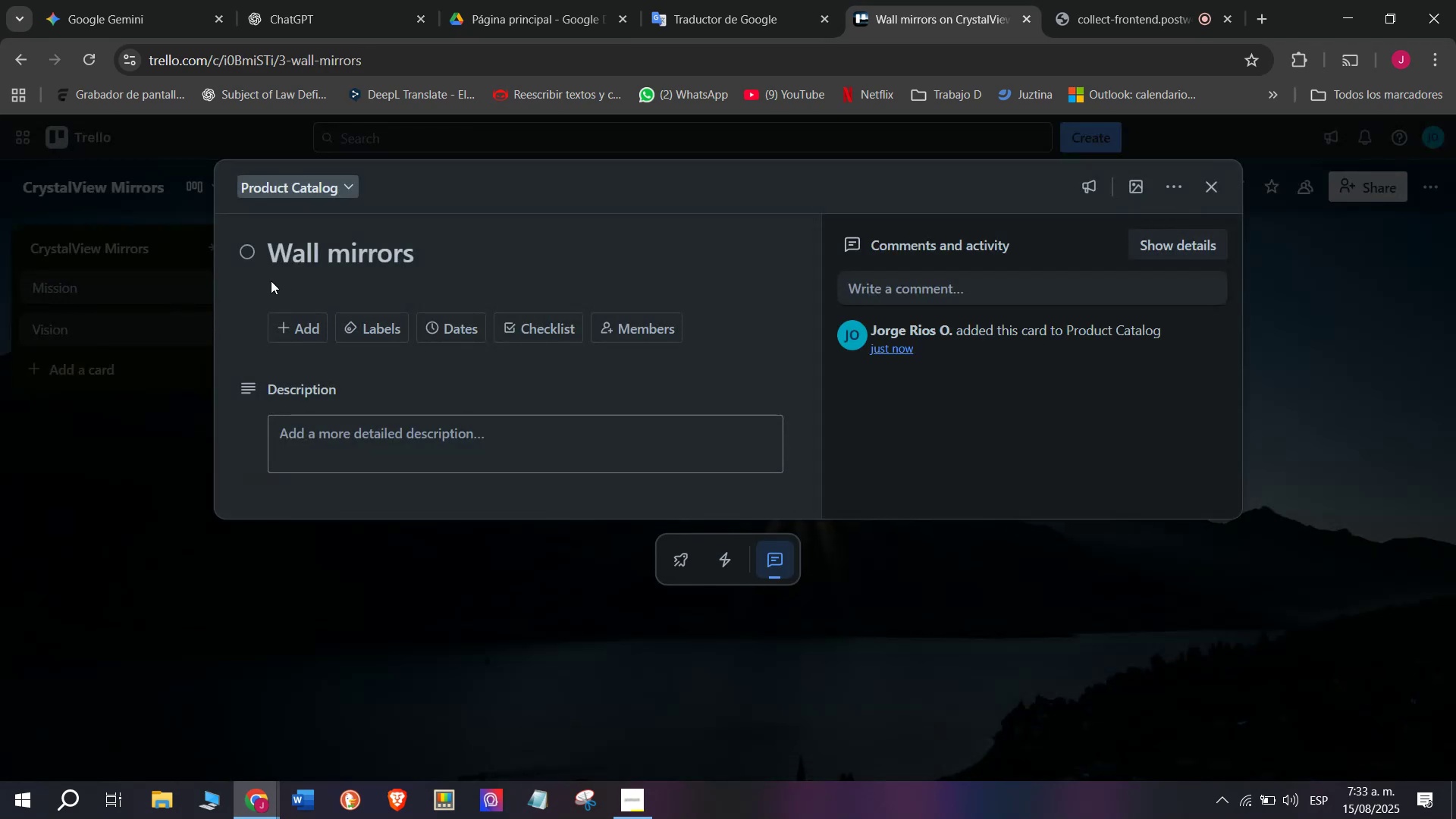 
left_click([536, 325])
 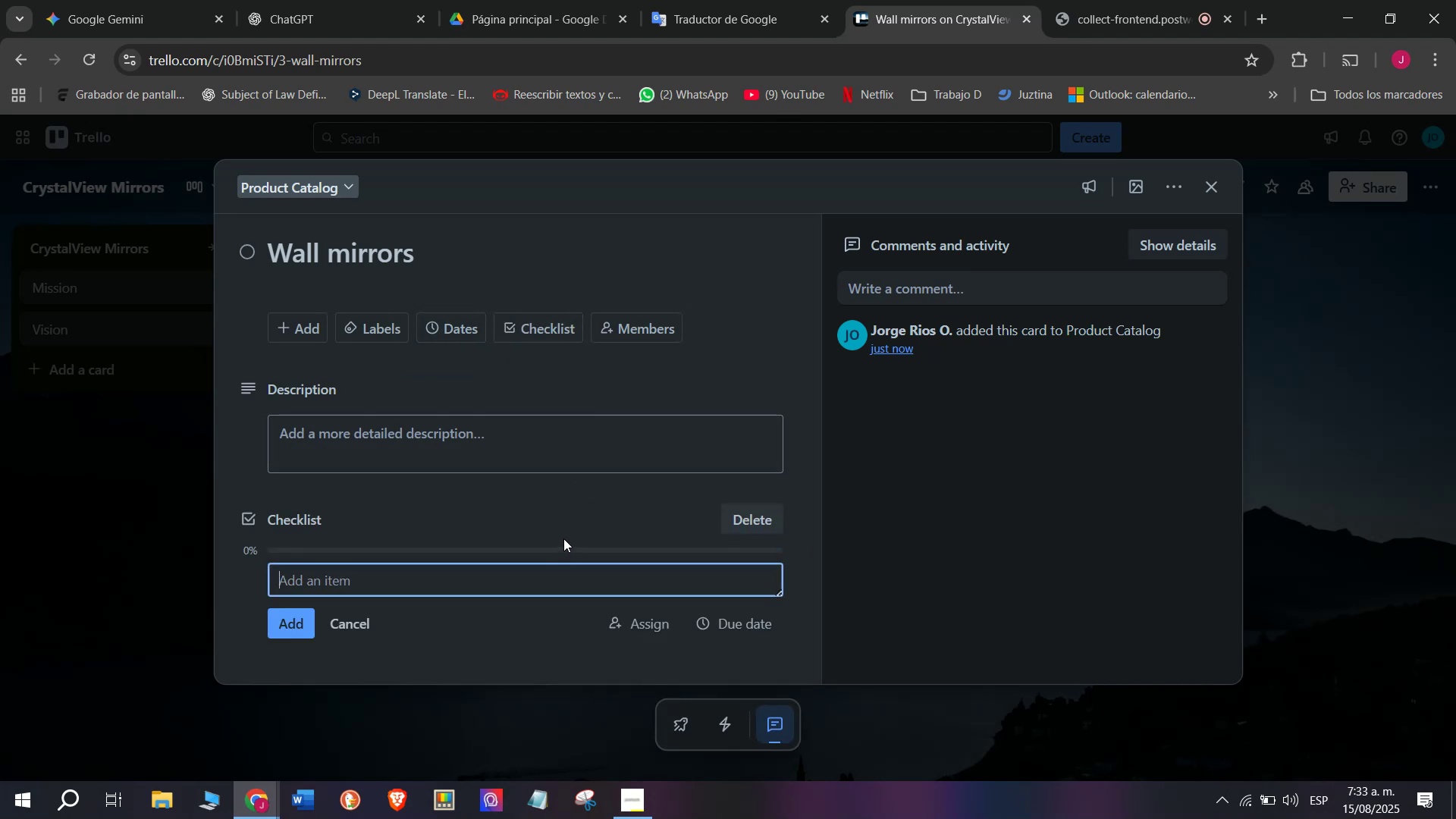 
wait(6.69)
 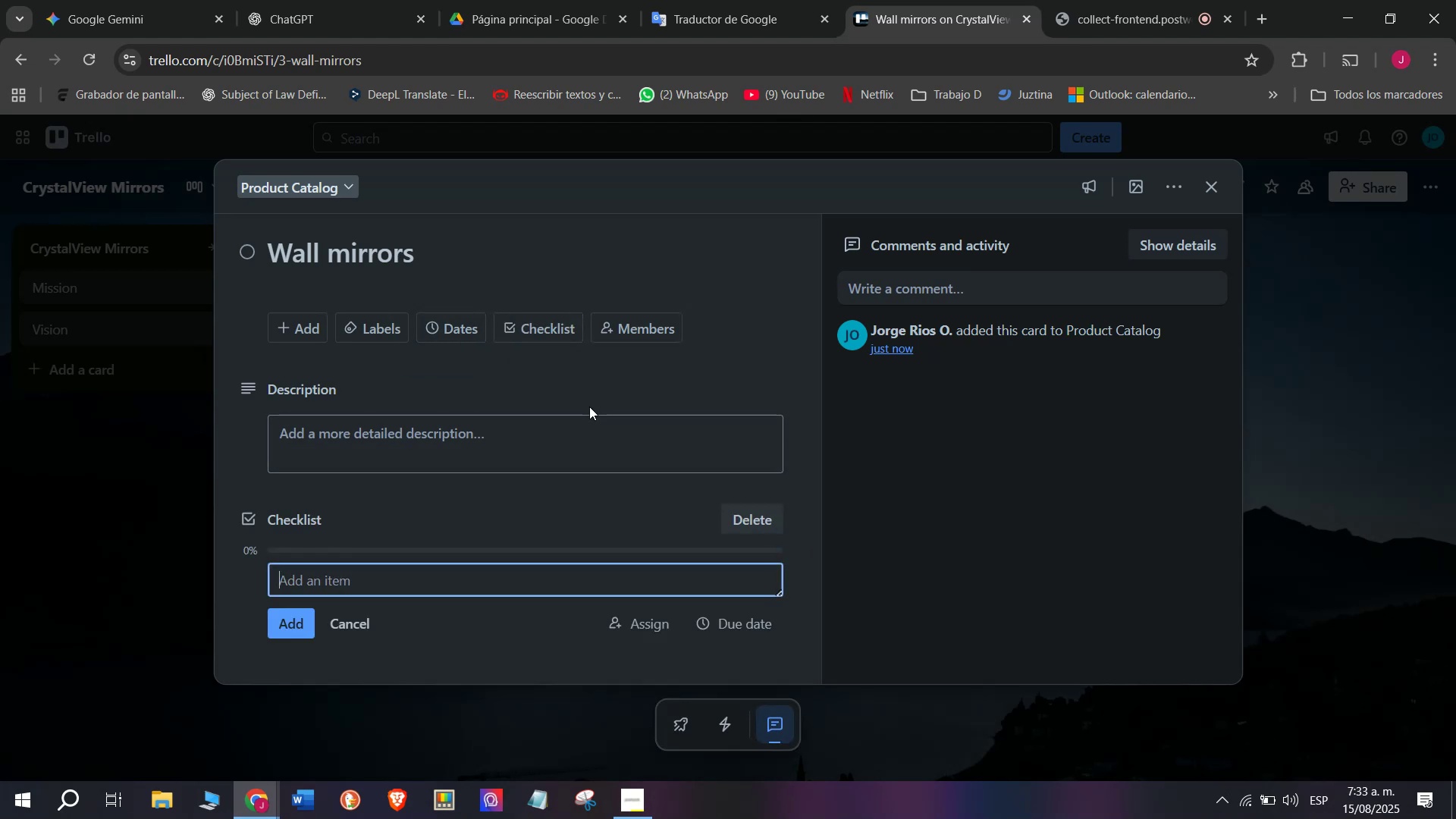 
type(Check stock availability)
 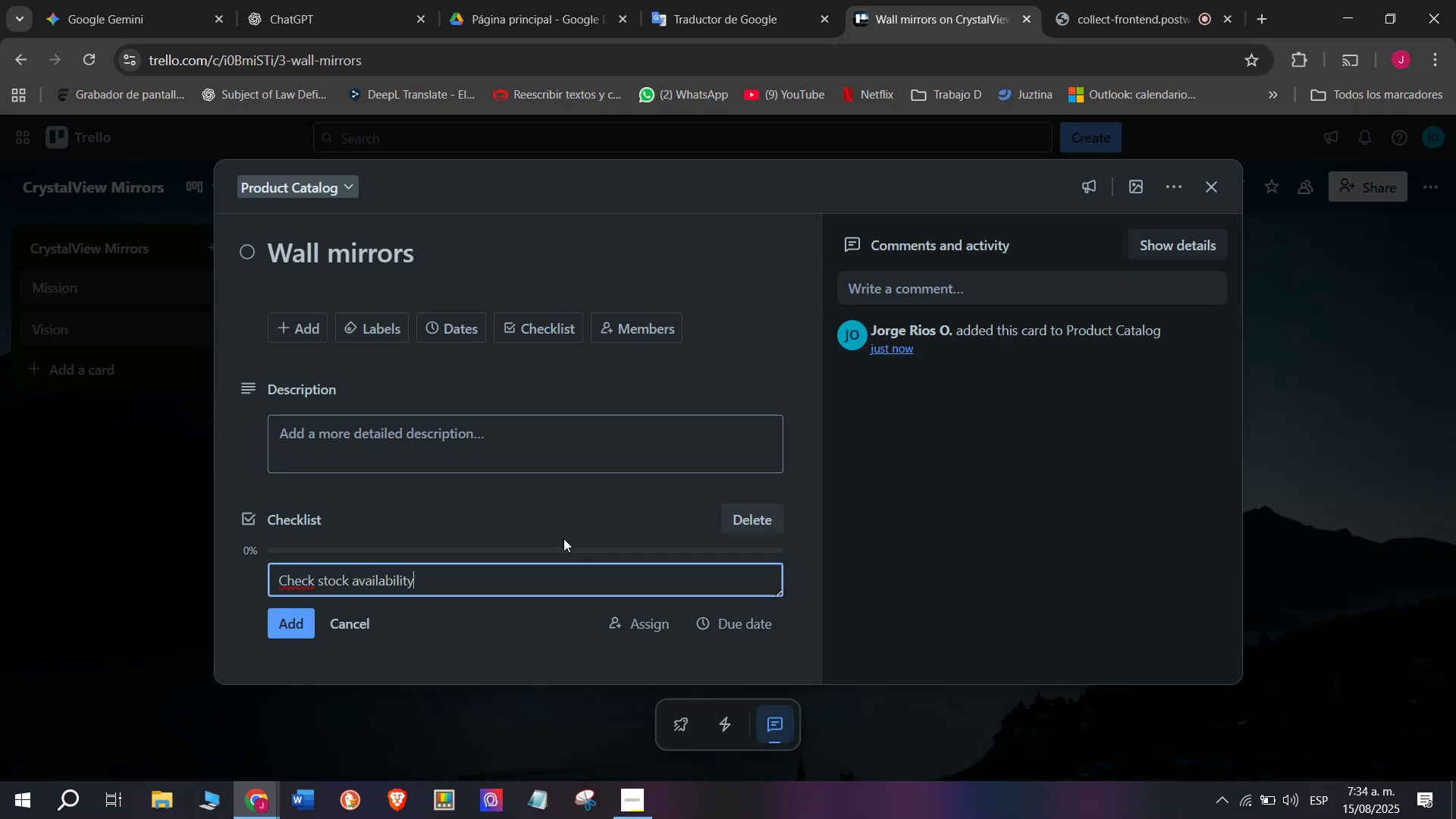 
key(Enter)
 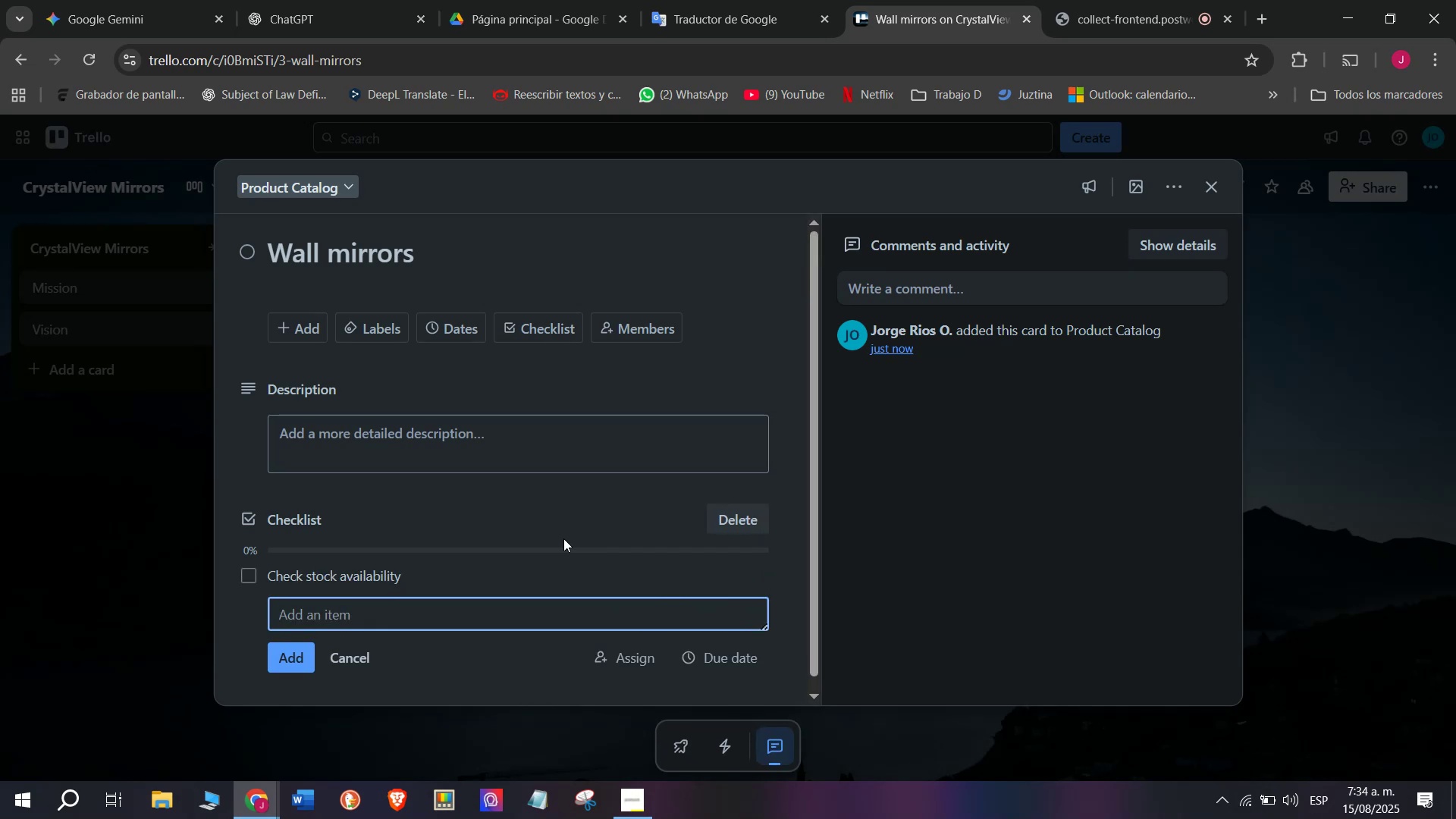 
type(Inspect for scratches or damage)
 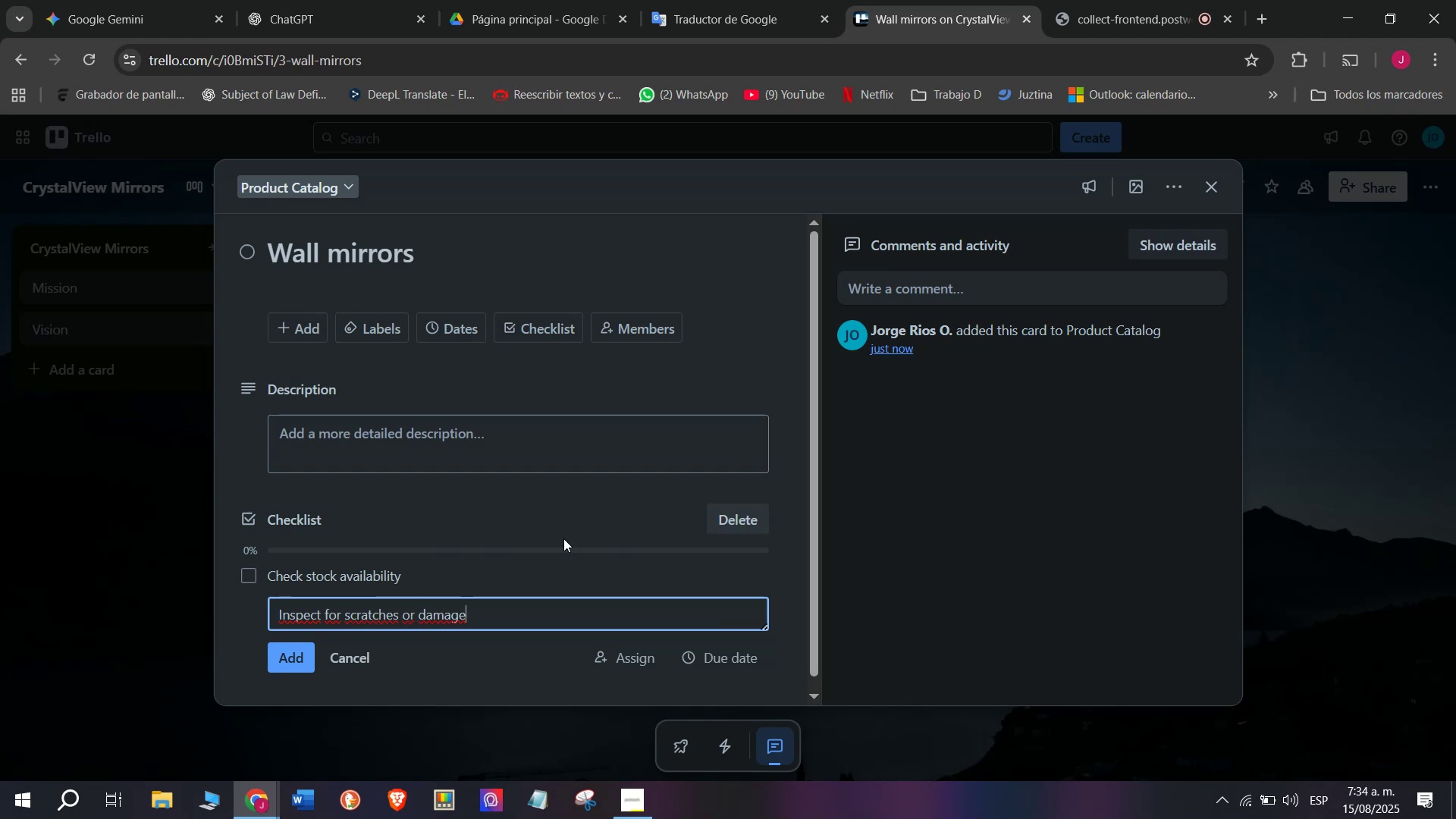 
wait(6.01)
 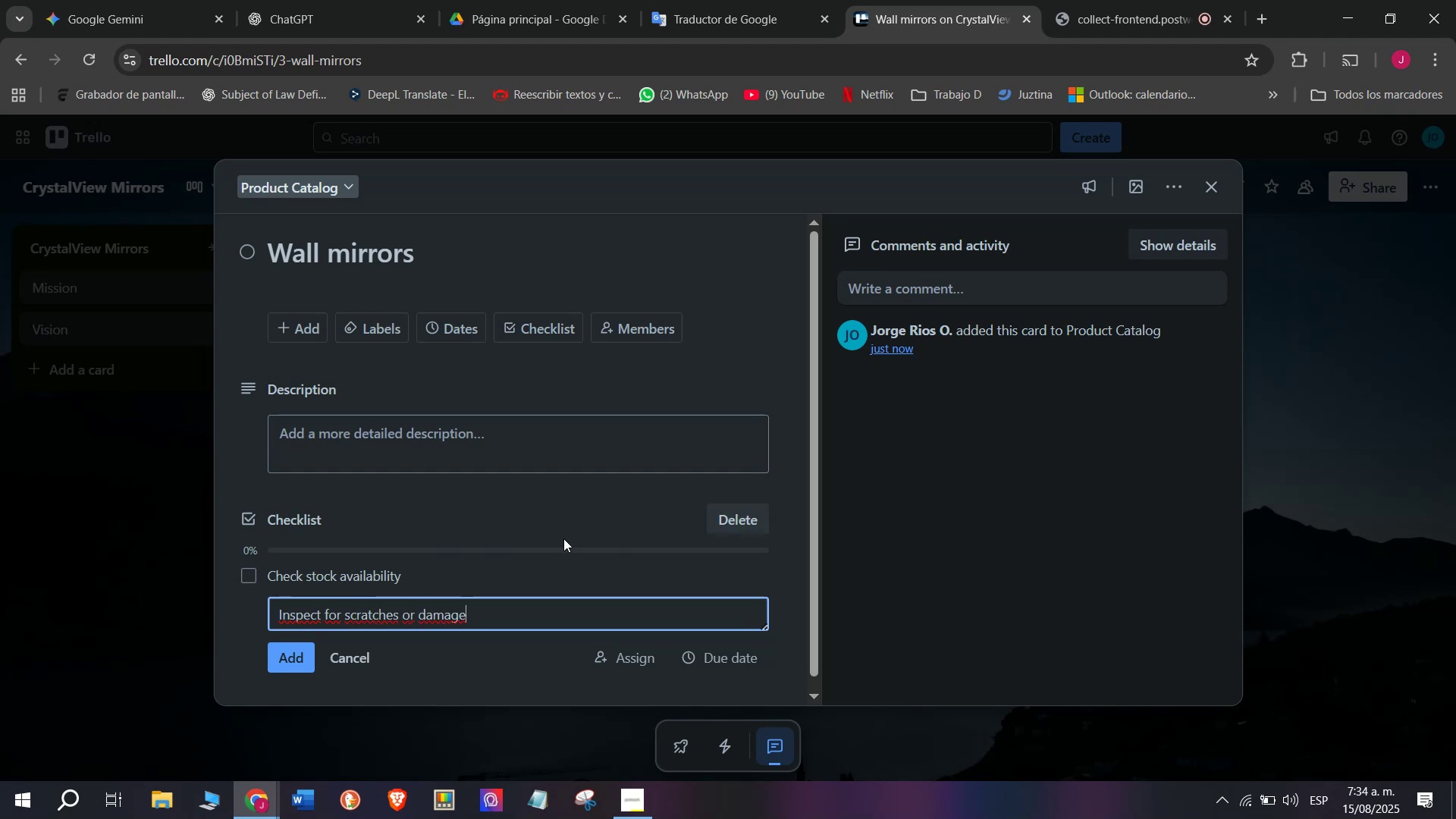 
key(Enter)
 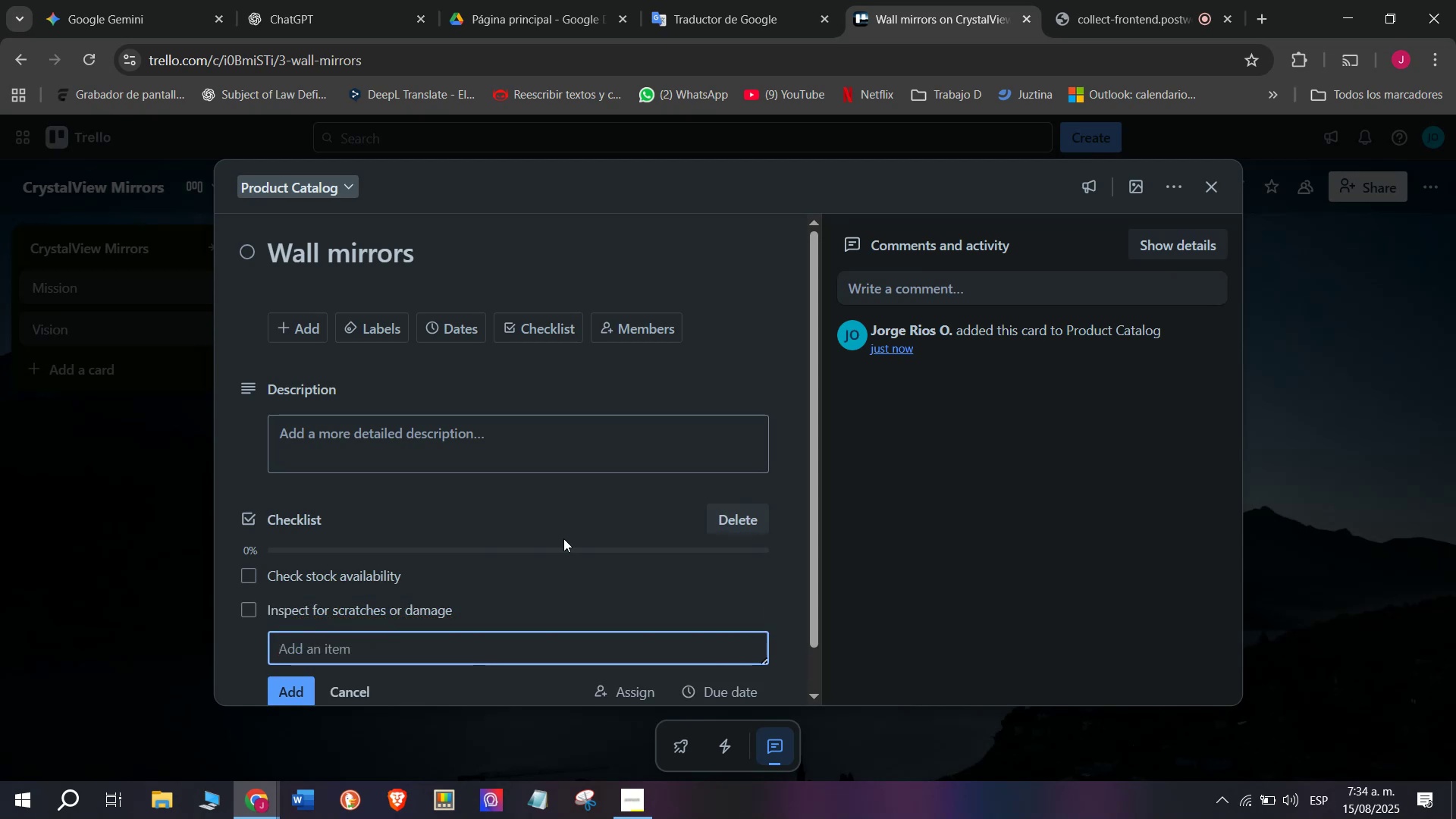 
type(Update product catalog)
 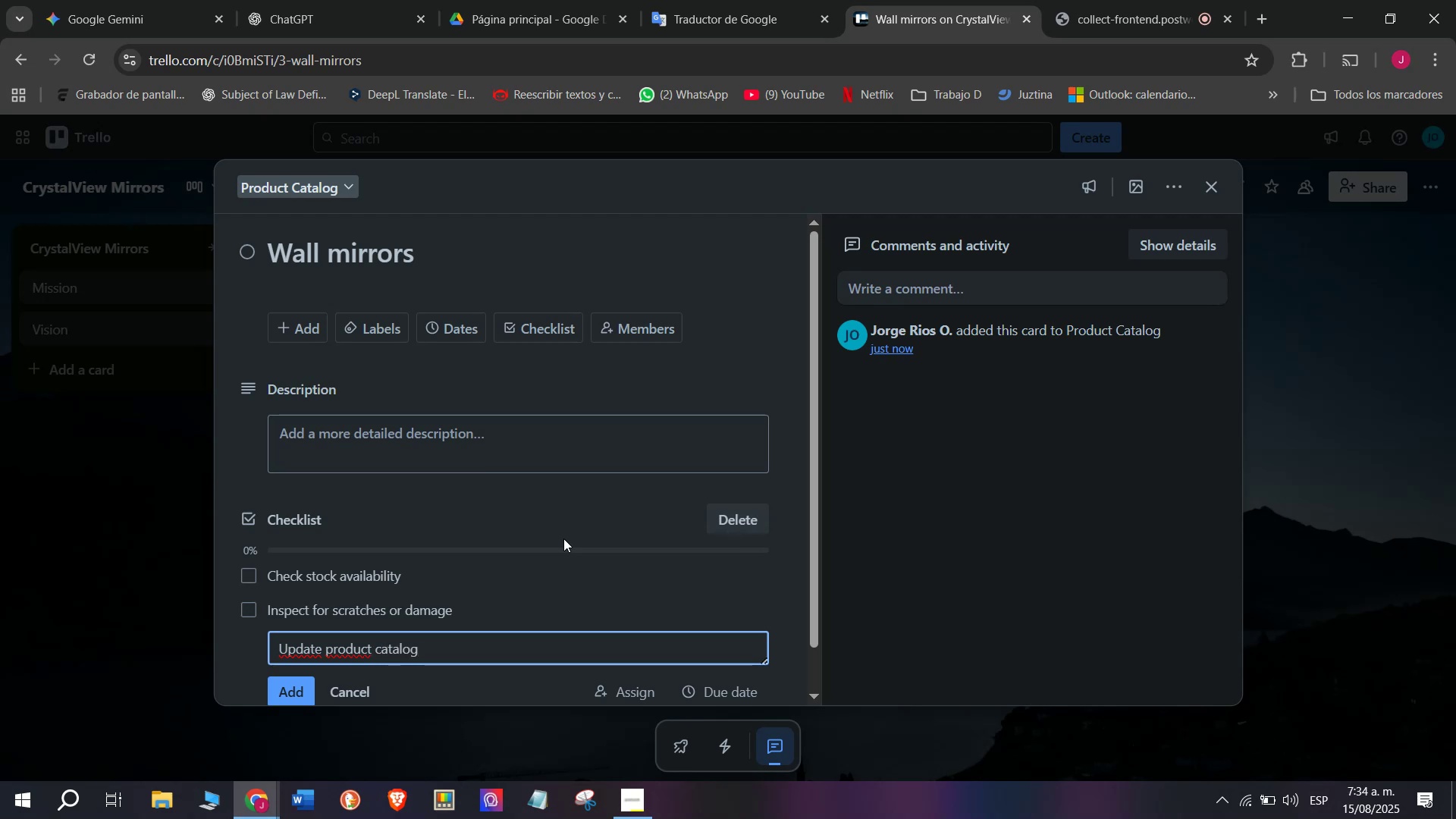 
key(Enter)
 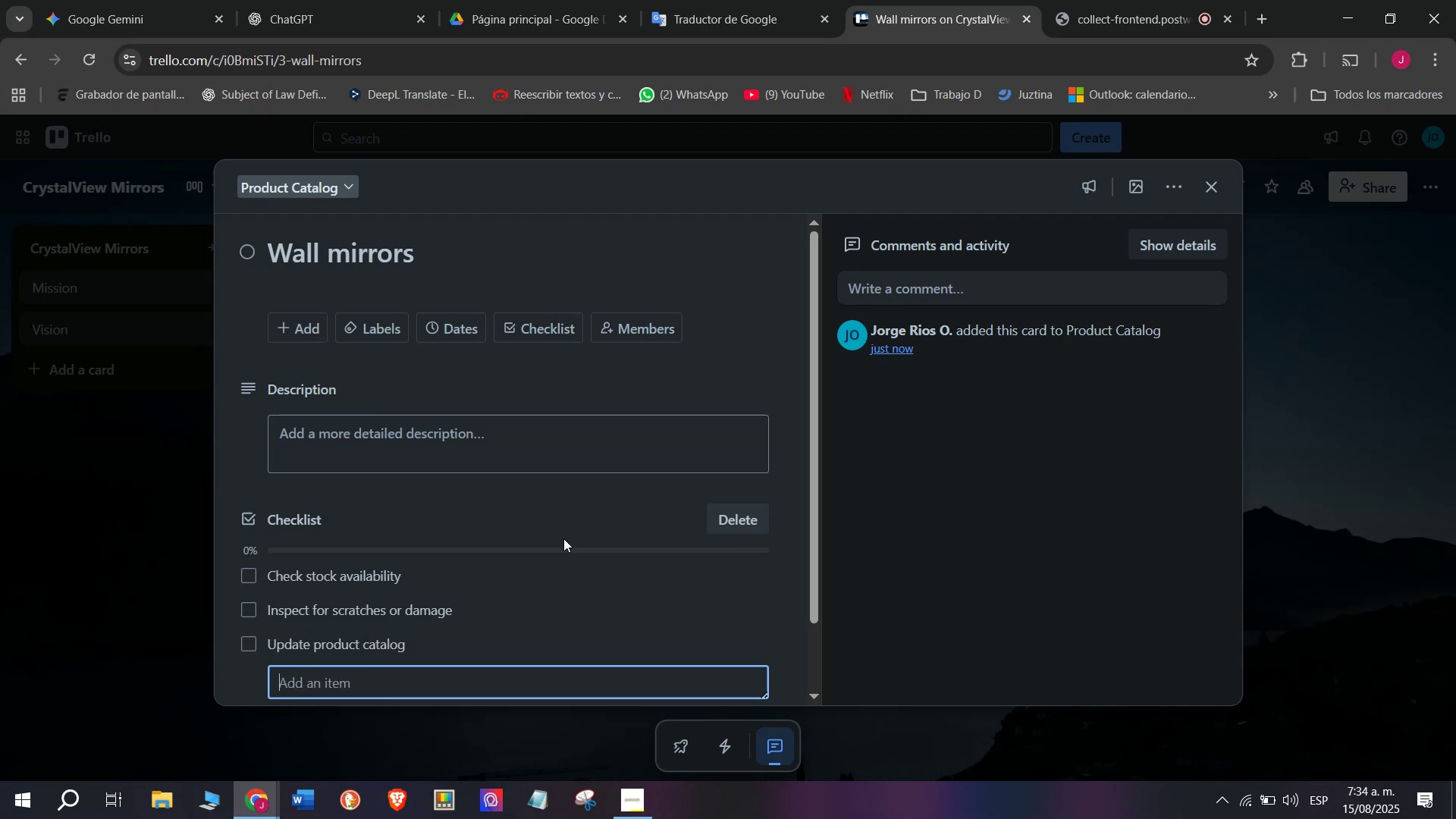 
type(Tag prices )
 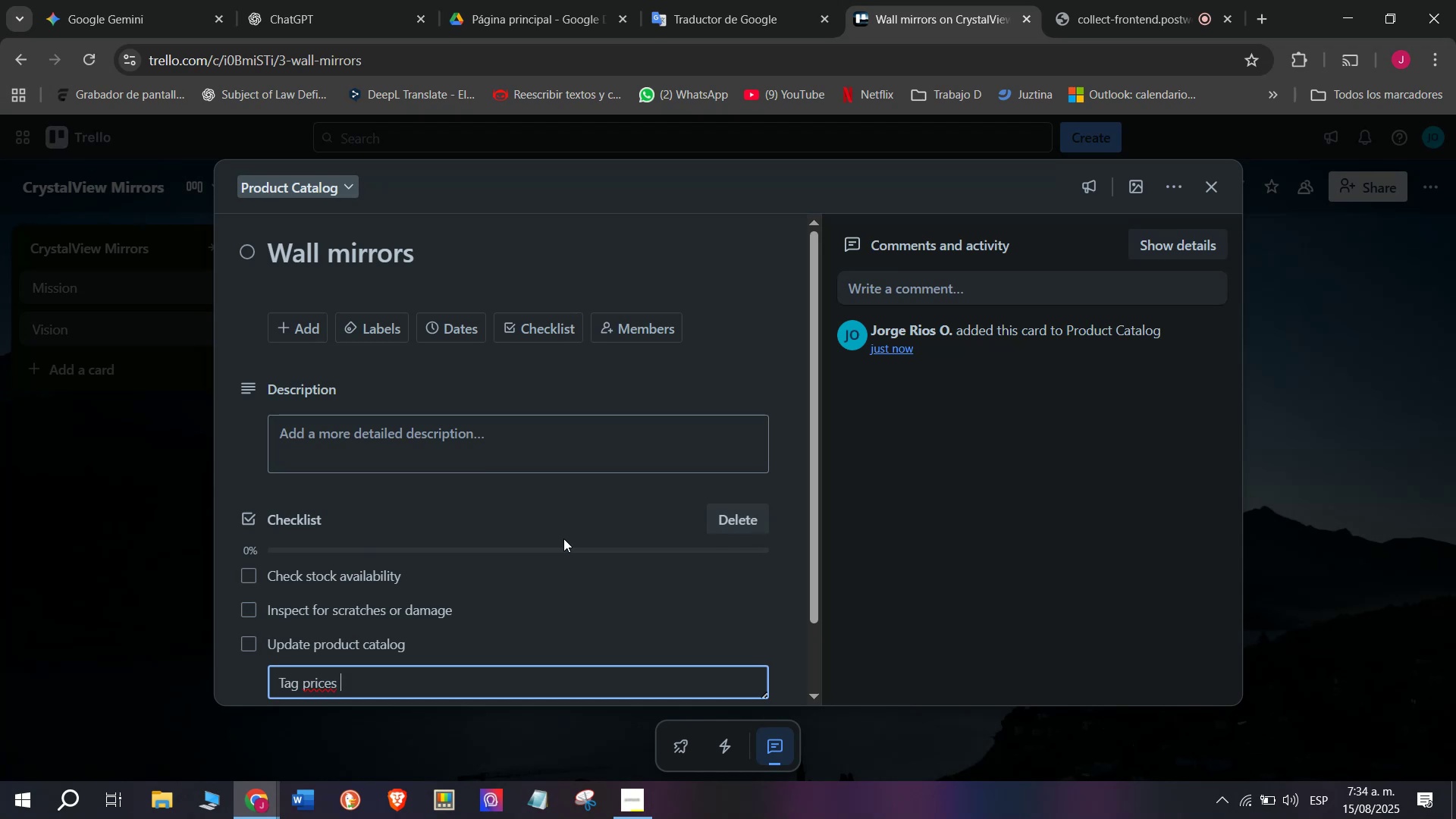 
key(Enter)
 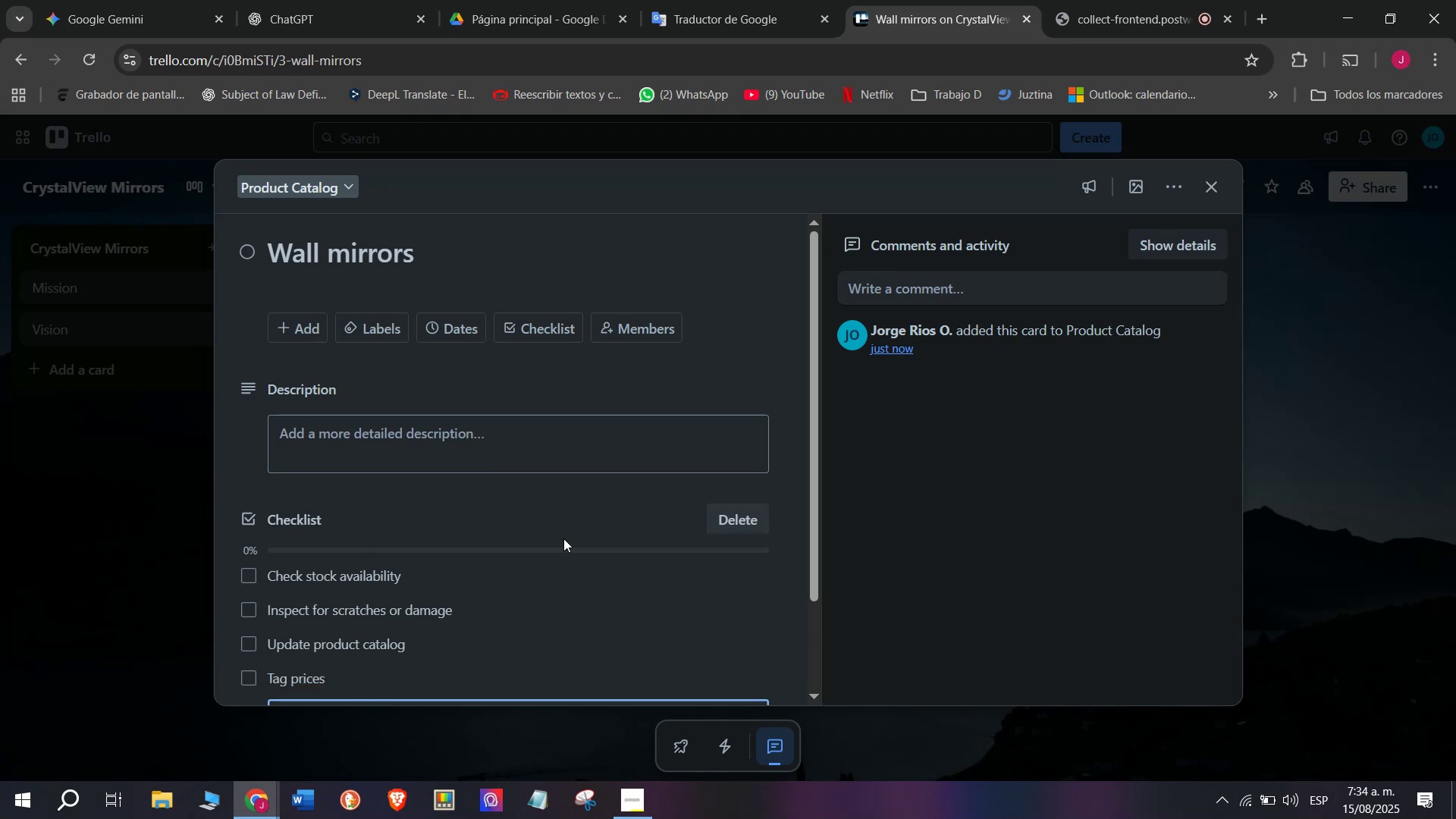 
type(Photograph product catalog)
 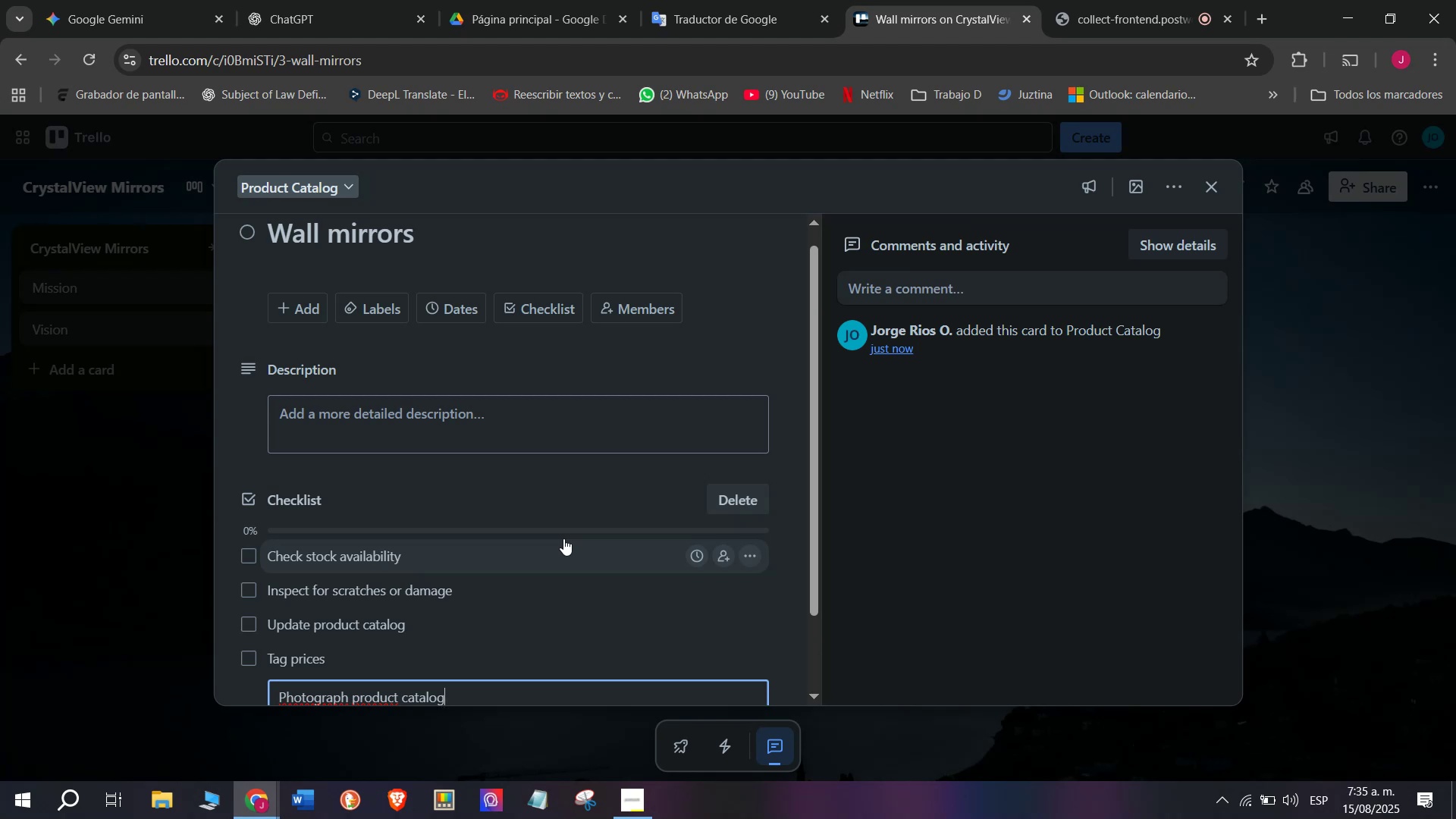 
key(Enter)
 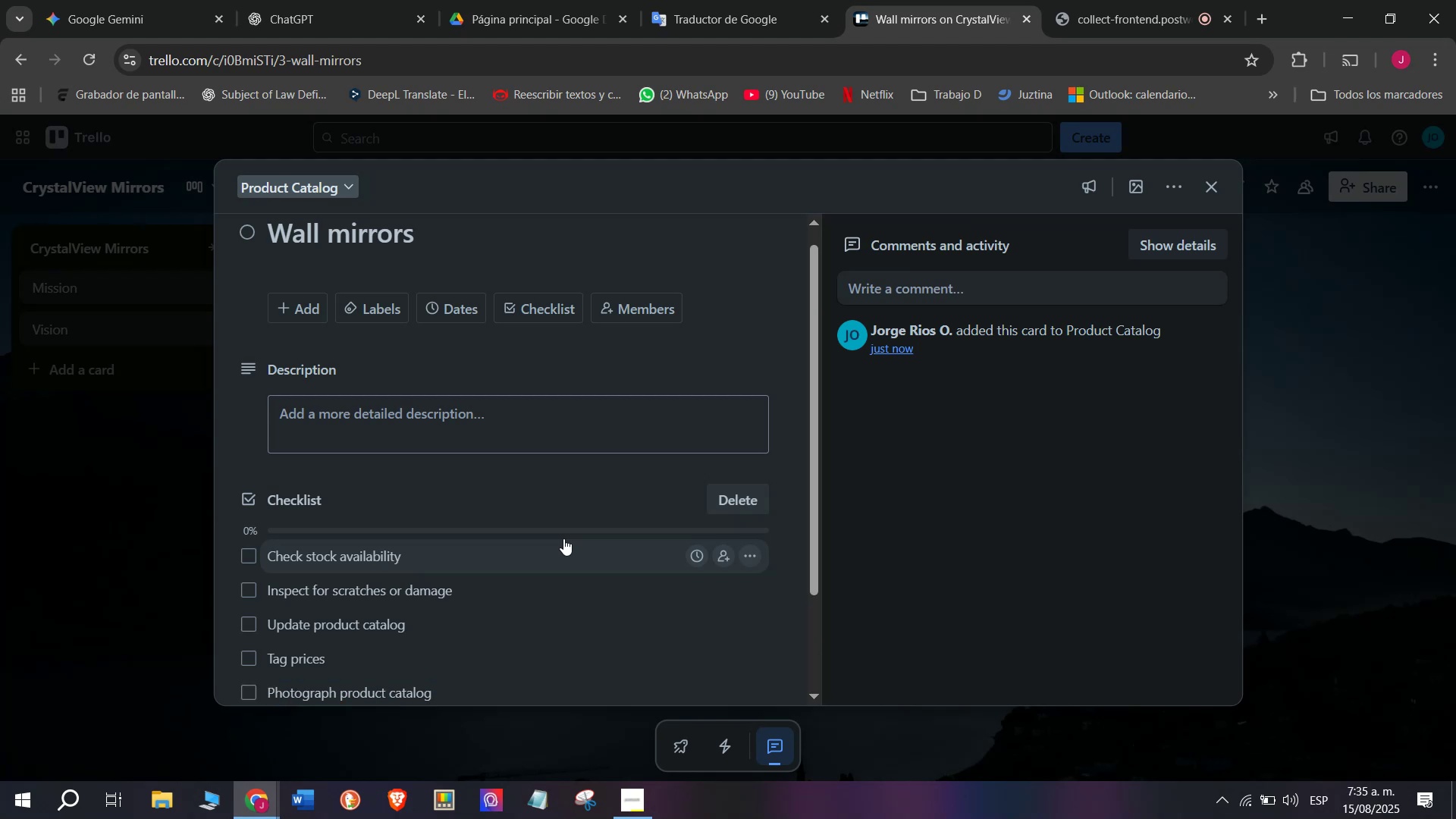 
type(Tag prices)
 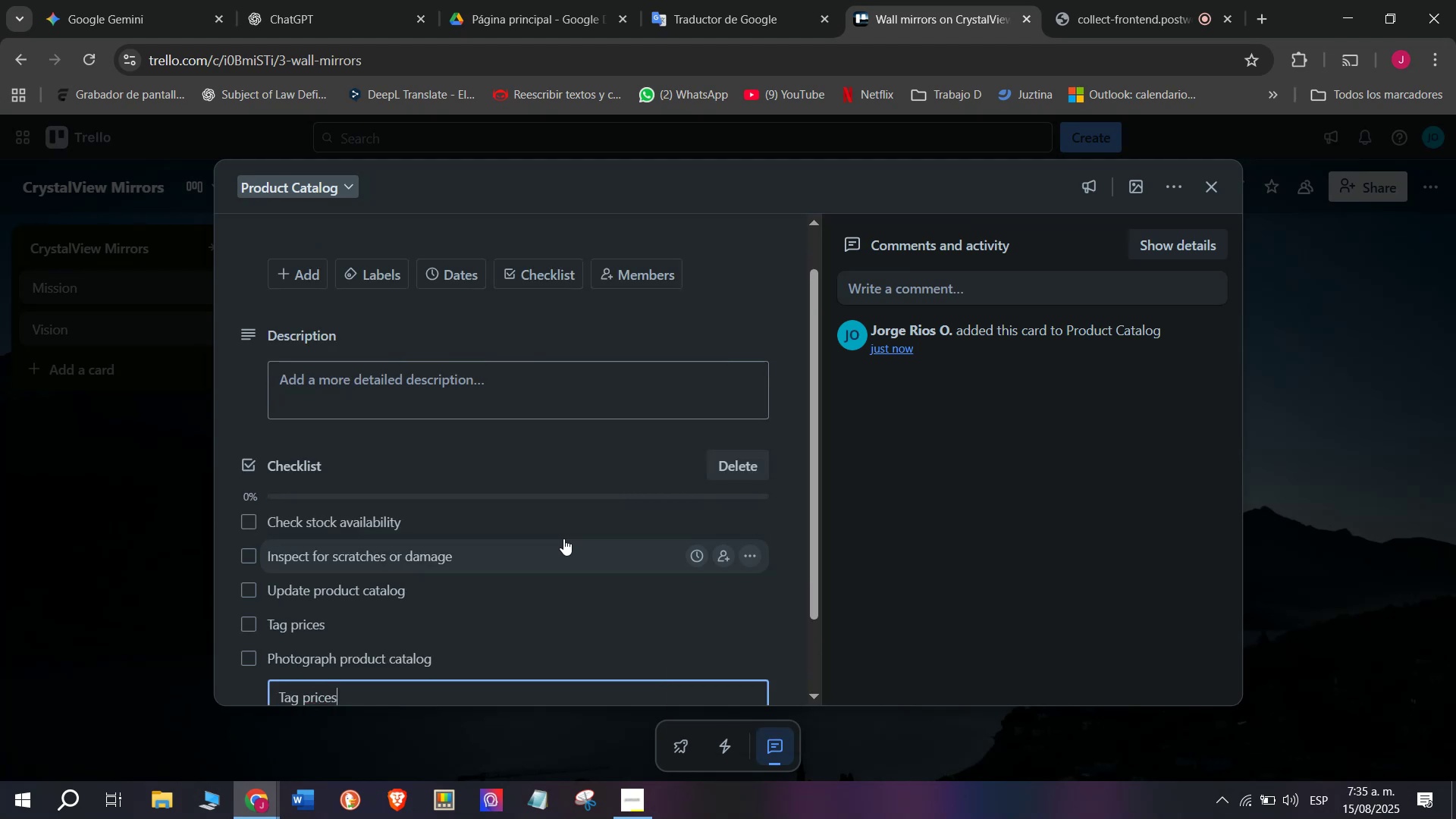 
key(Enter)
 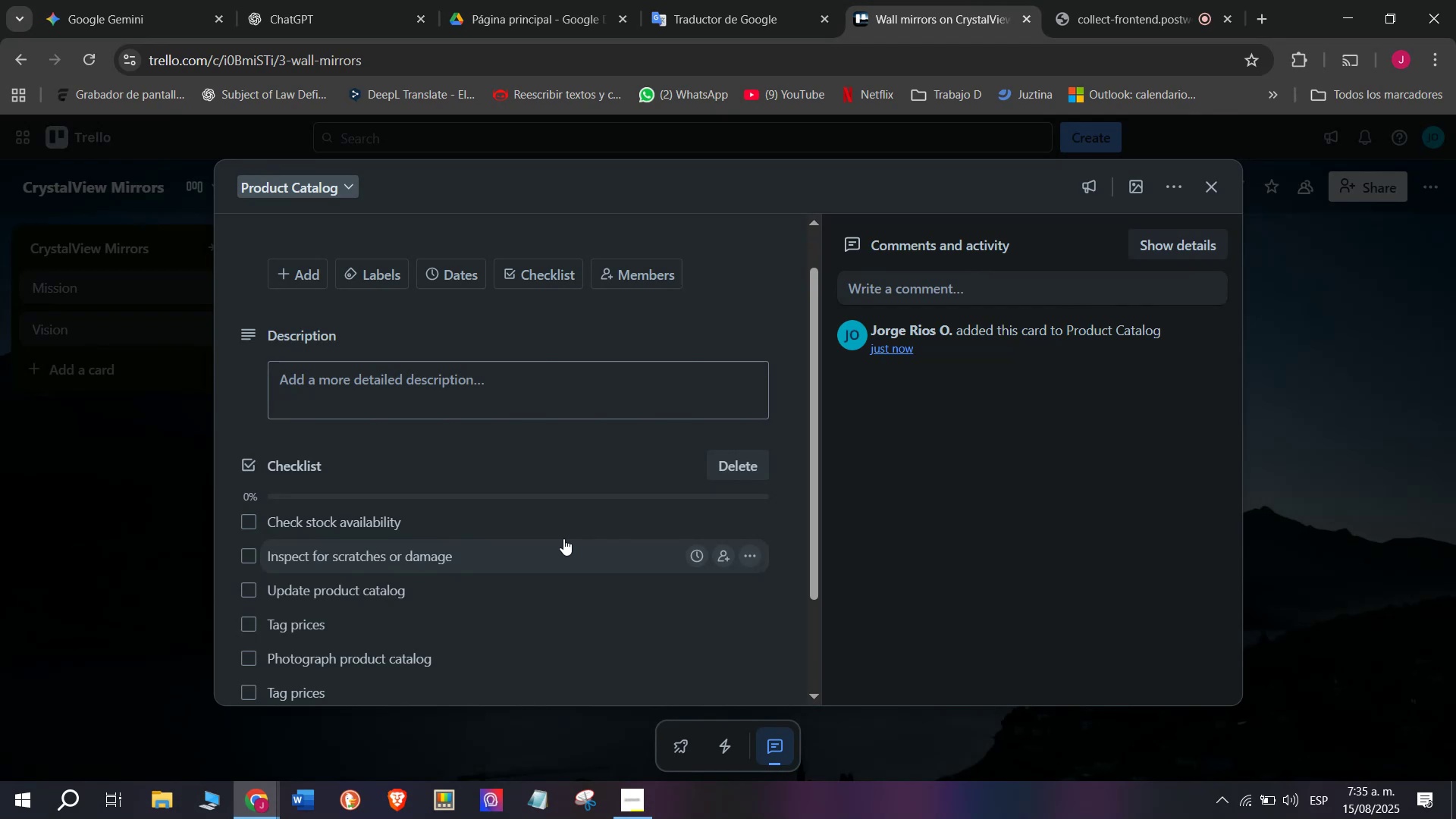 
type(Photof)
key(Backspace)
type(graph )
 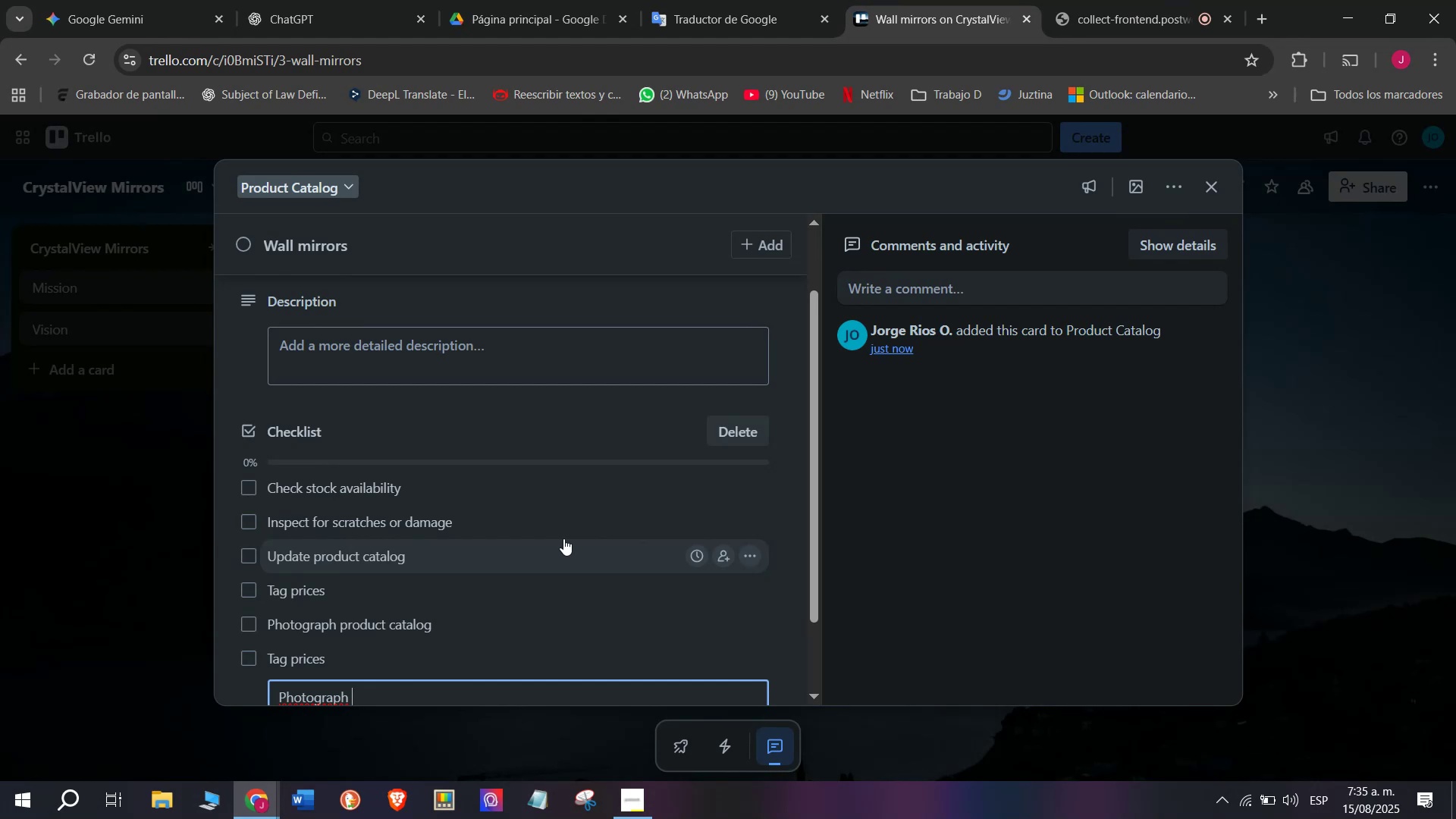 
type(for website)
 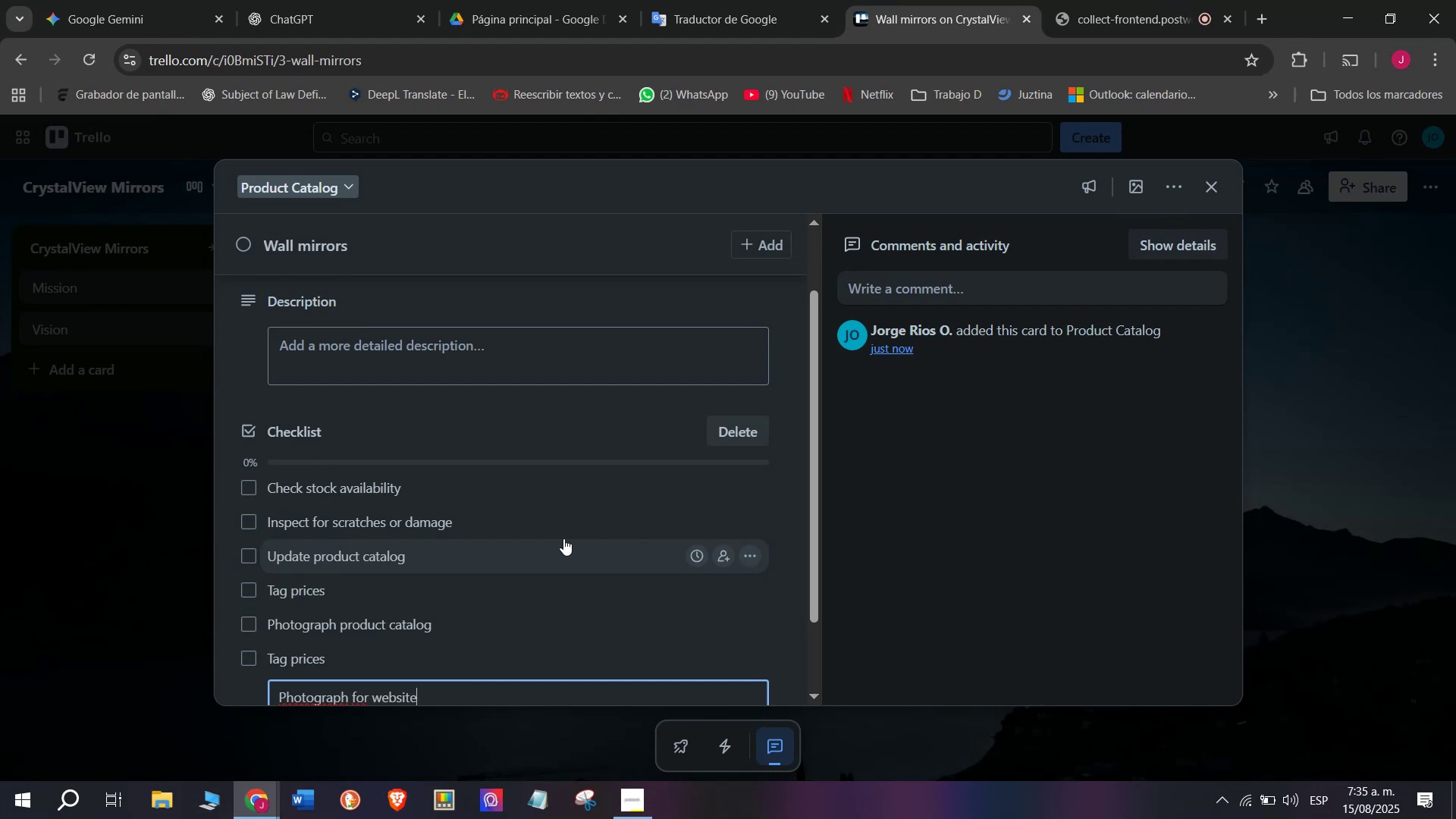 
key(Enter)
 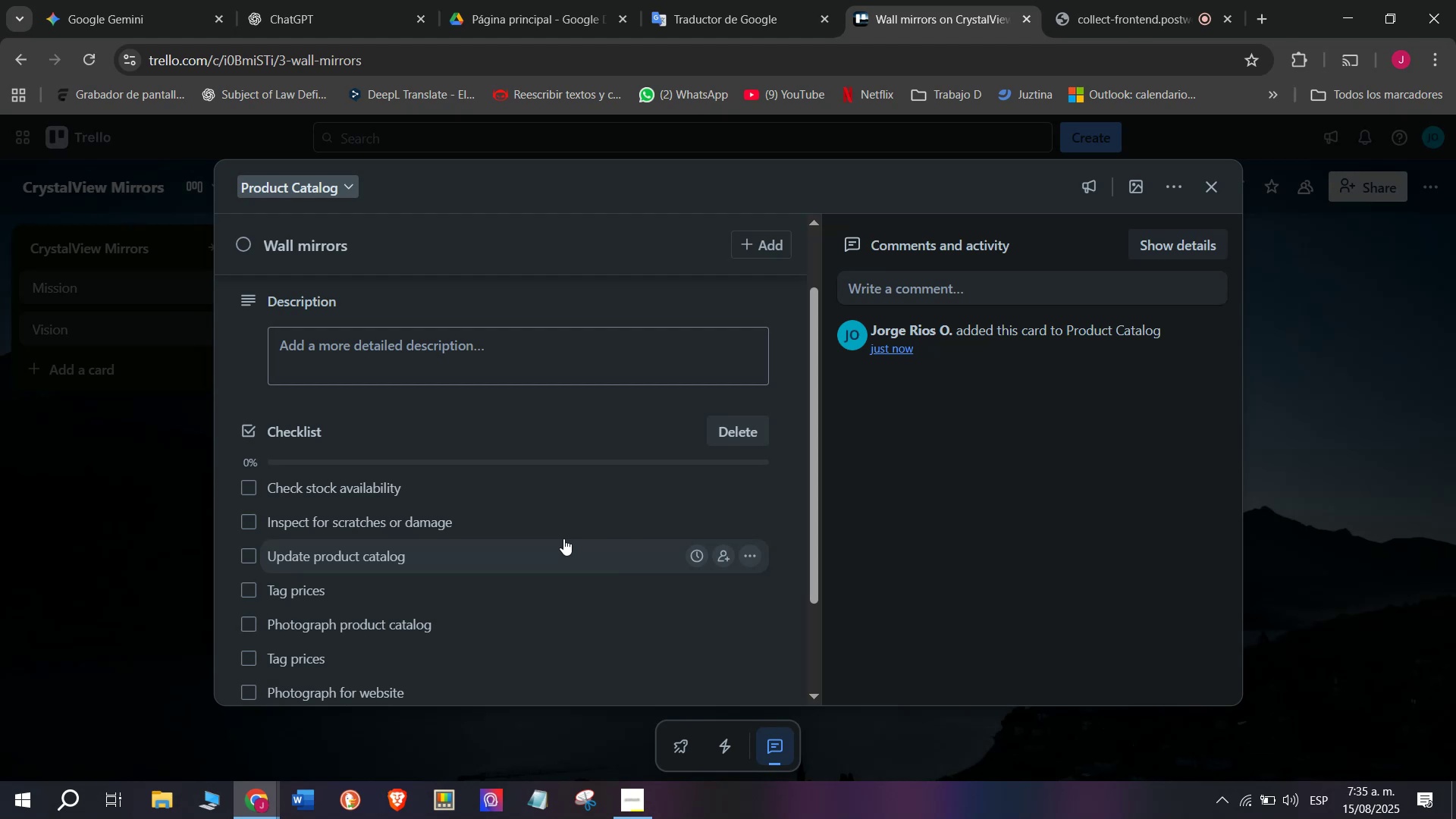 
wait(5.83)
 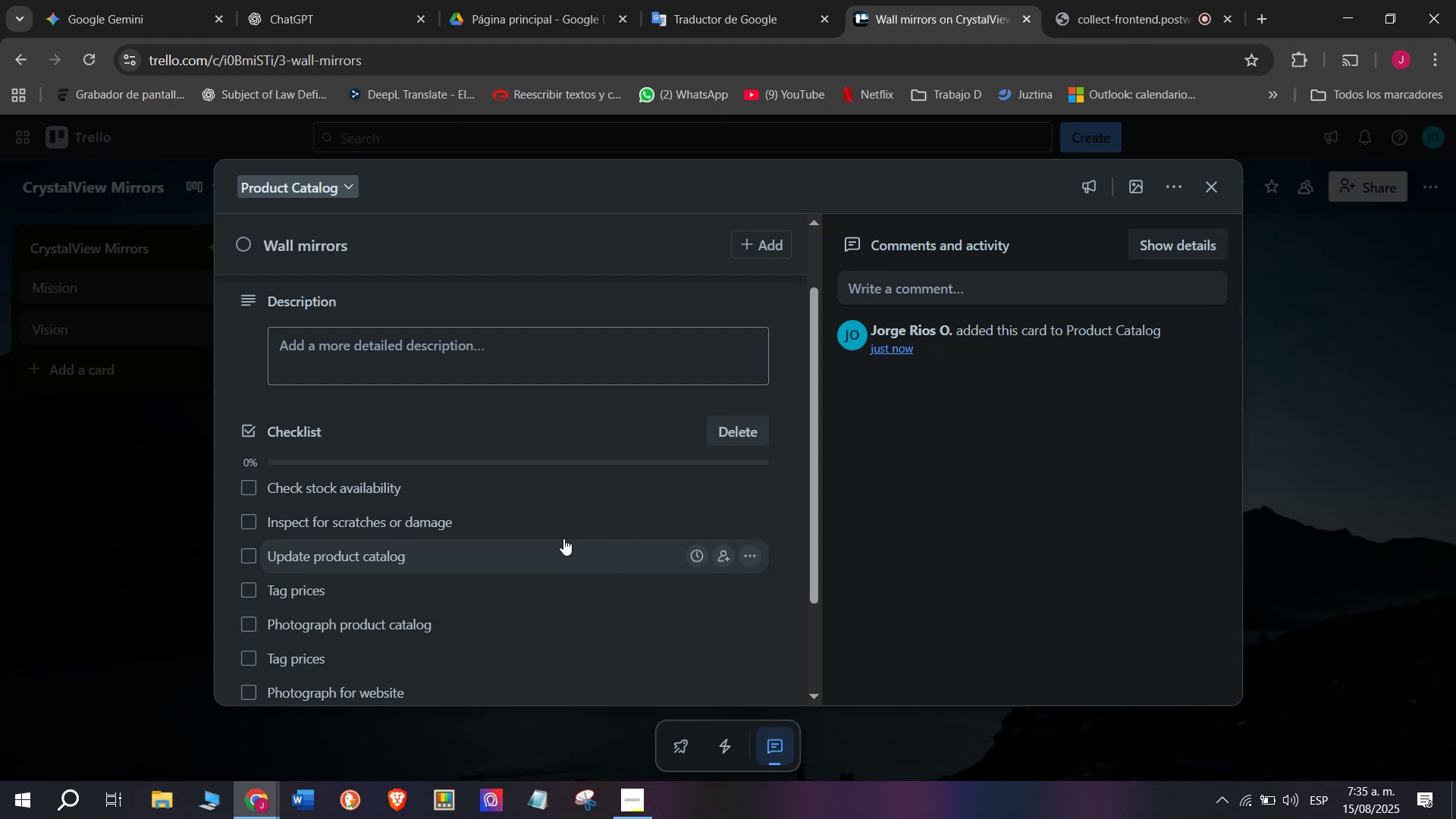 
type(Prepare display area)
 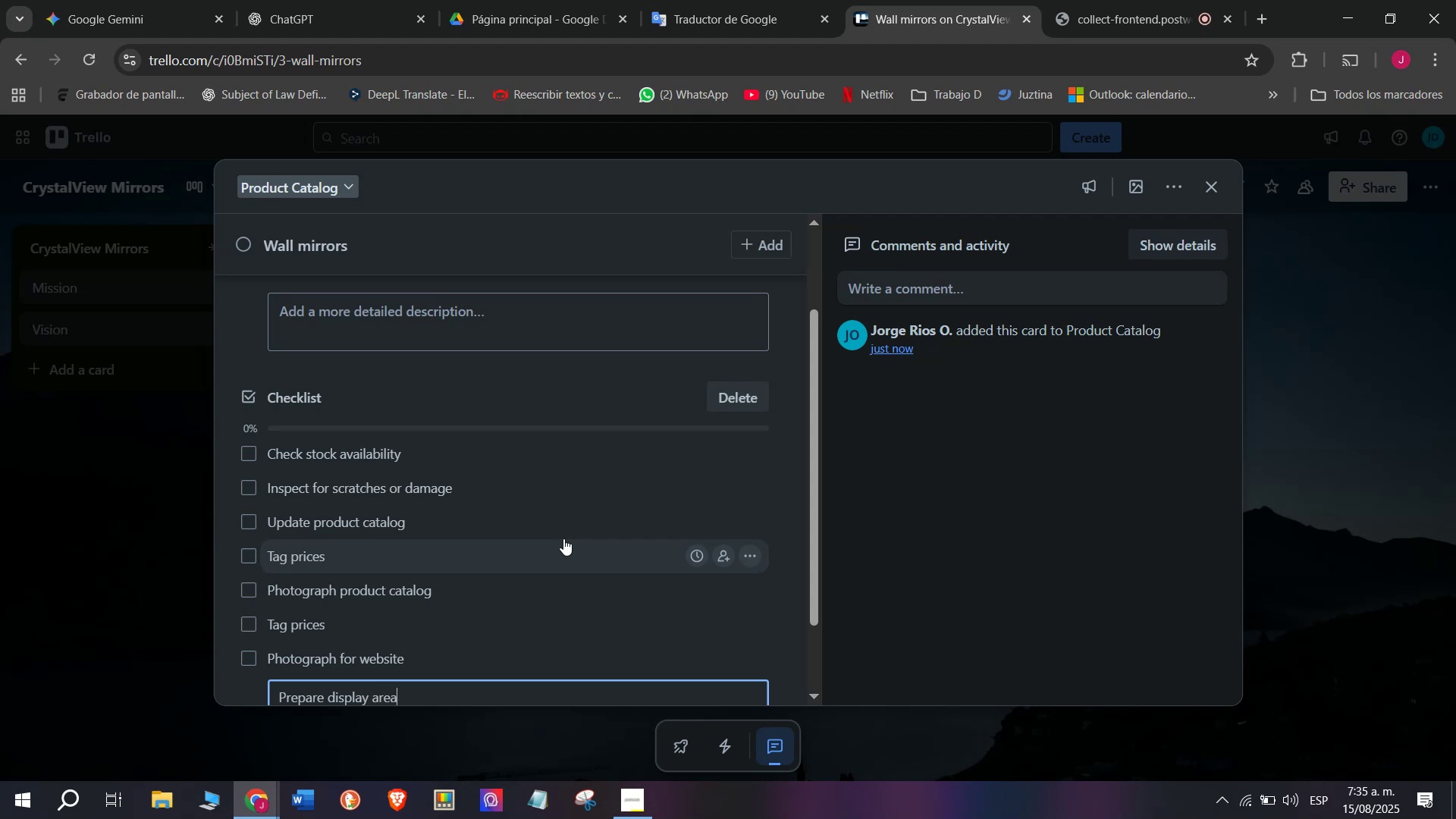 
key(Enter)
 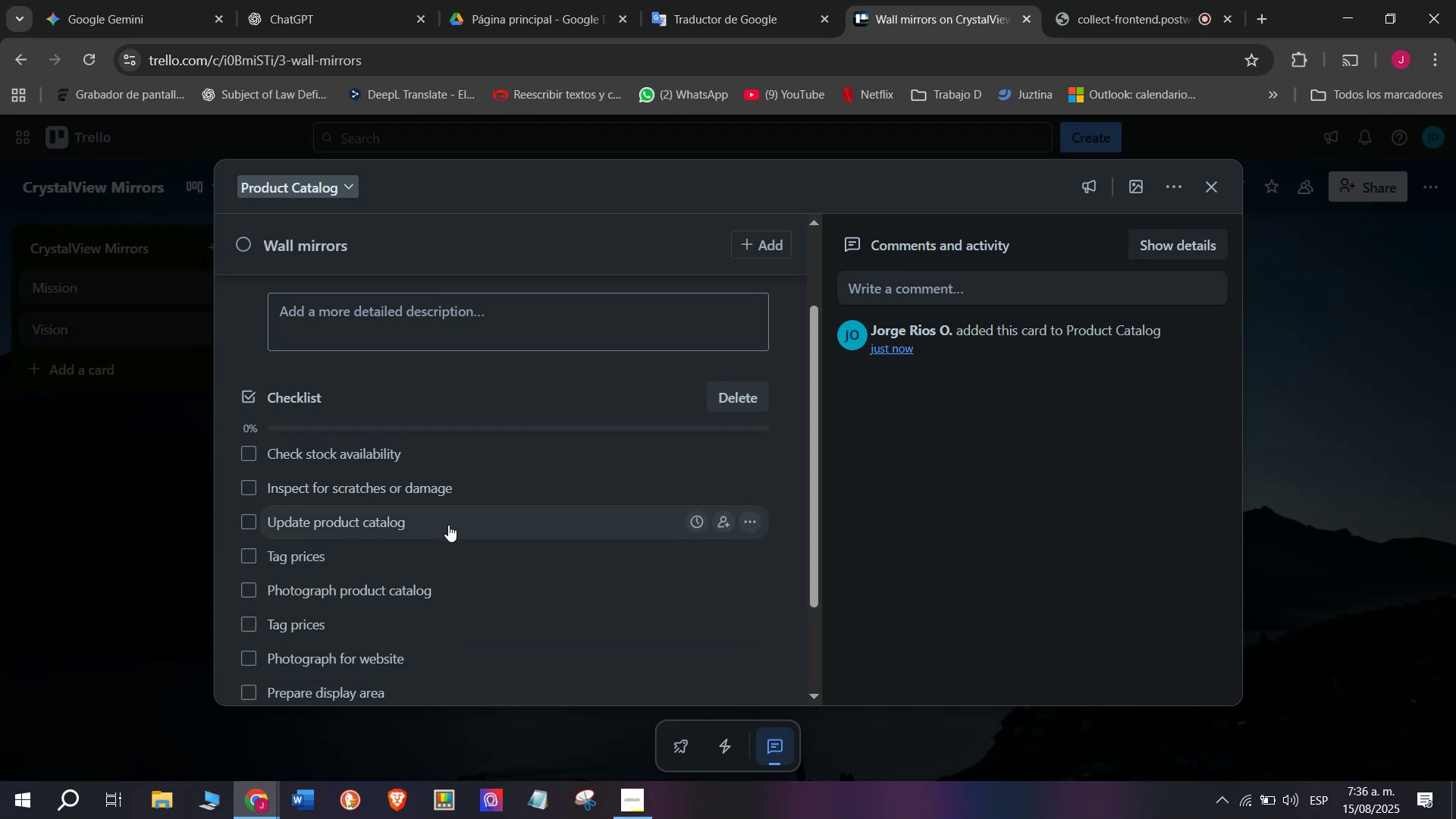 
wait(6.63)
 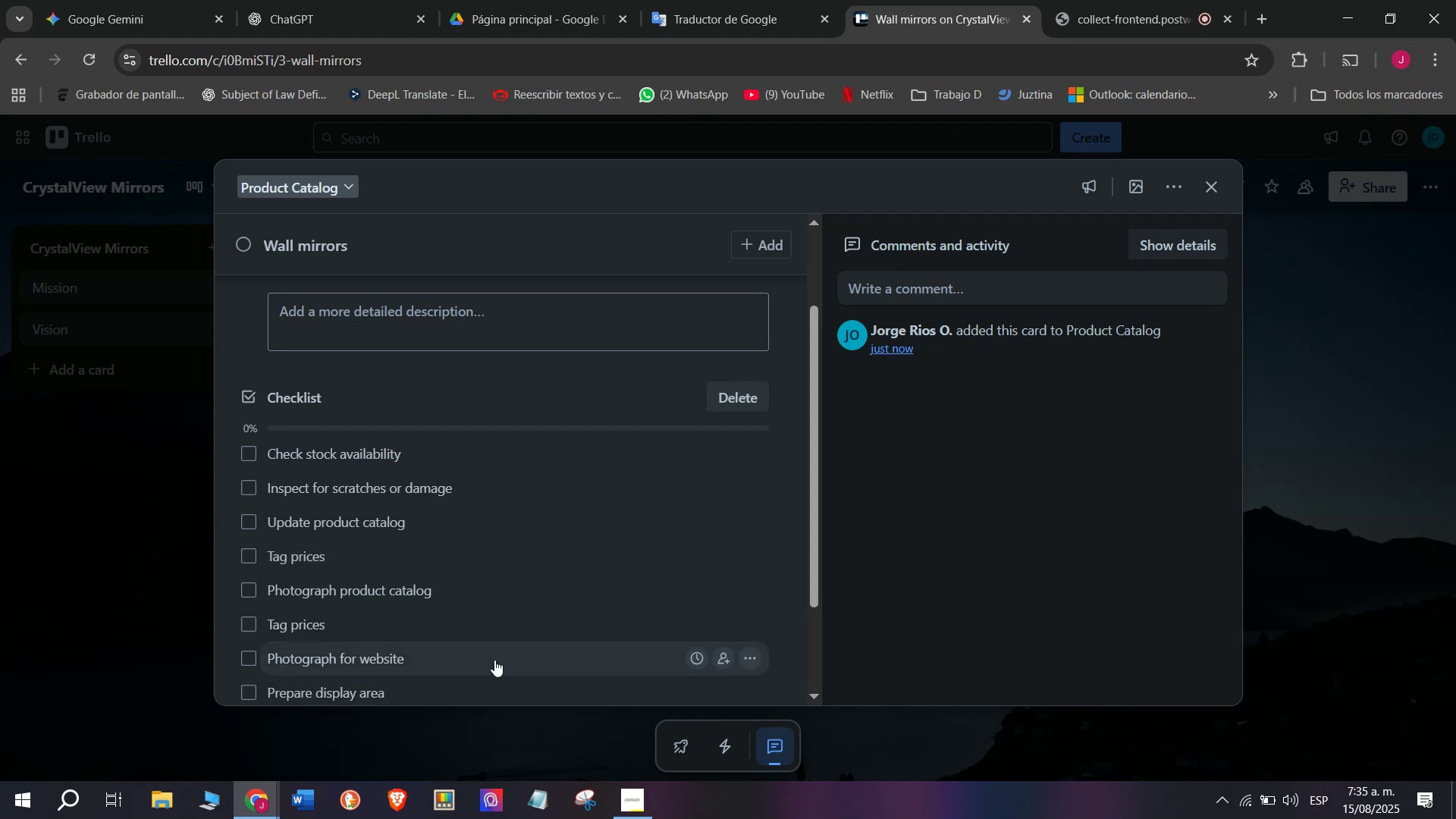 
scroll: coordinate [448, 525], scroll_direction: down, amount: 1.0
 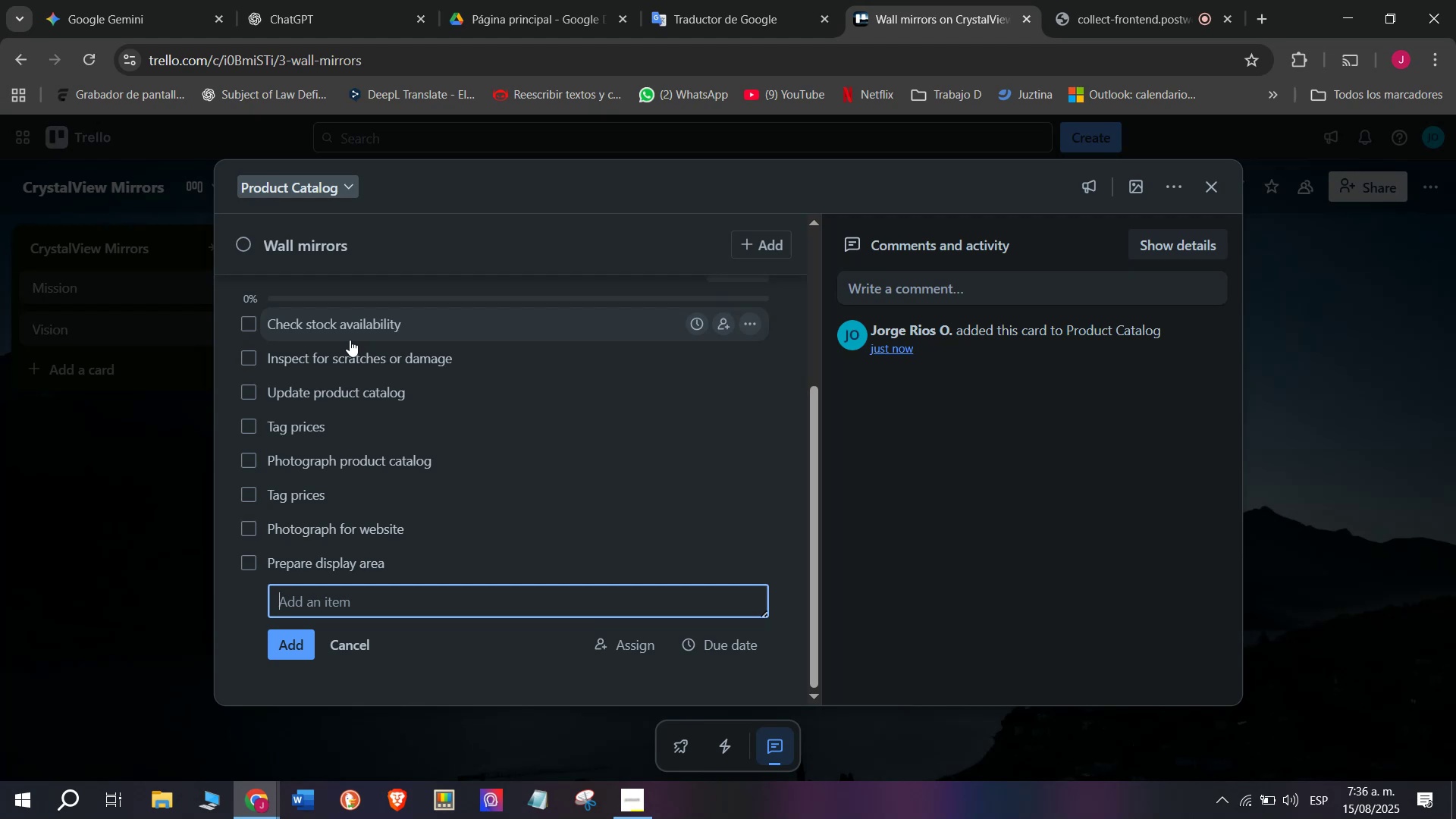 
wait(15.21)
 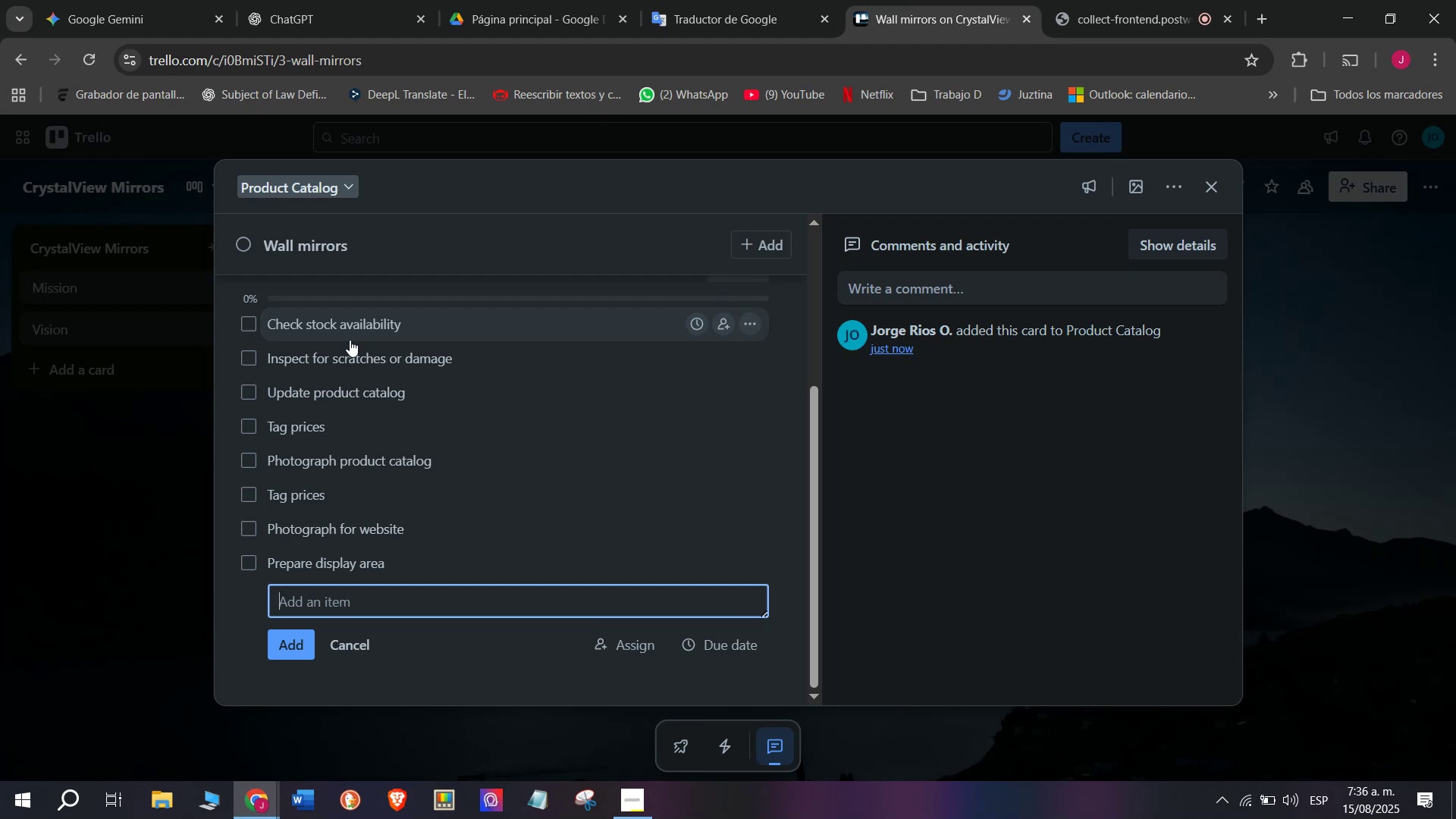 
left_click([753, 493])
 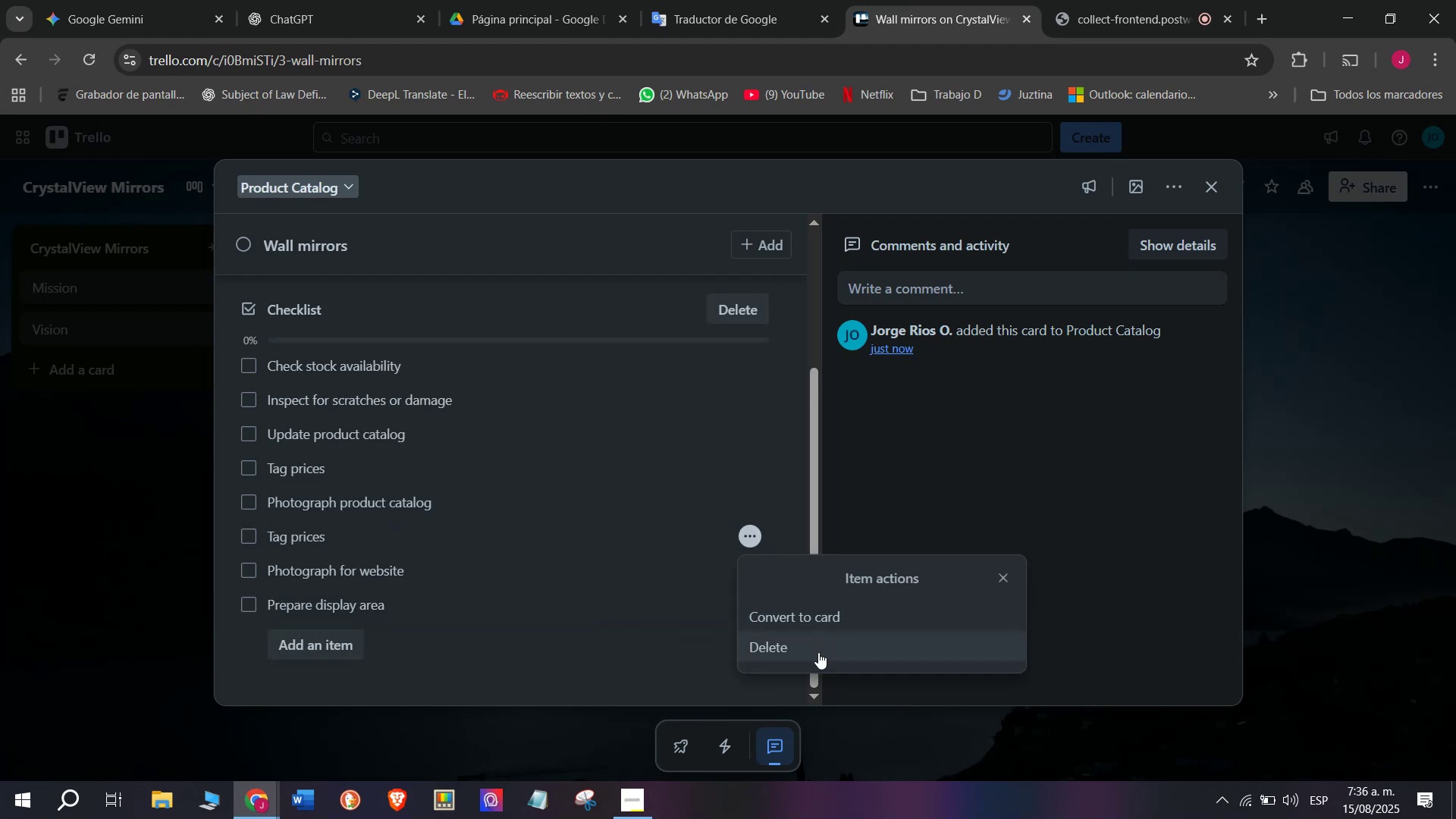 
left_click([818, 652])
 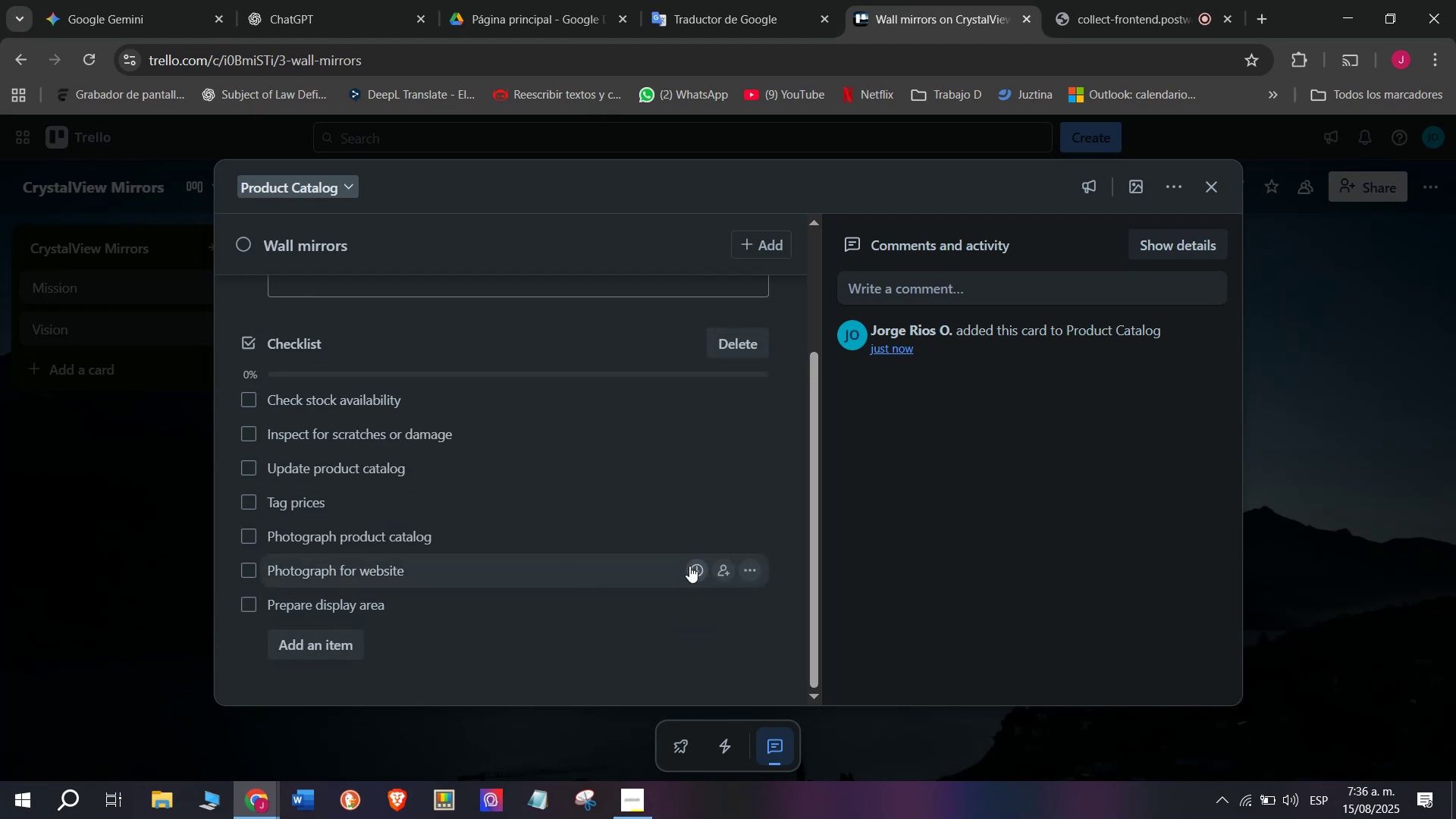 
mouse_move([763, 593])
 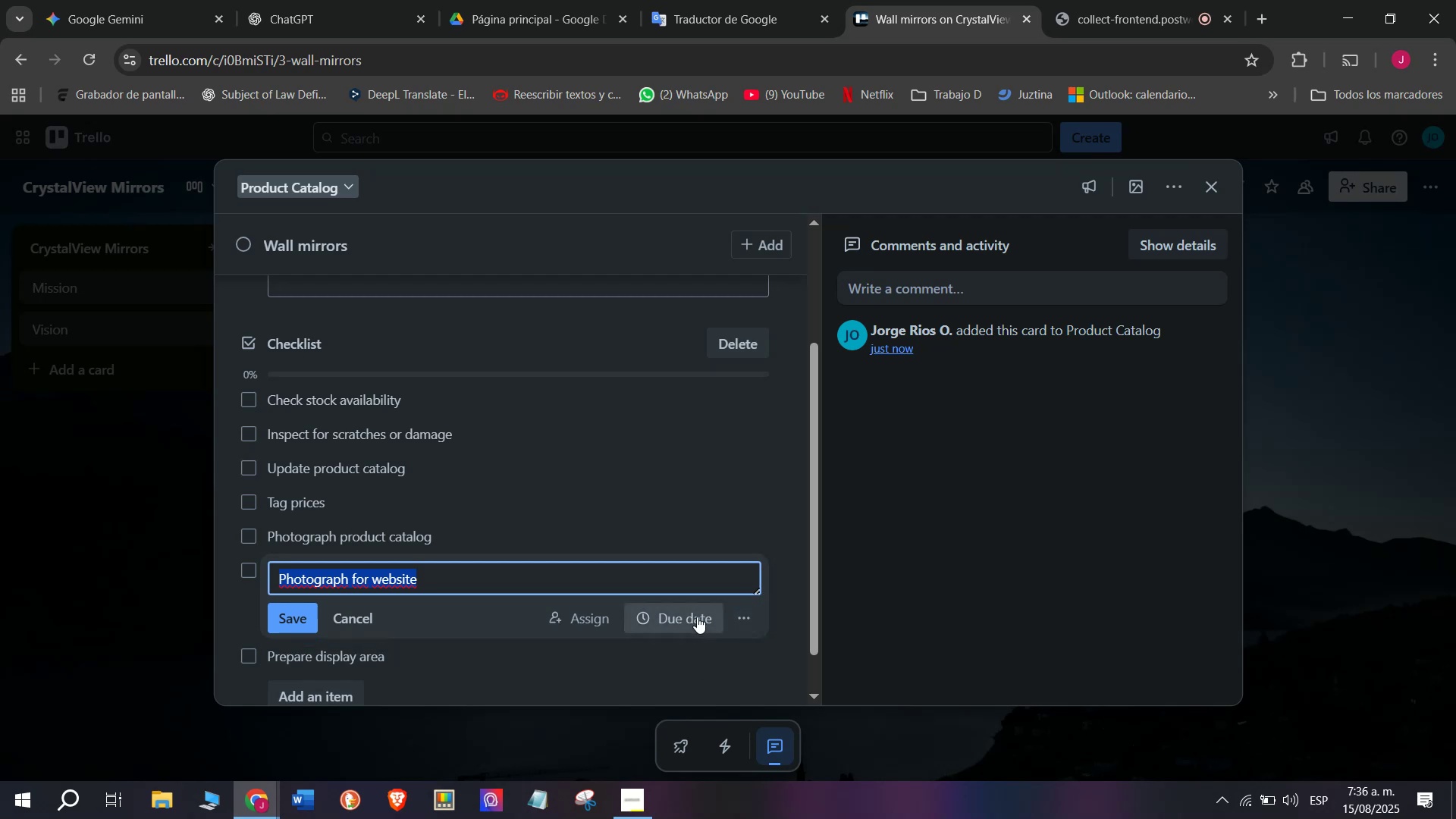 
left_click([698, 613])
 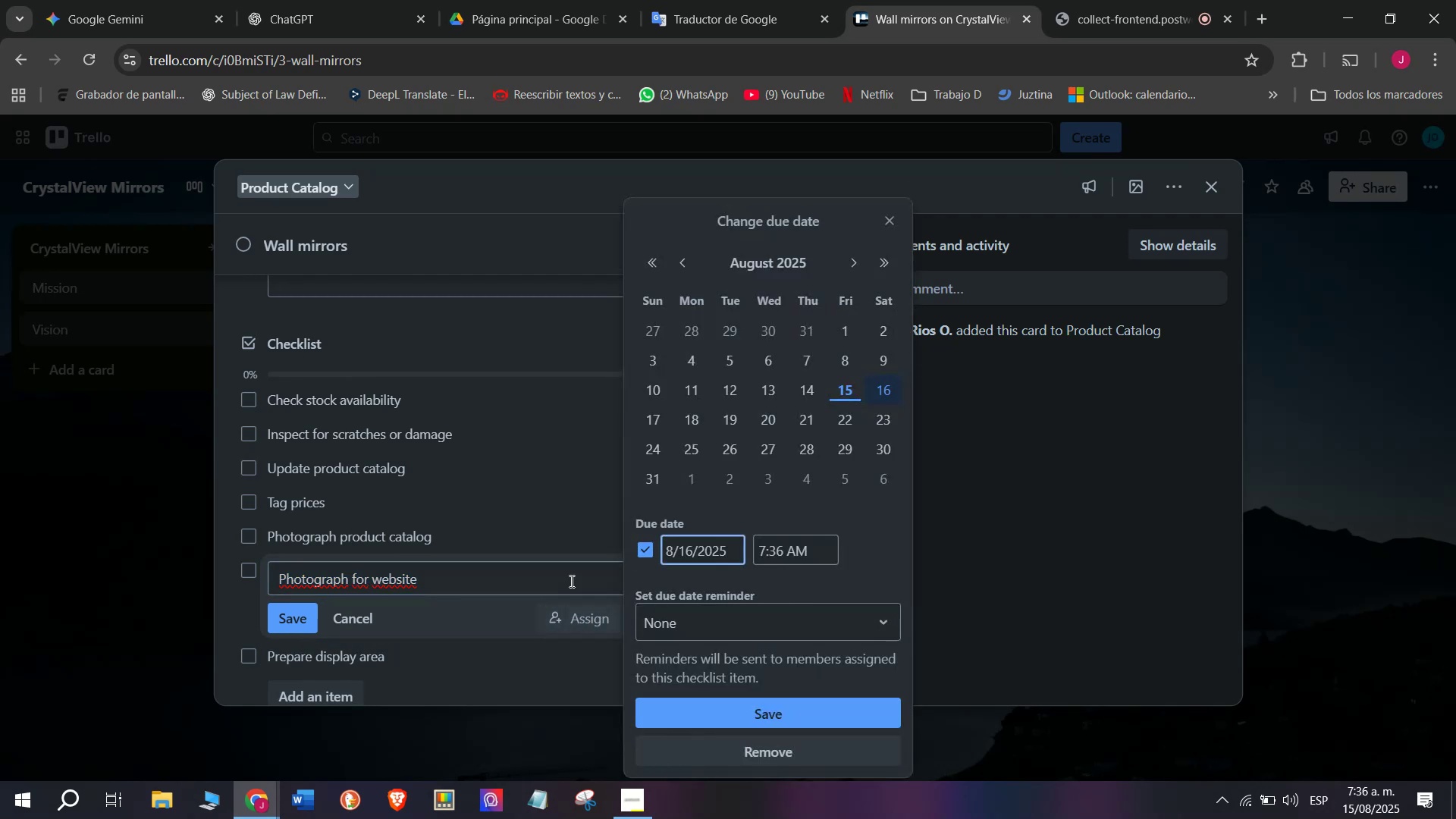 
left_click([558, 556])
 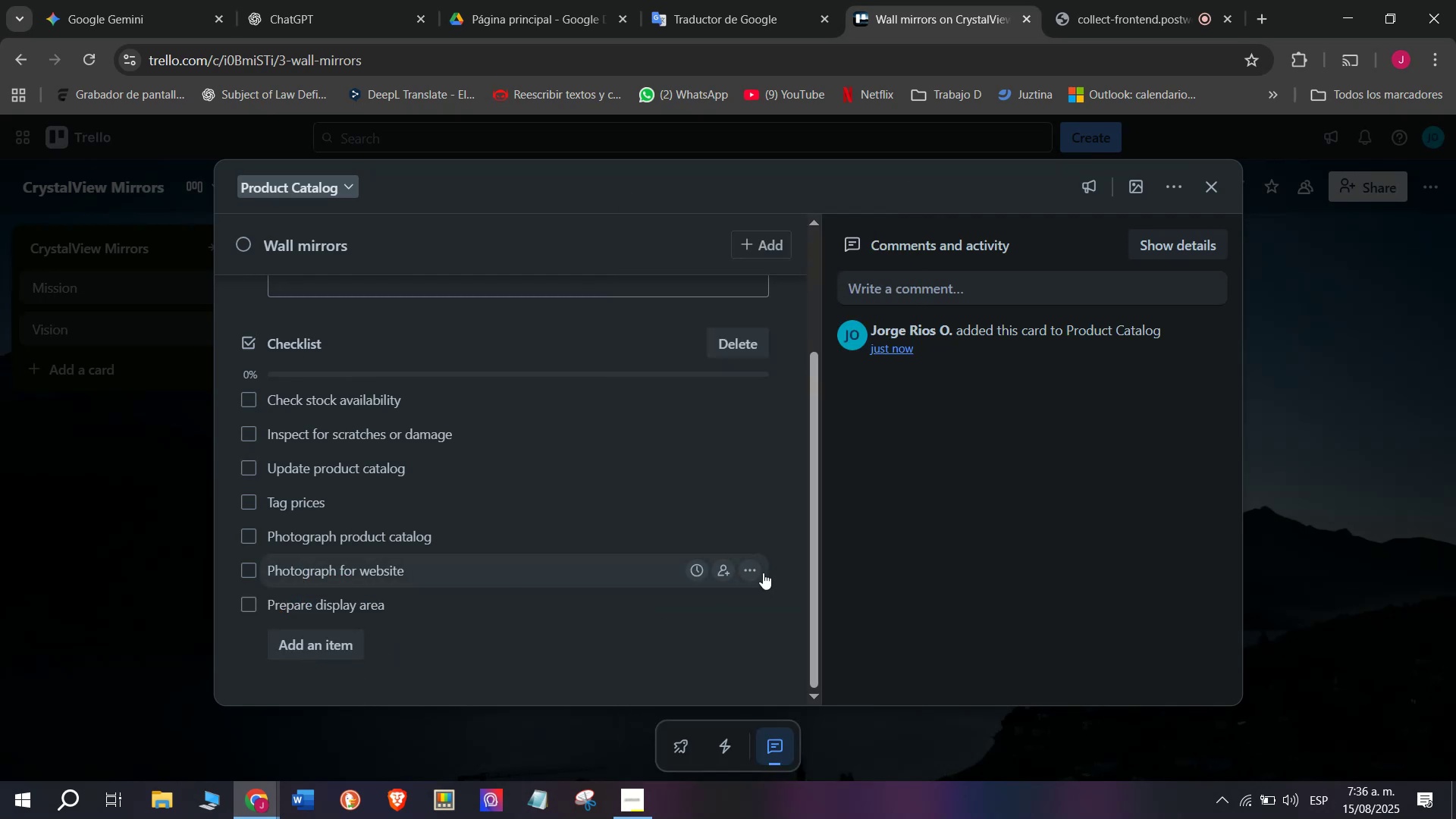 
left_click([755, 572])
 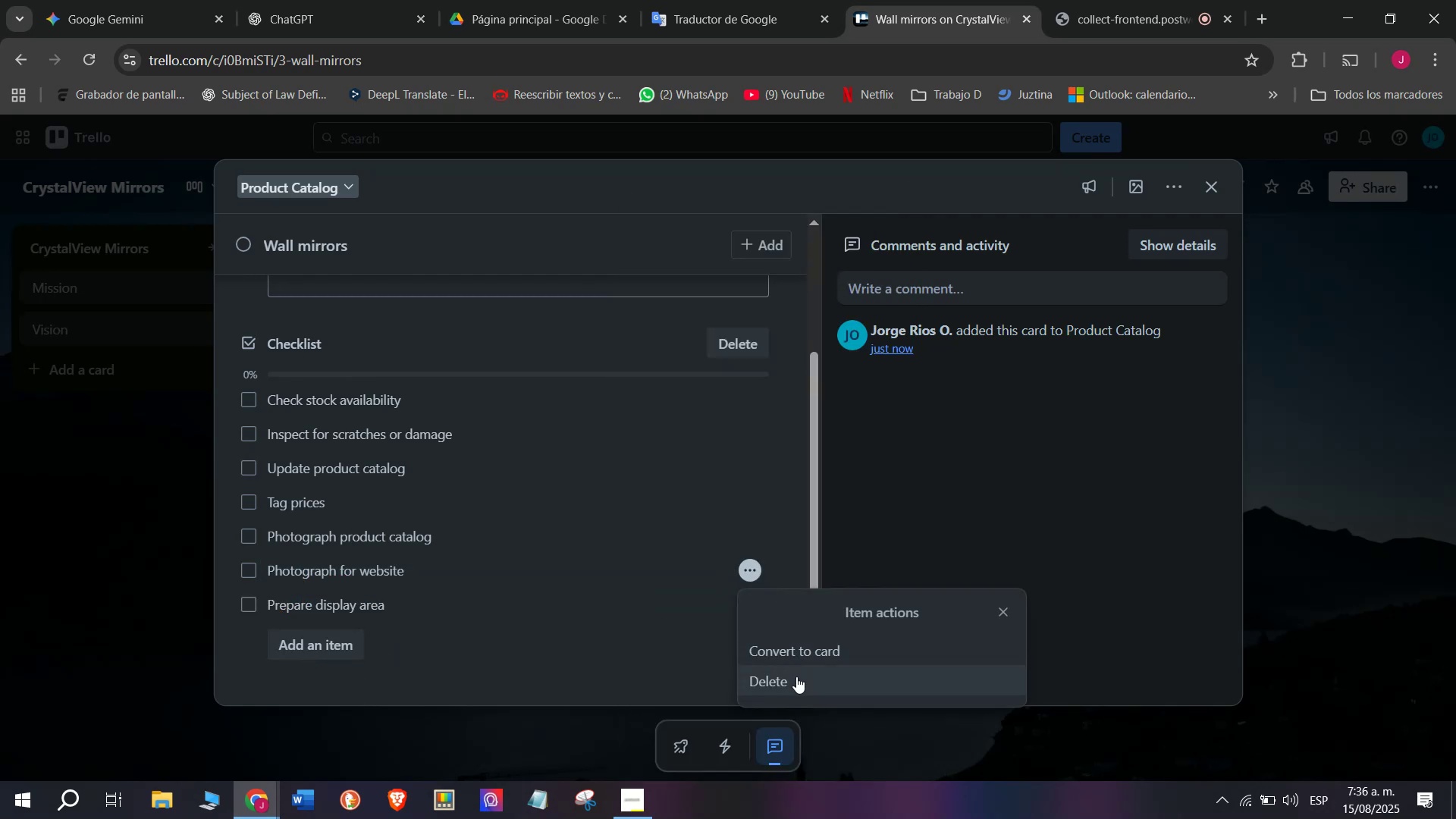 
left_click([796, 679])
 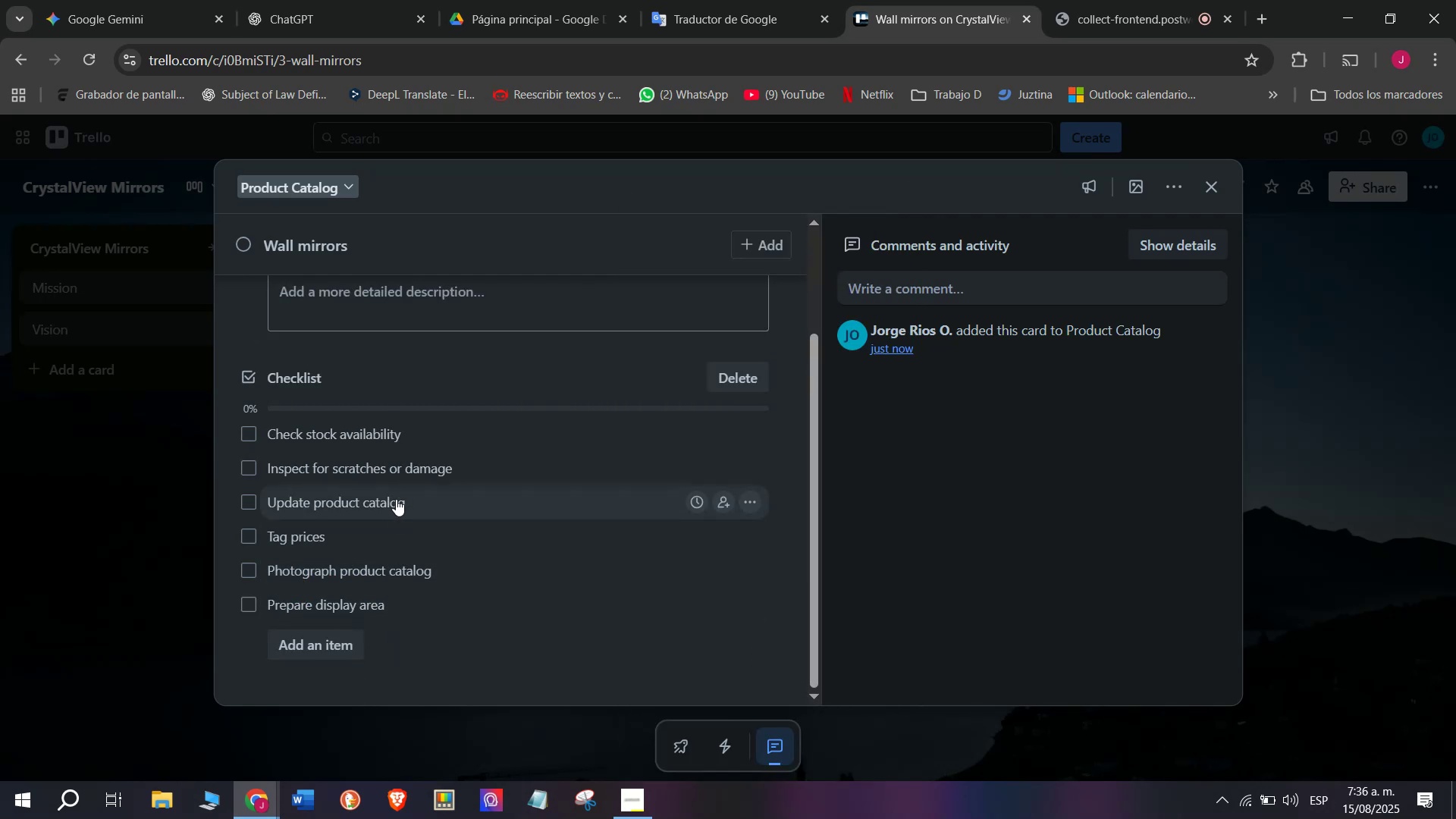 
scroll: coordinate [394, 439], scroll_direction: up, amount: 4.0
 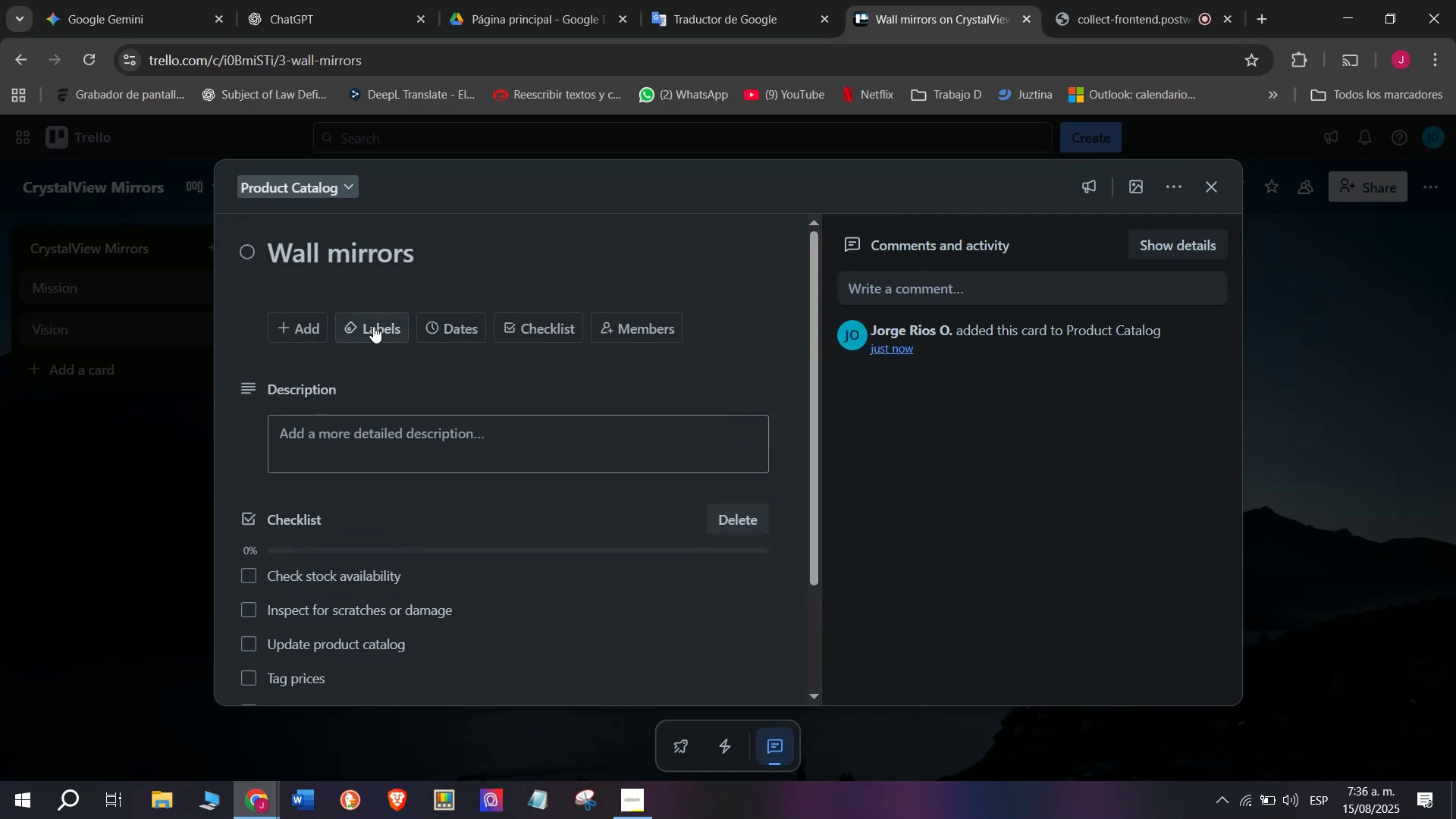 
left_click([372, 325])
 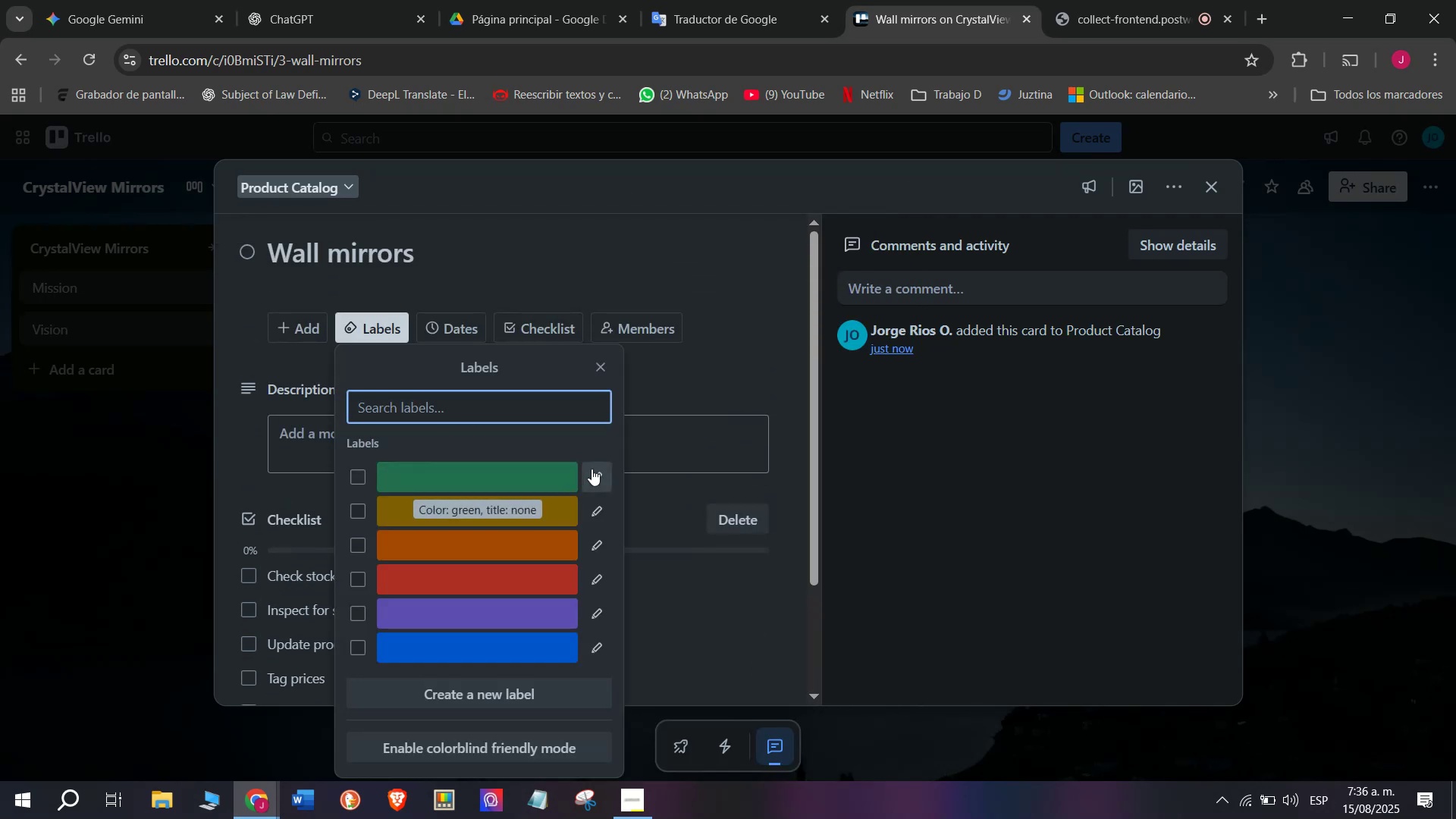 
left_click([608, 471])
 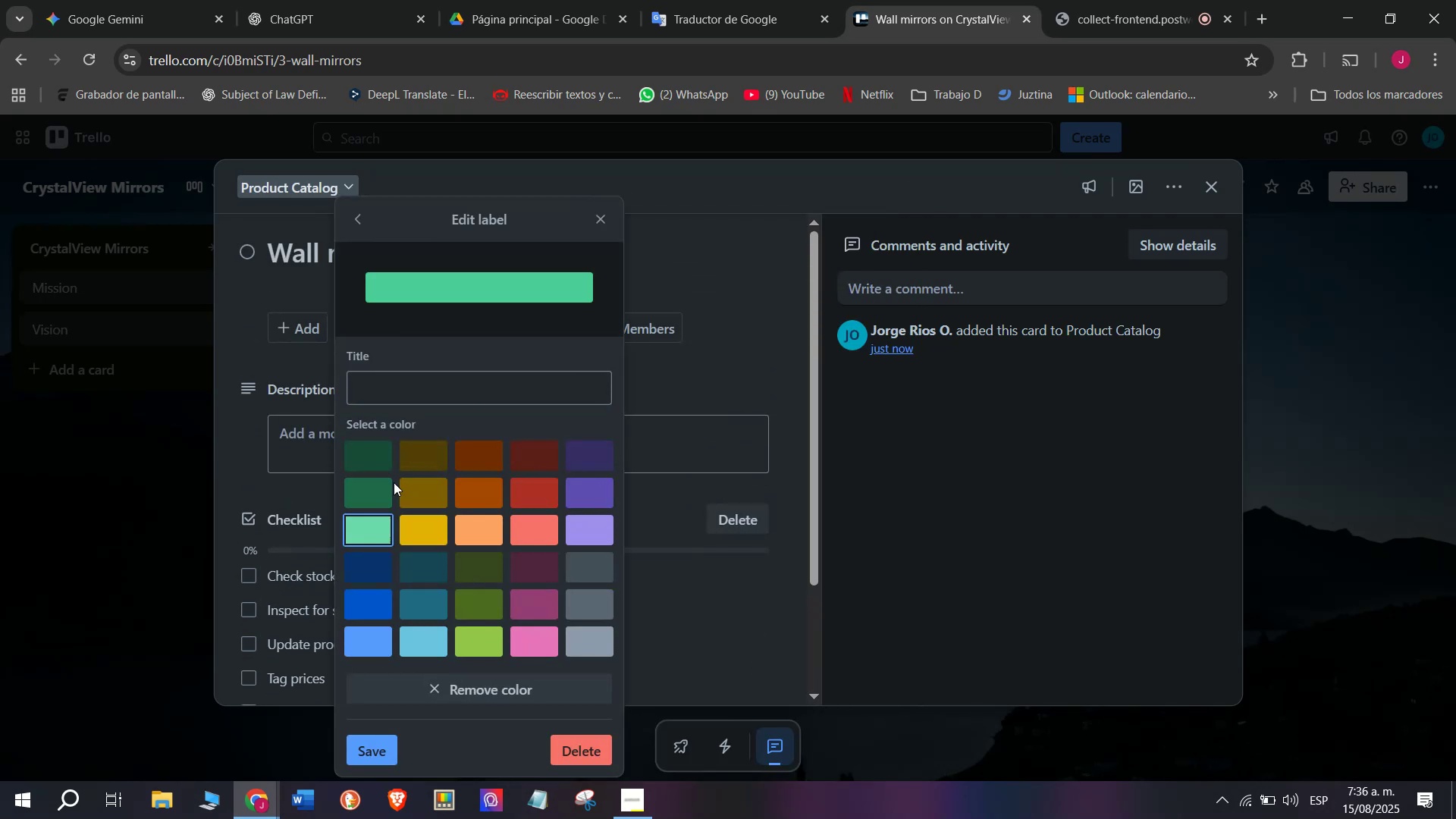 
double_click([416, 387])
 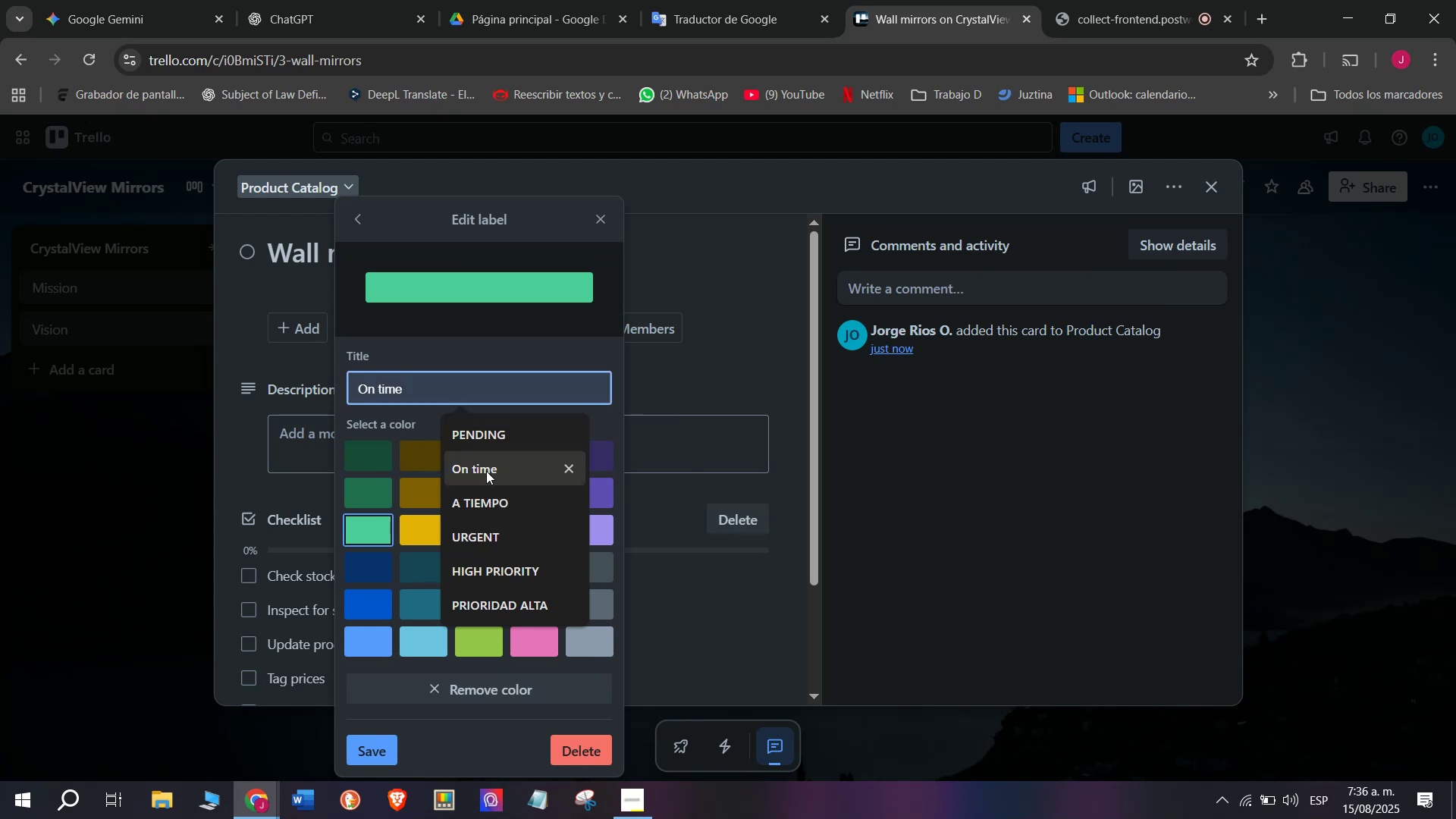 
left_click([486, 471])
 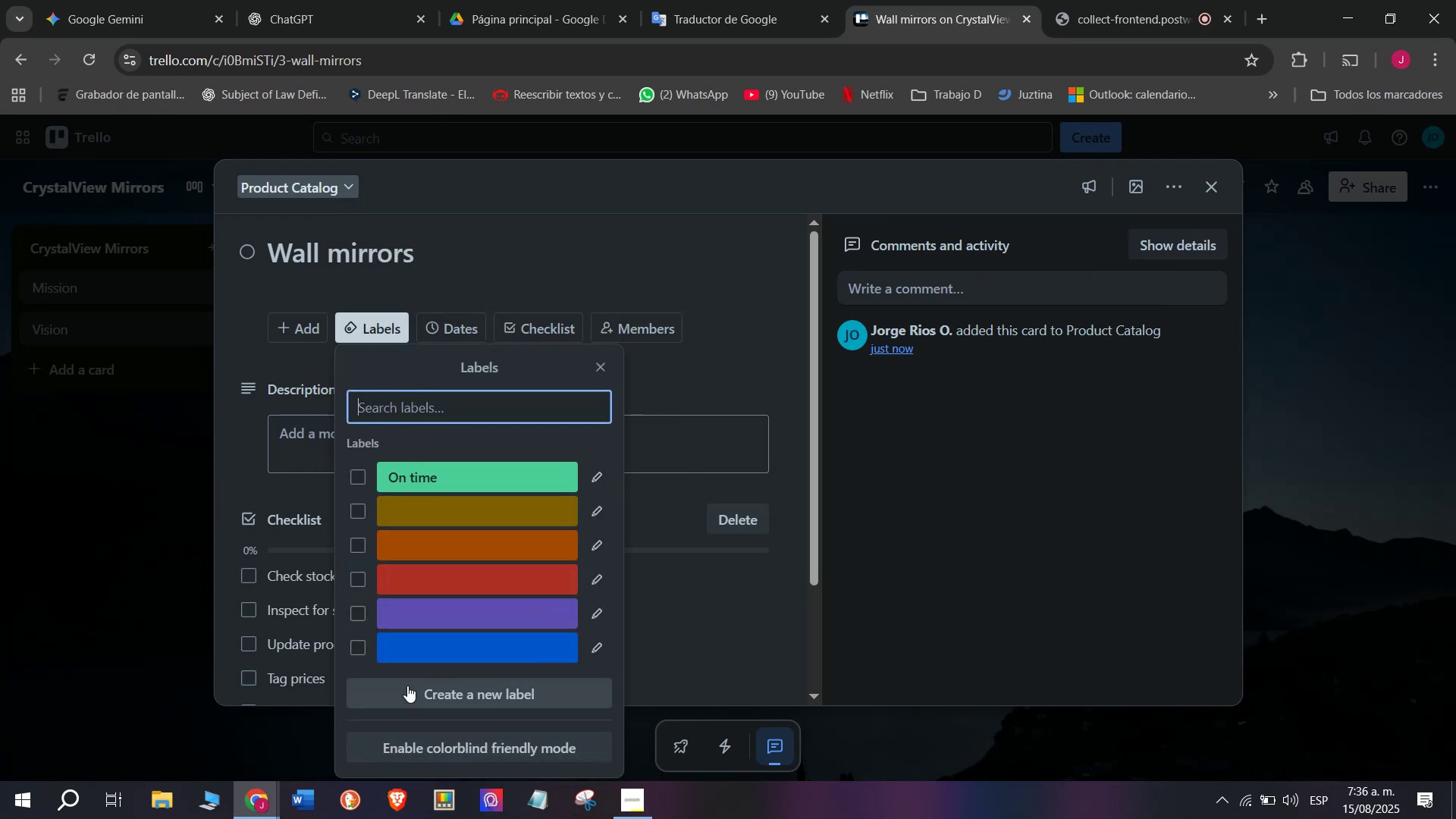 
left_click([473, 682])
 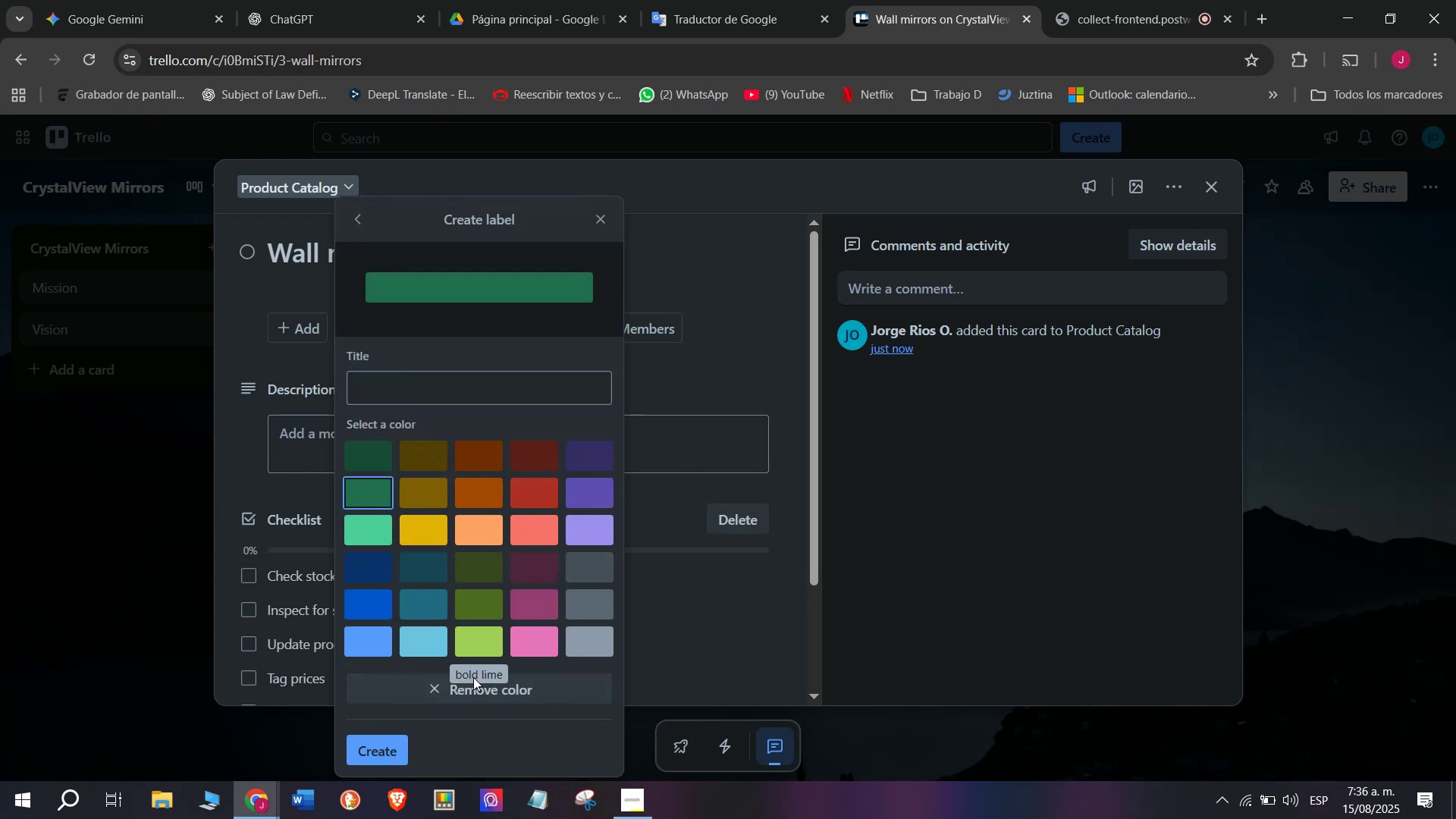 
left_click([351, 233])
 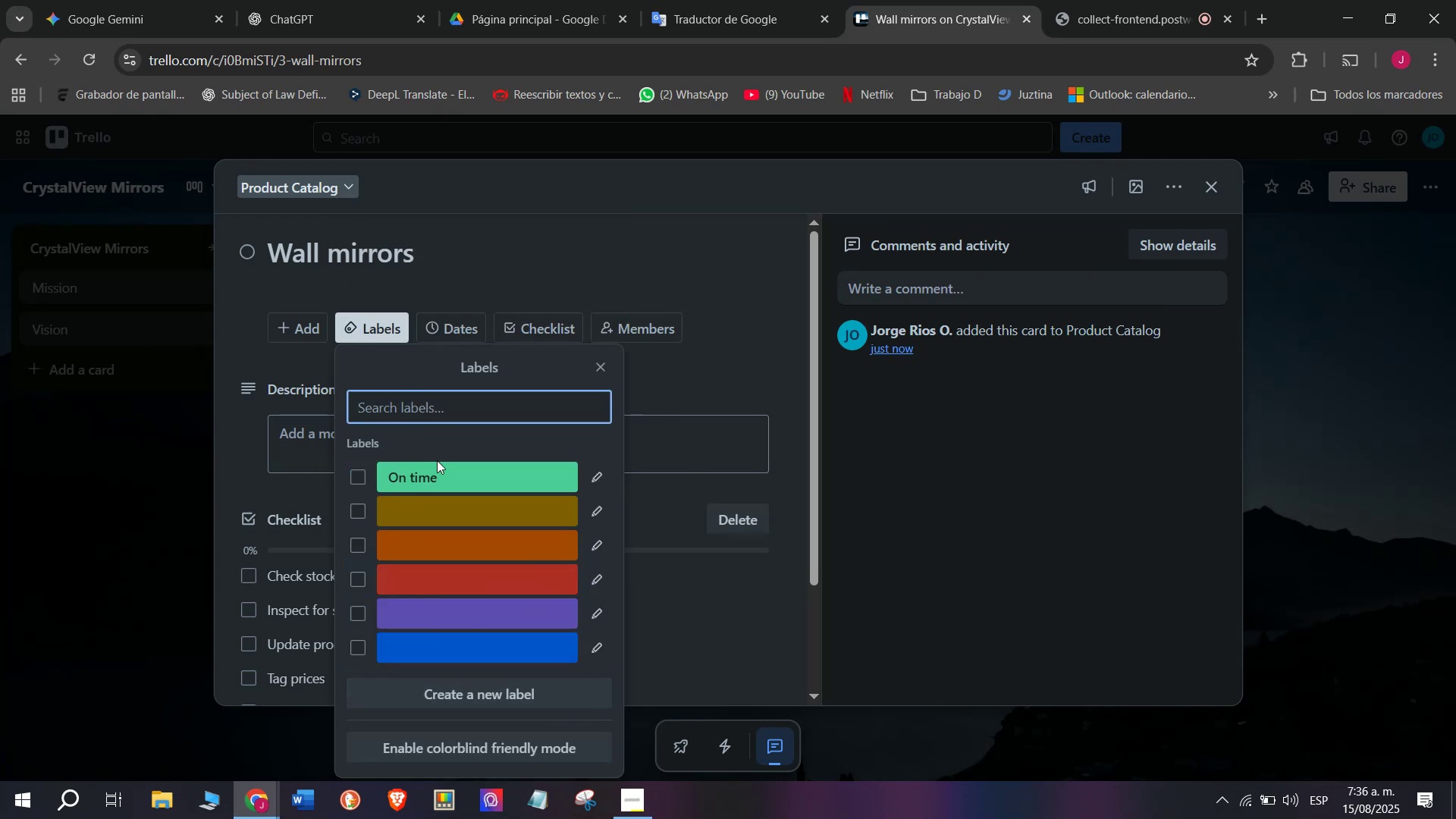 
left_click([439, 469])
 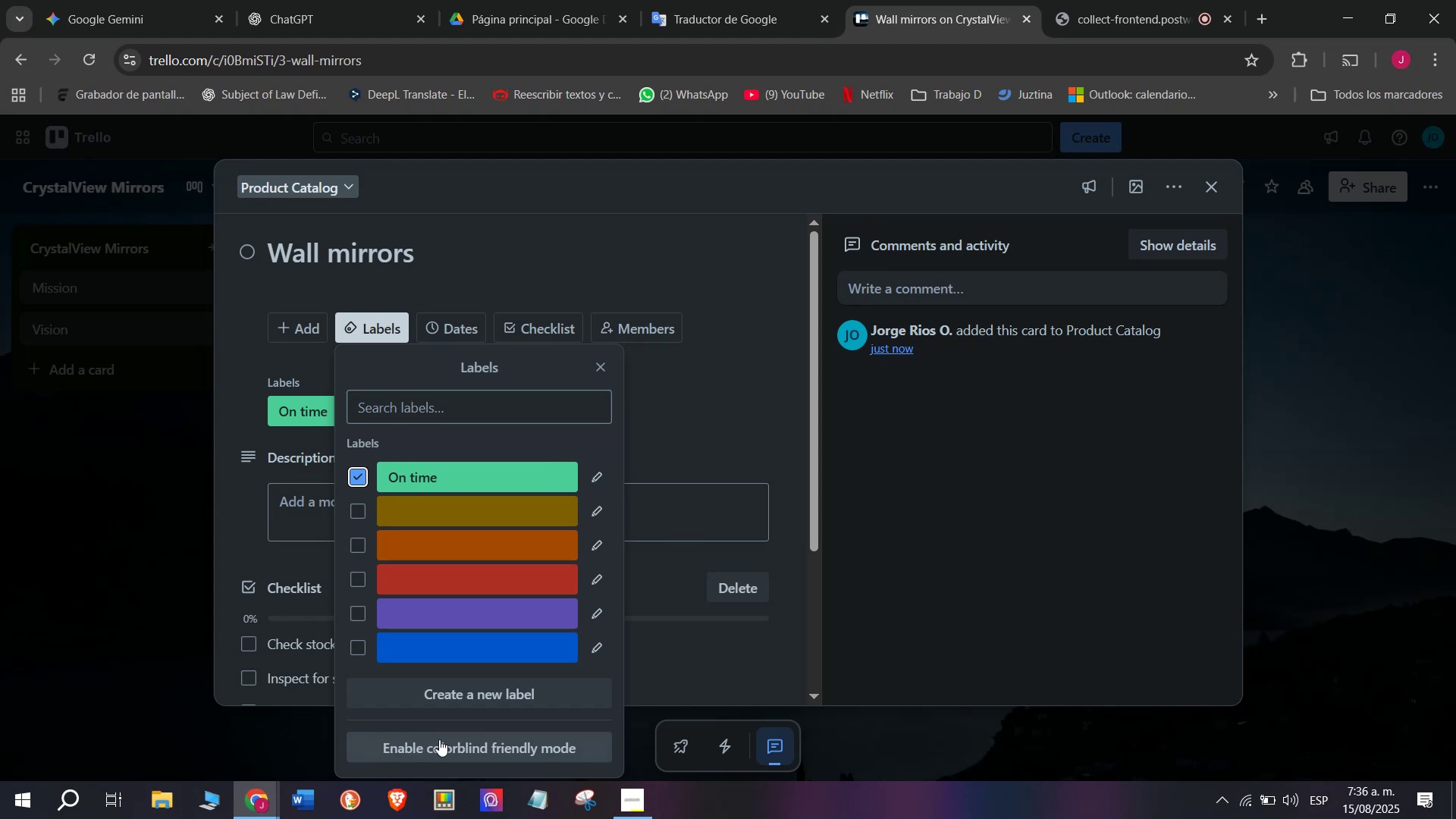 
left_click([443, 739])
 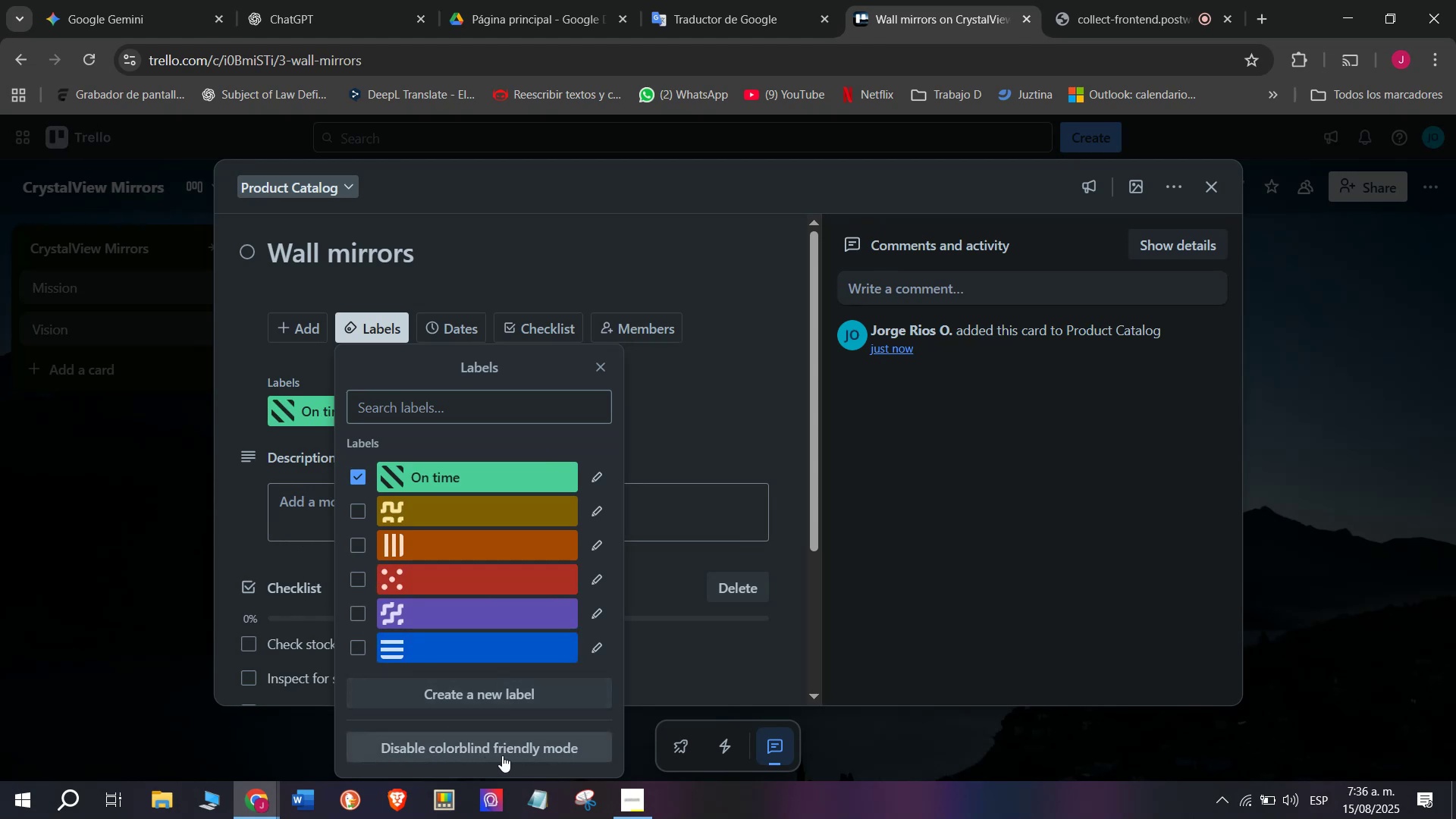 
left_click([265, 507])
 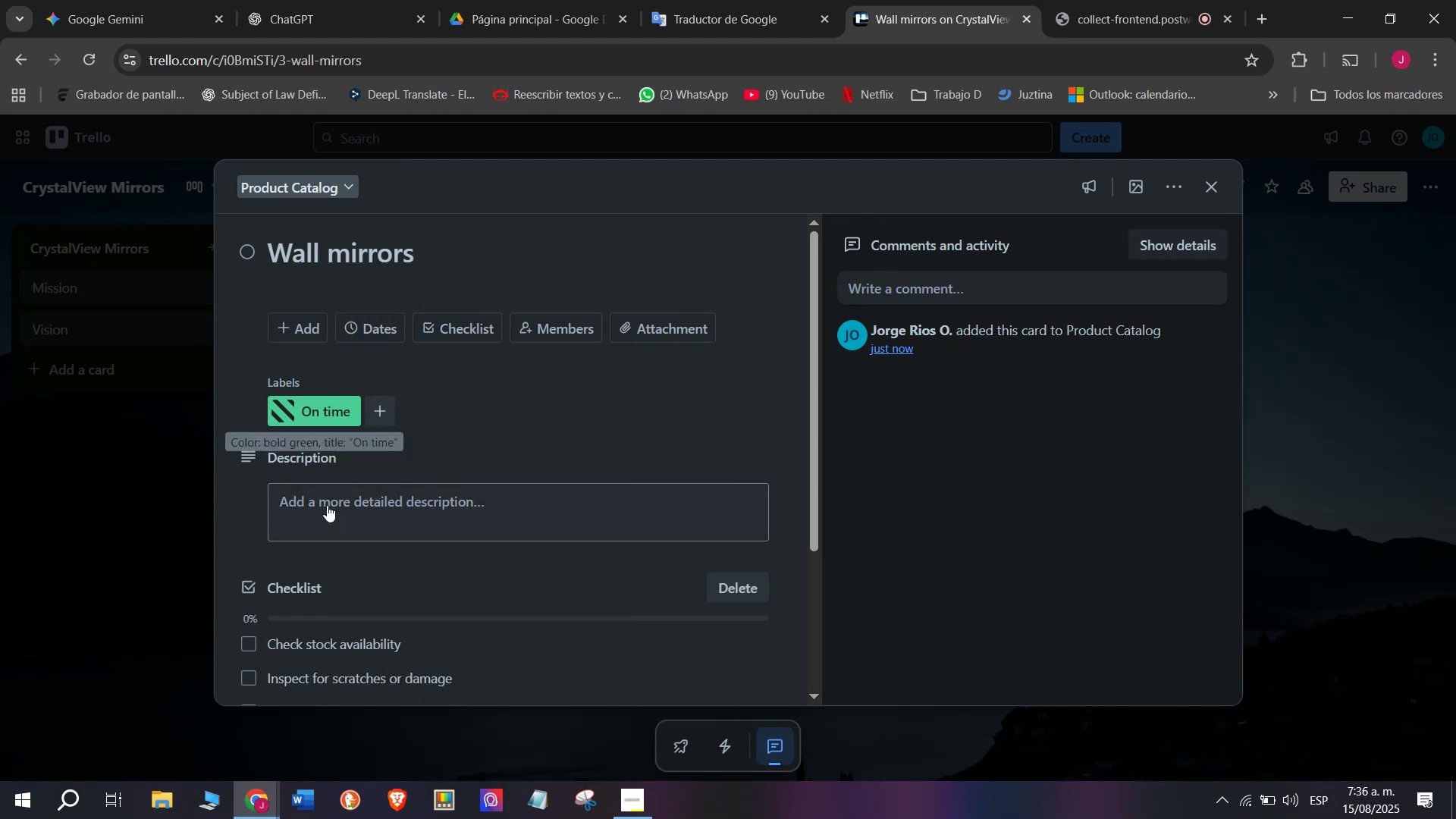 
left_click([205, 483])
 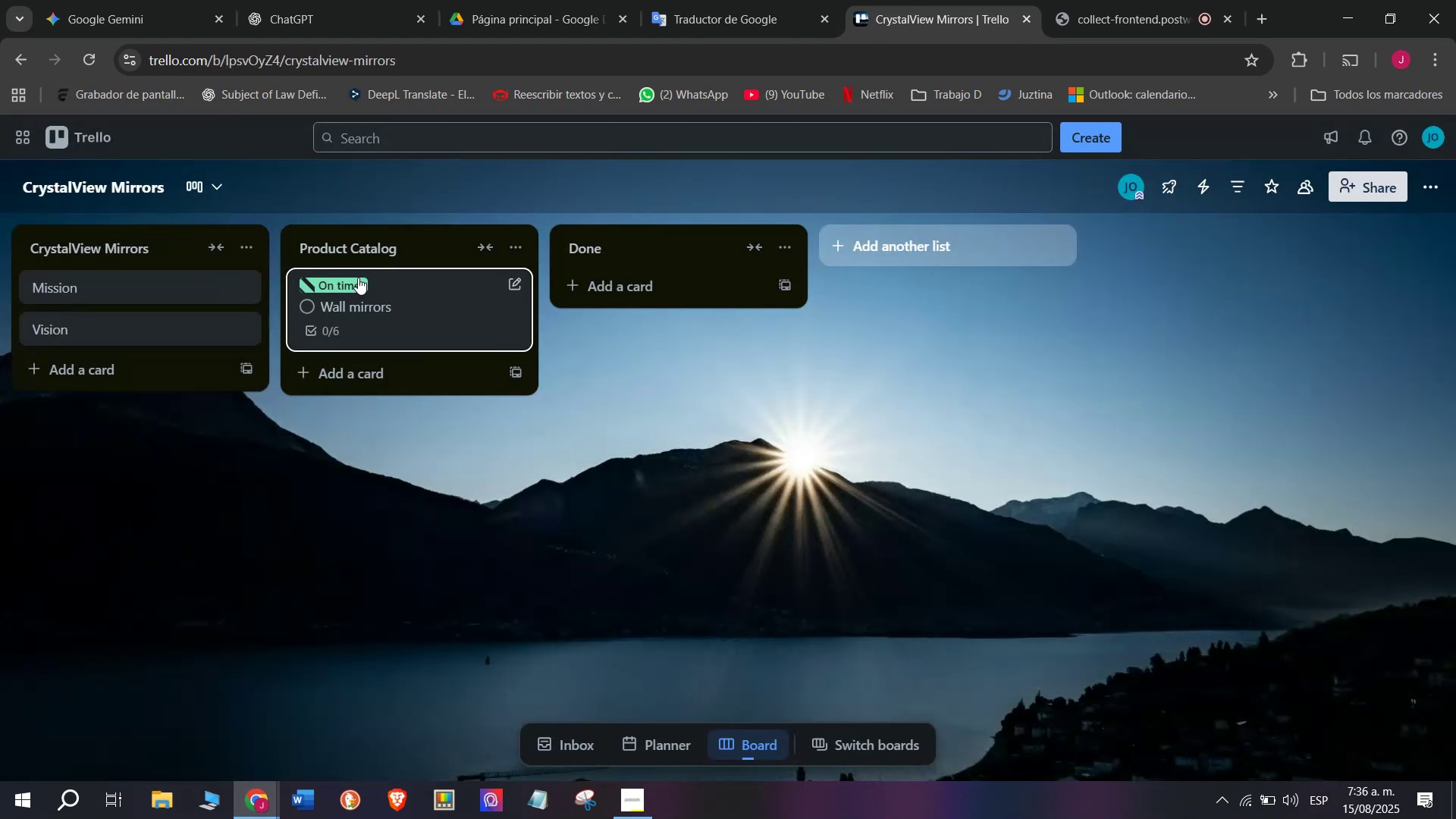 
left_click([358, 278])
 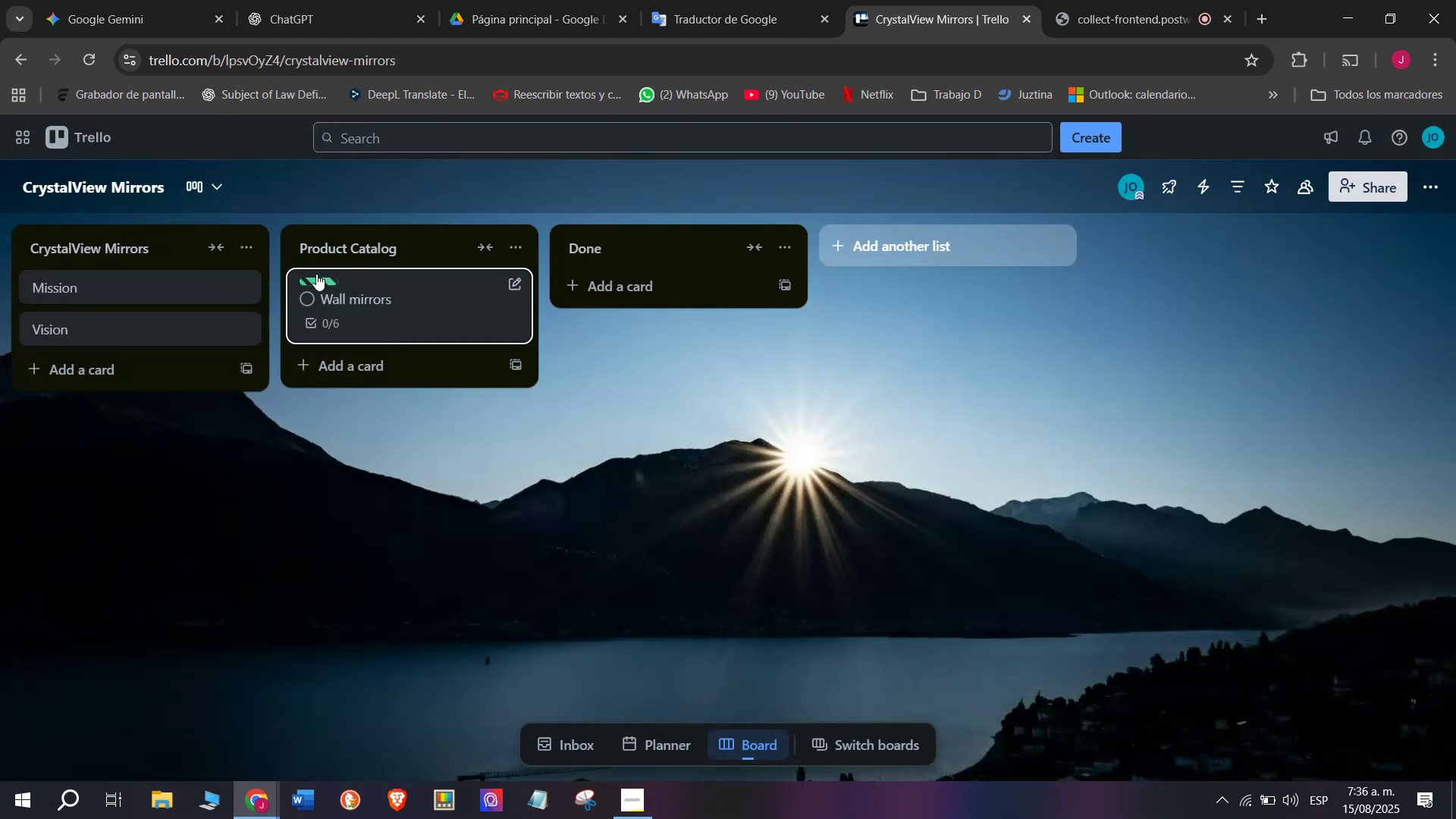 
left_click([316, 274])
 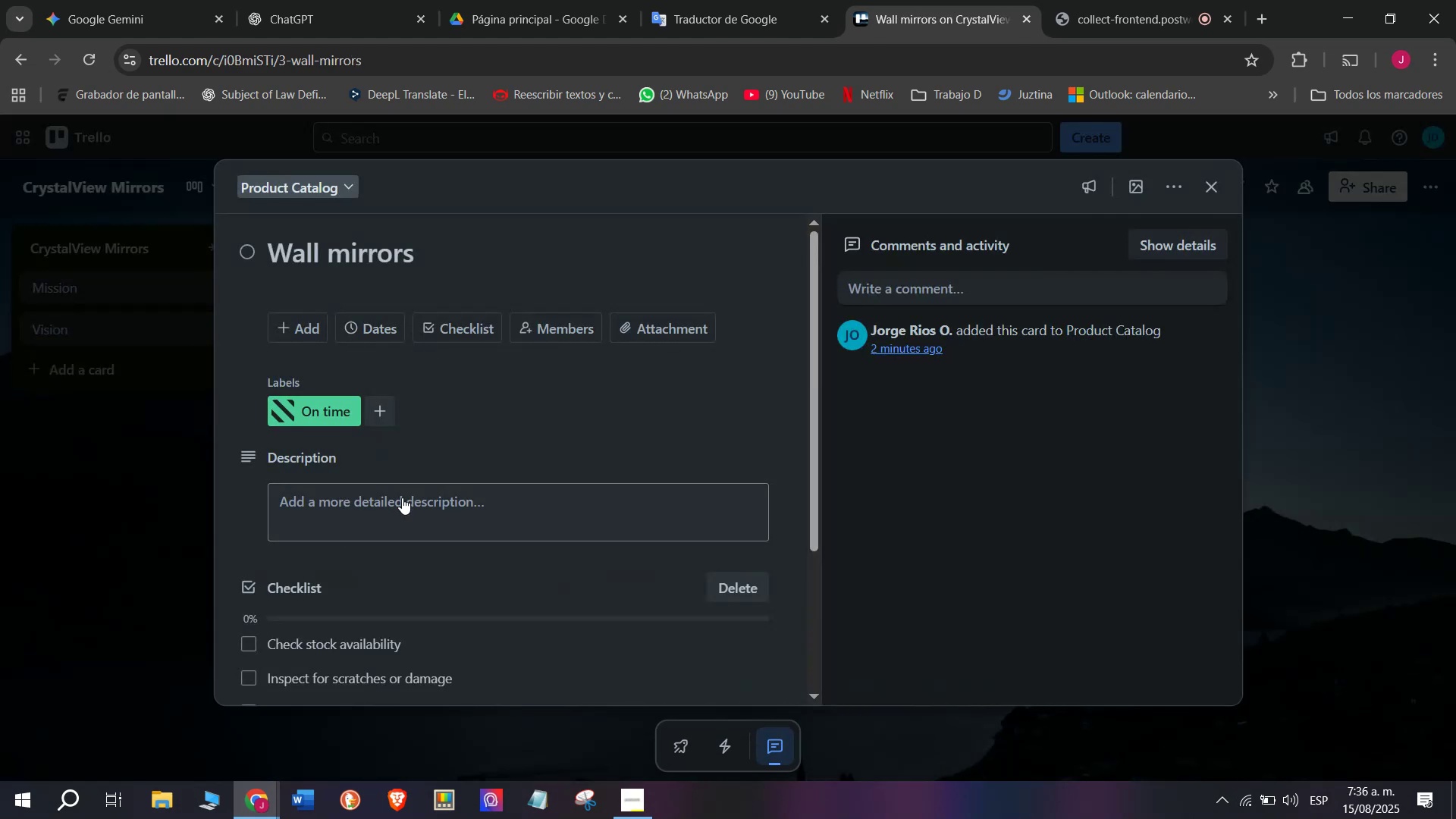 
scroll: coordinate [367, 565], scroll_direction: down, amount: 1.0
 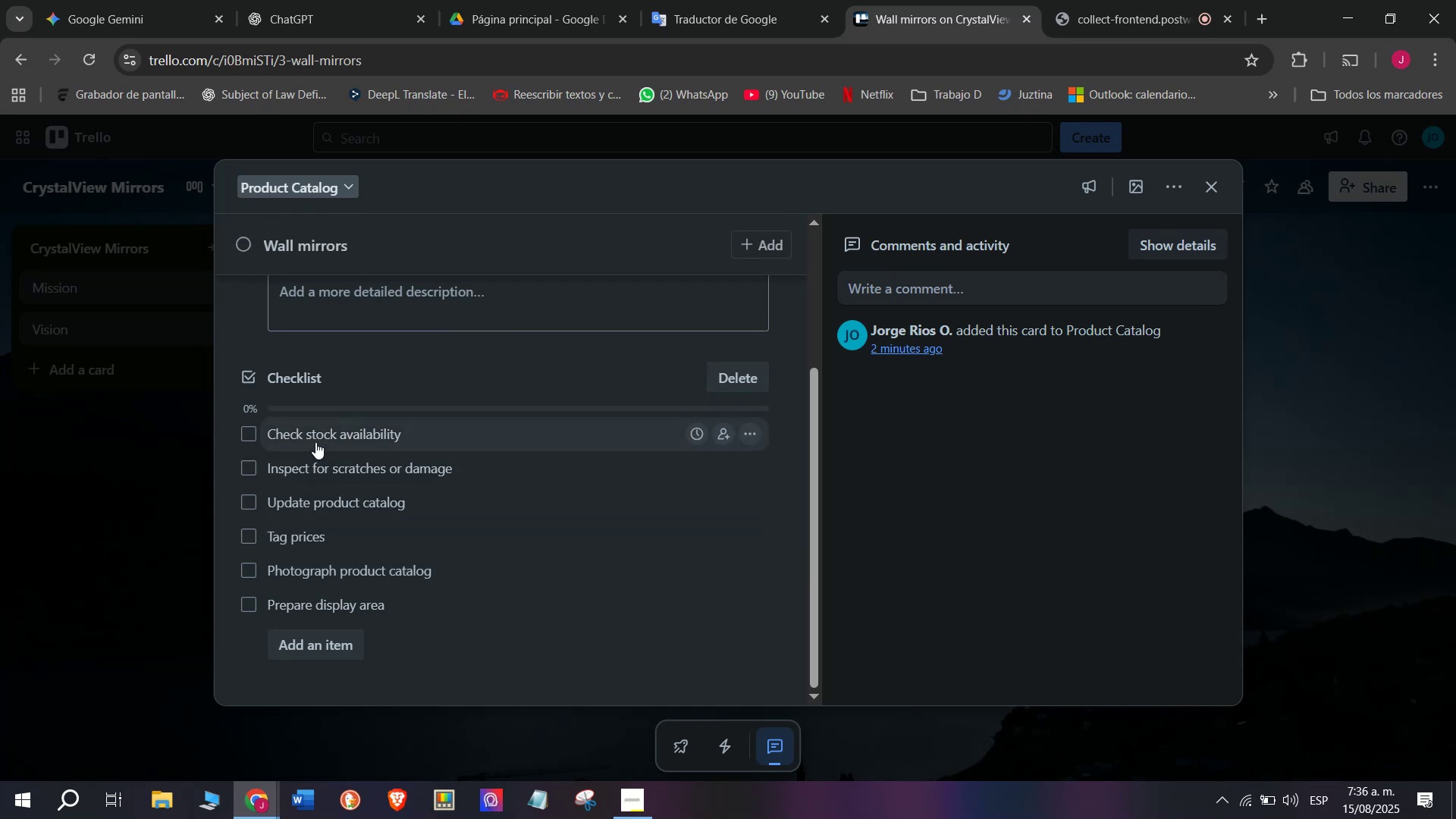 
left_click([118, 508])
 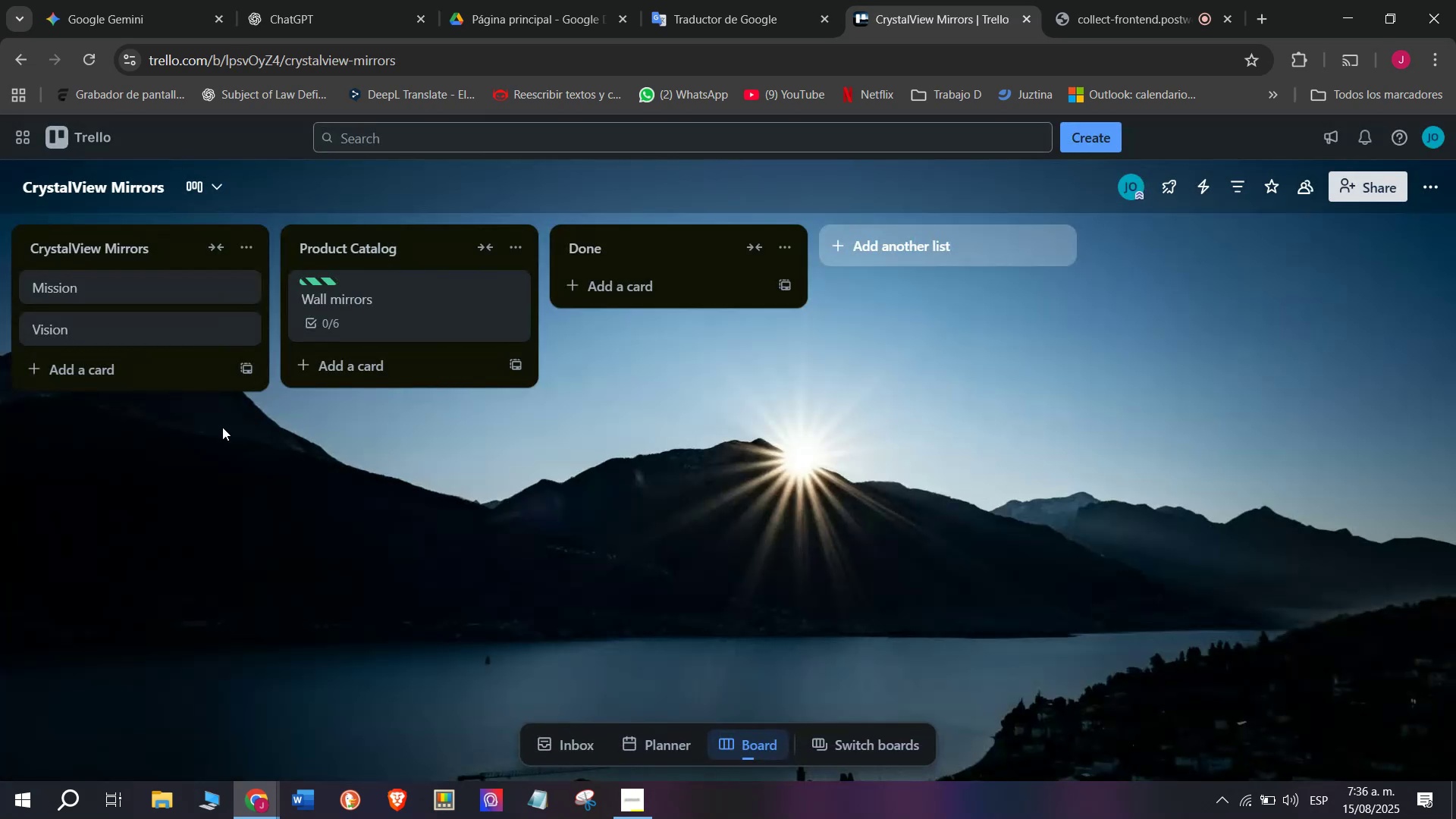 
left_click([334, 353])
 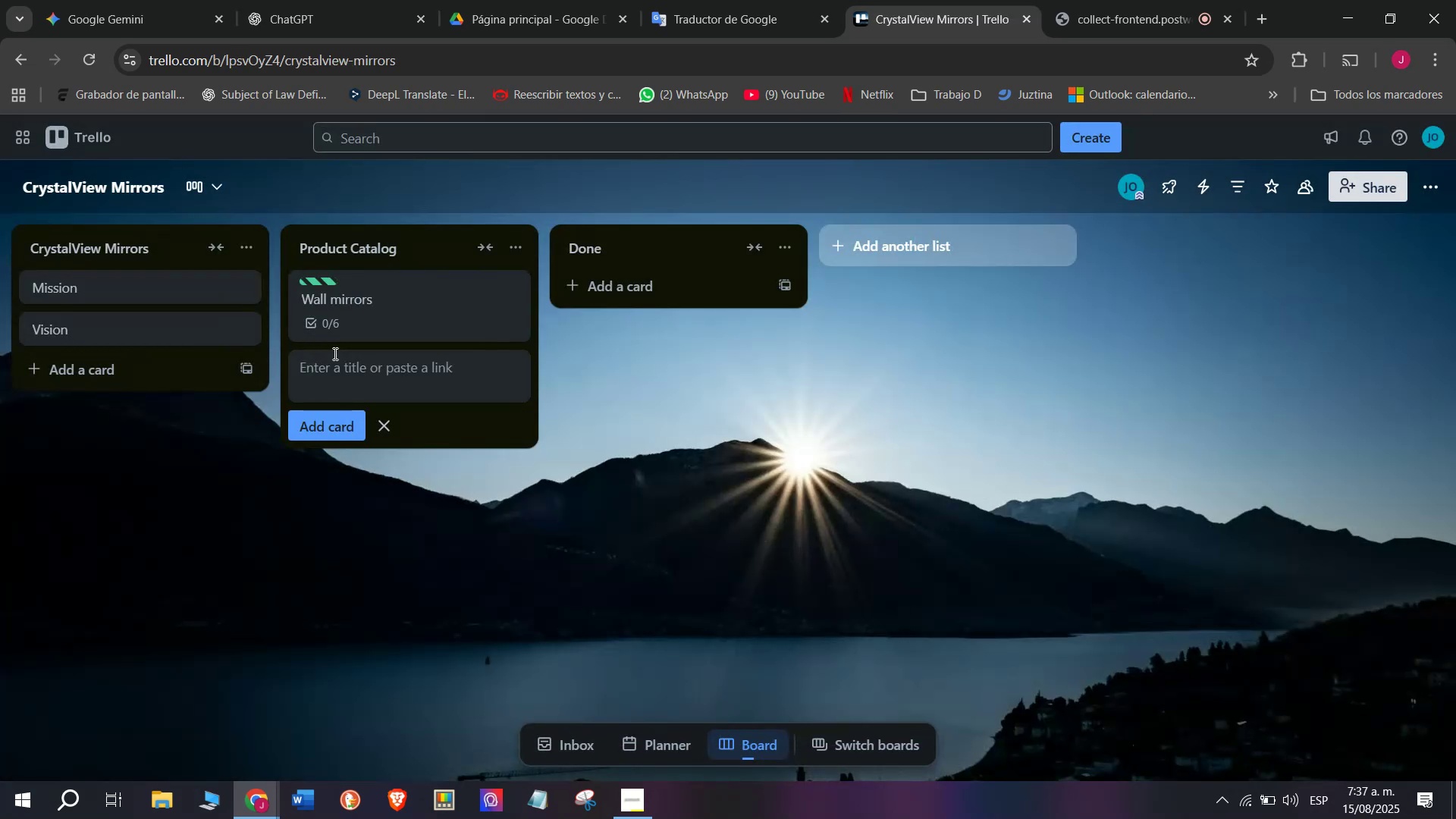 
type(Standing mirrors)
 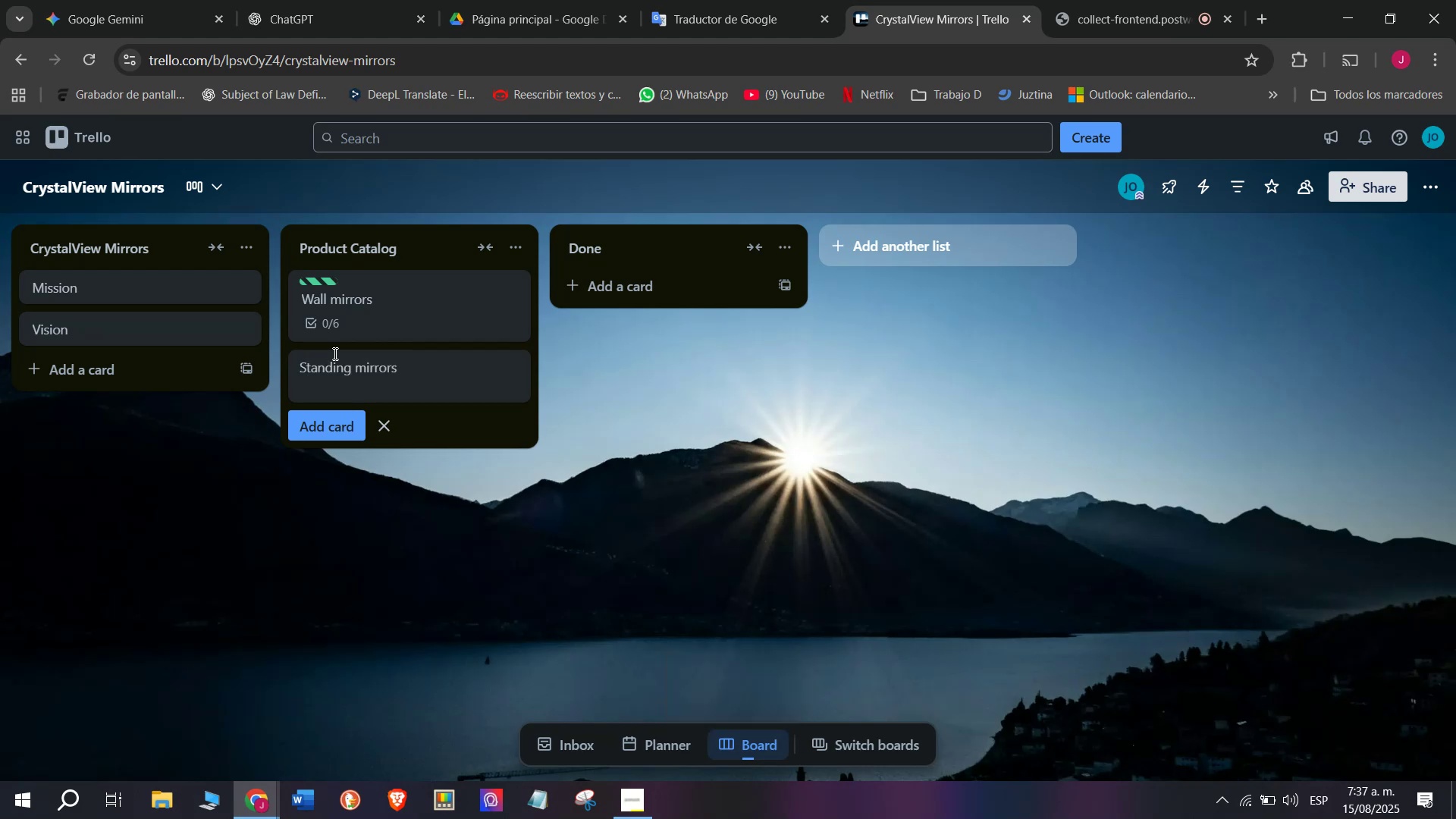 
key(Enter)
 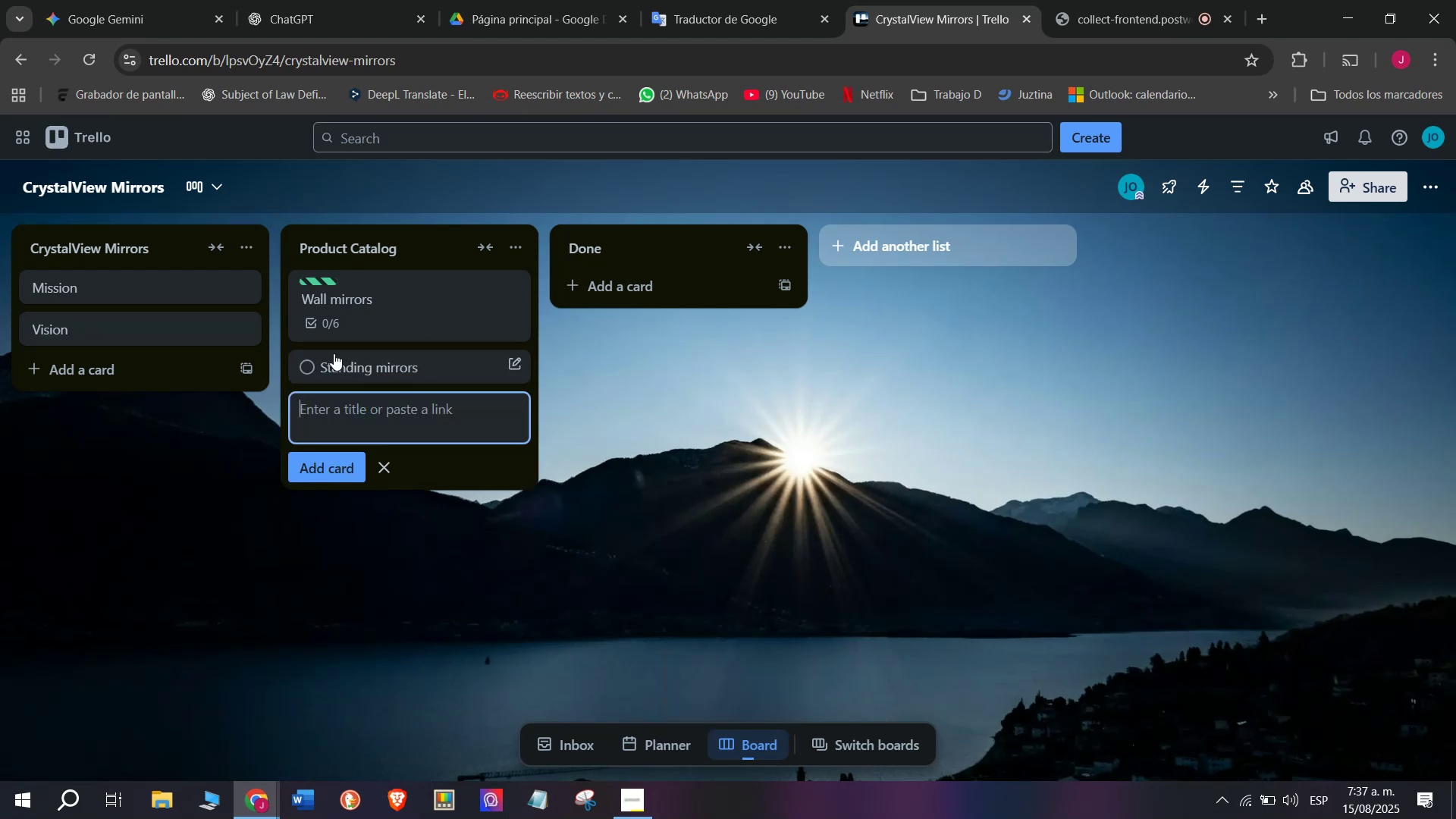 
left_click([334, 353])
 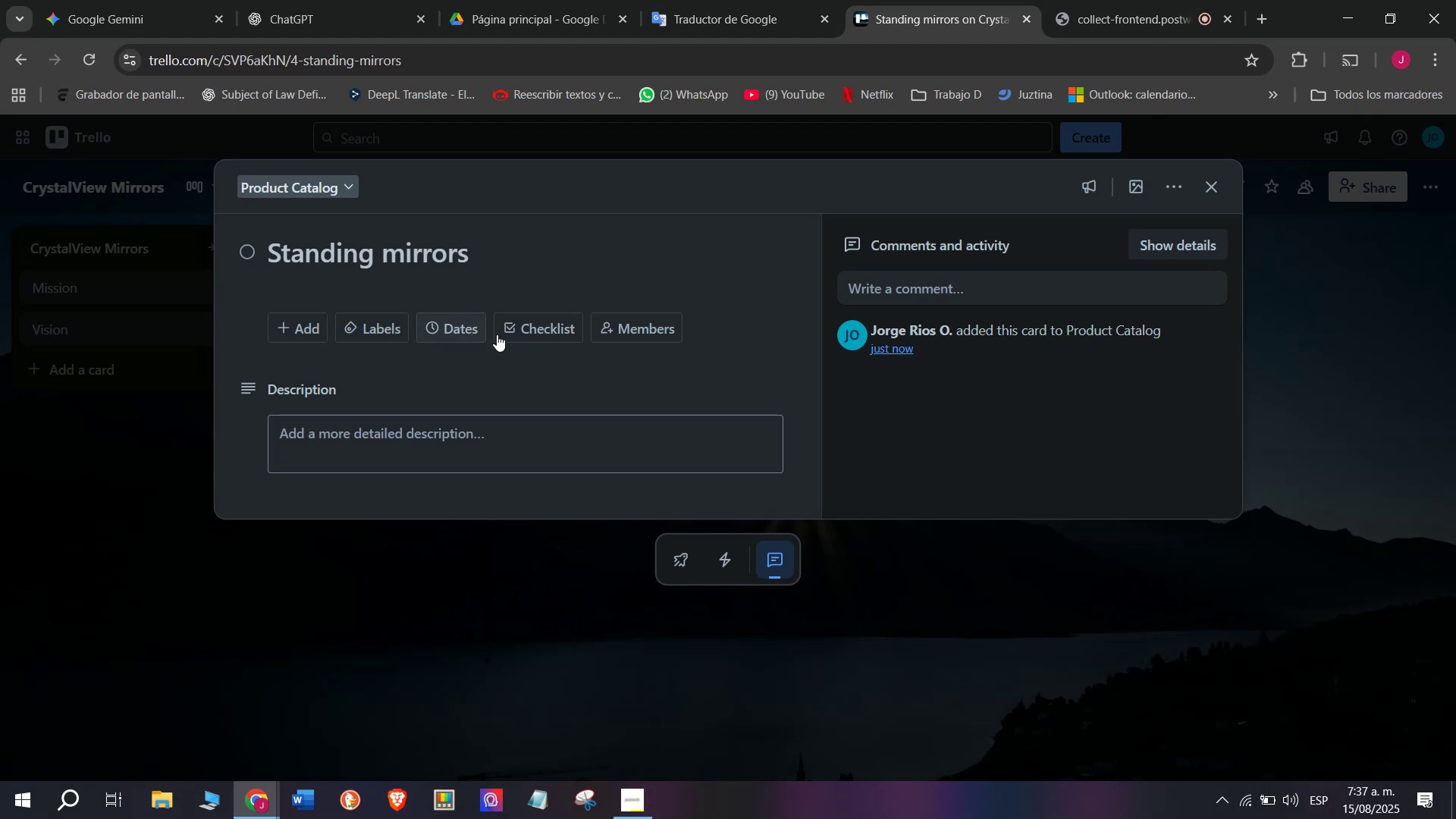 
left_click([524, 334])
 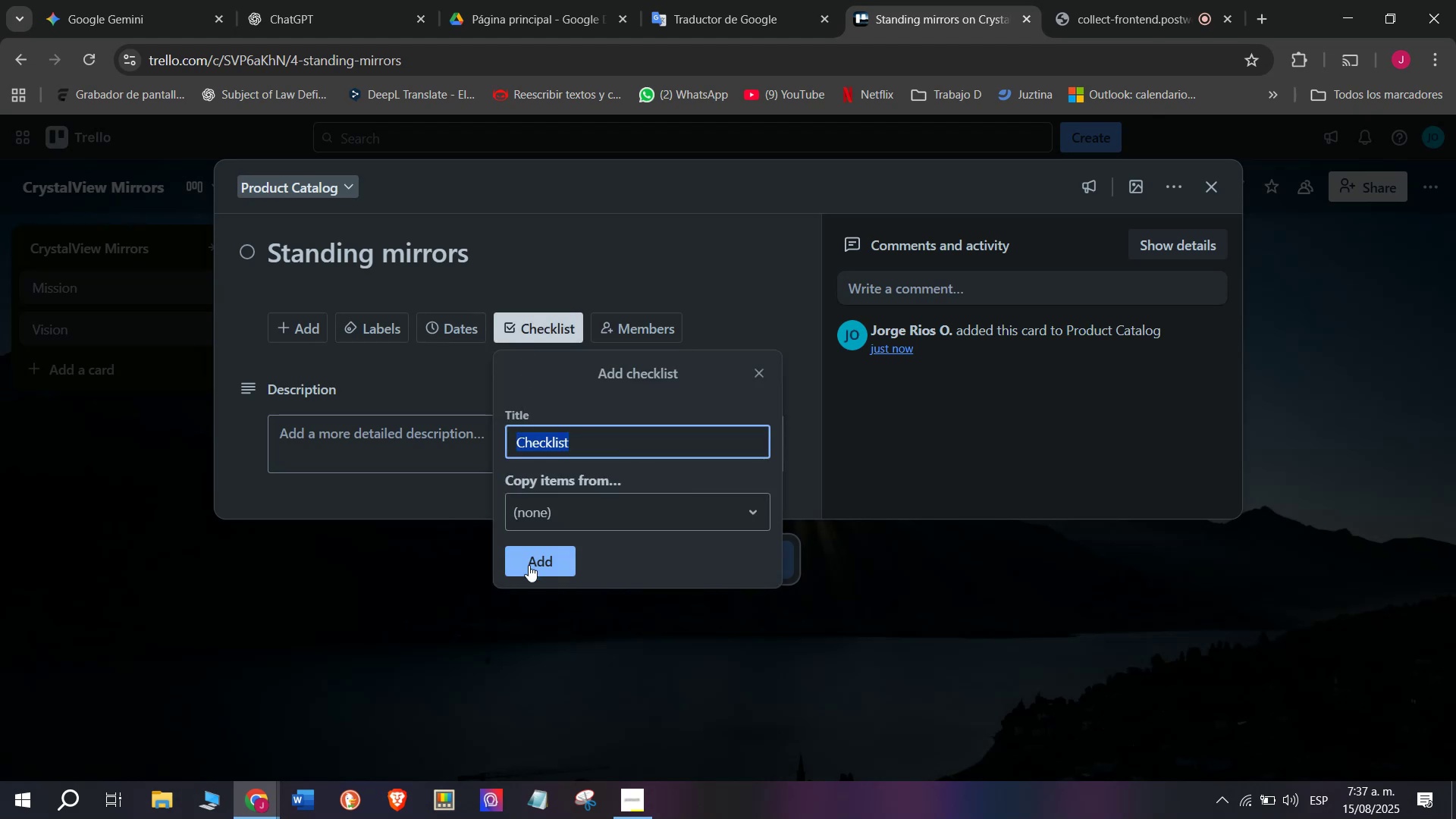 
left_click([529, 566])
 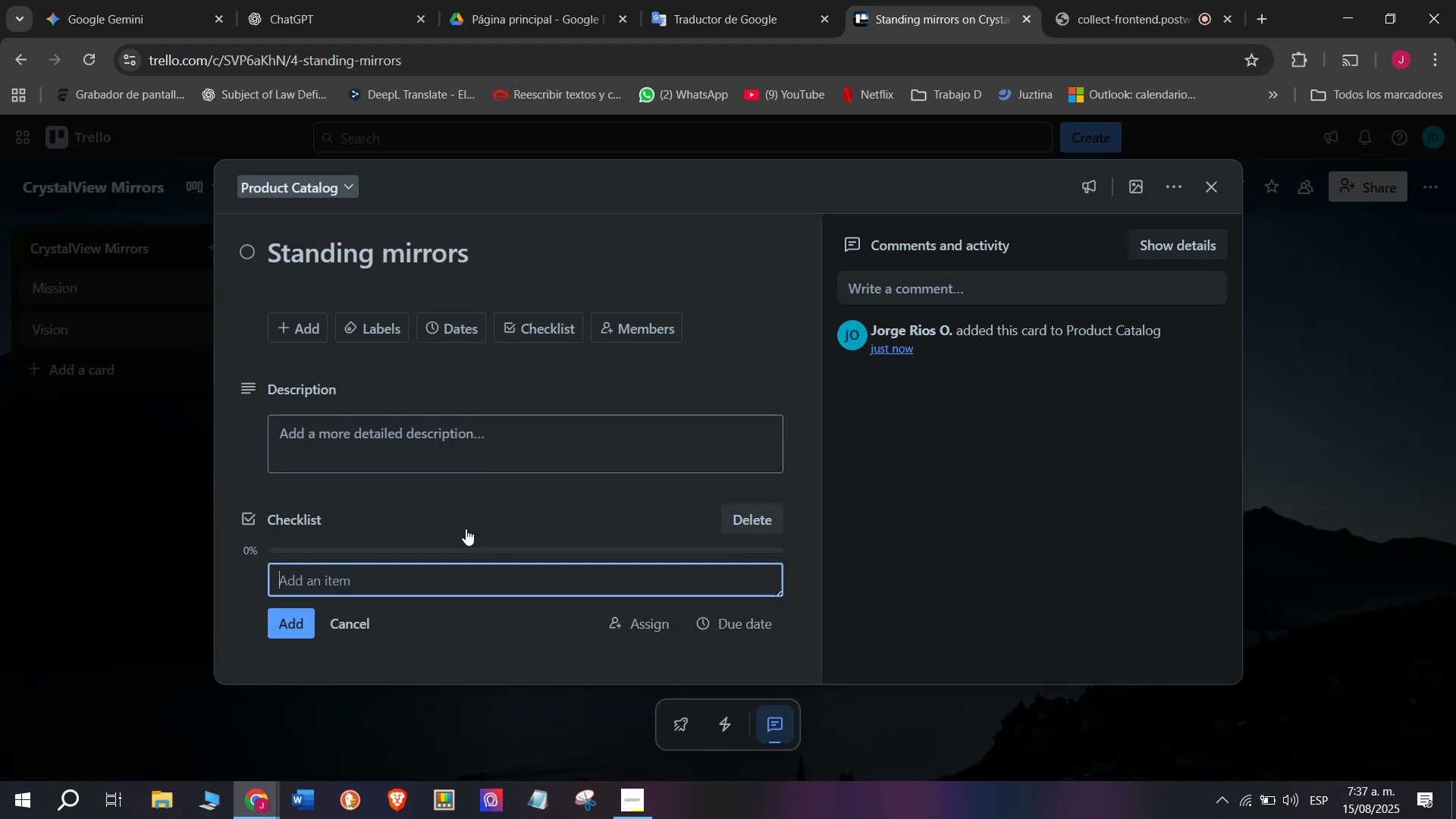 
type(Measure availability)
key(Backspace)
key(Backspace)
key(Backspace)
key(Backspace)
key(Backspace)
type(le)
 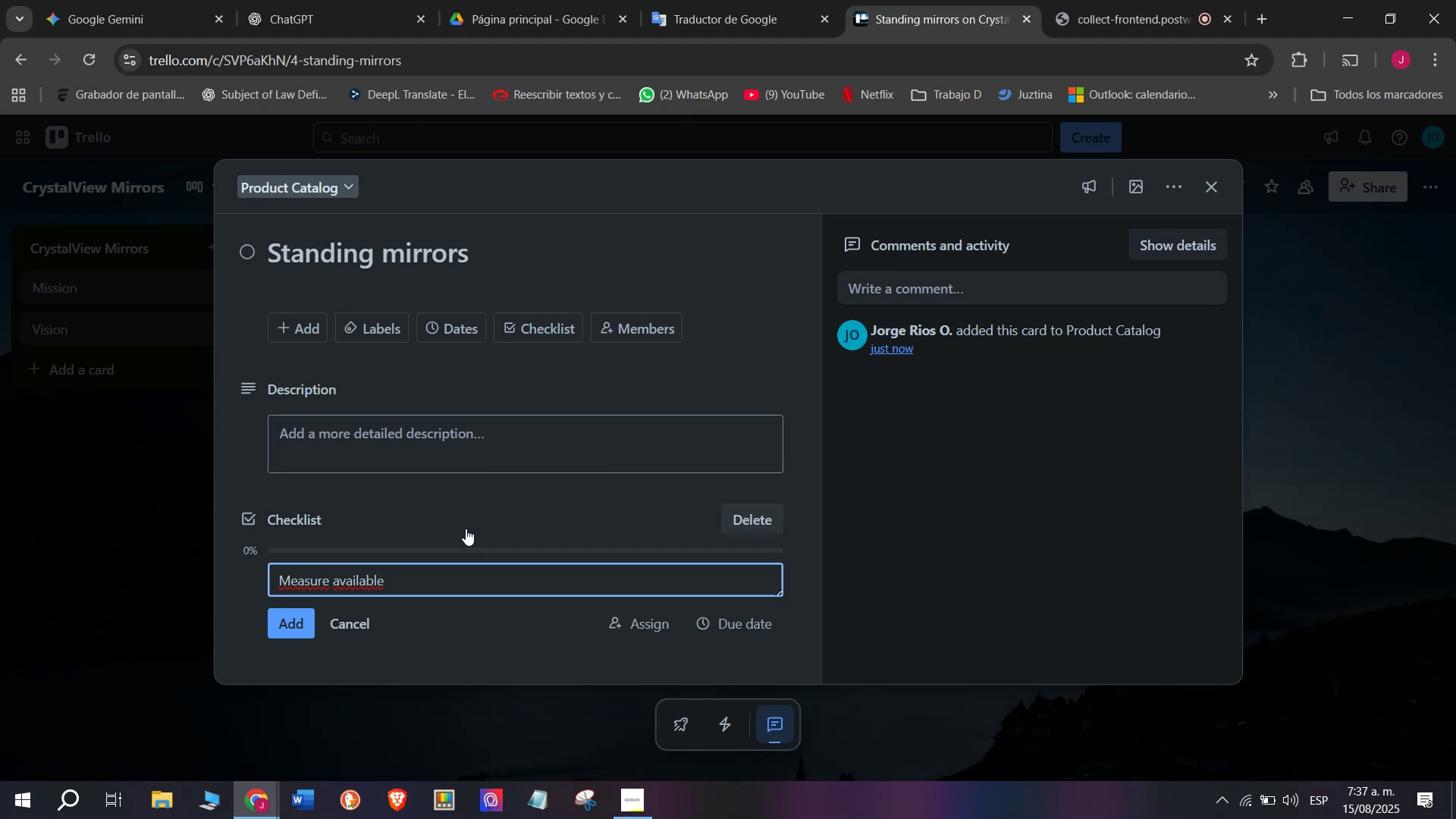 
wait(6.59)
 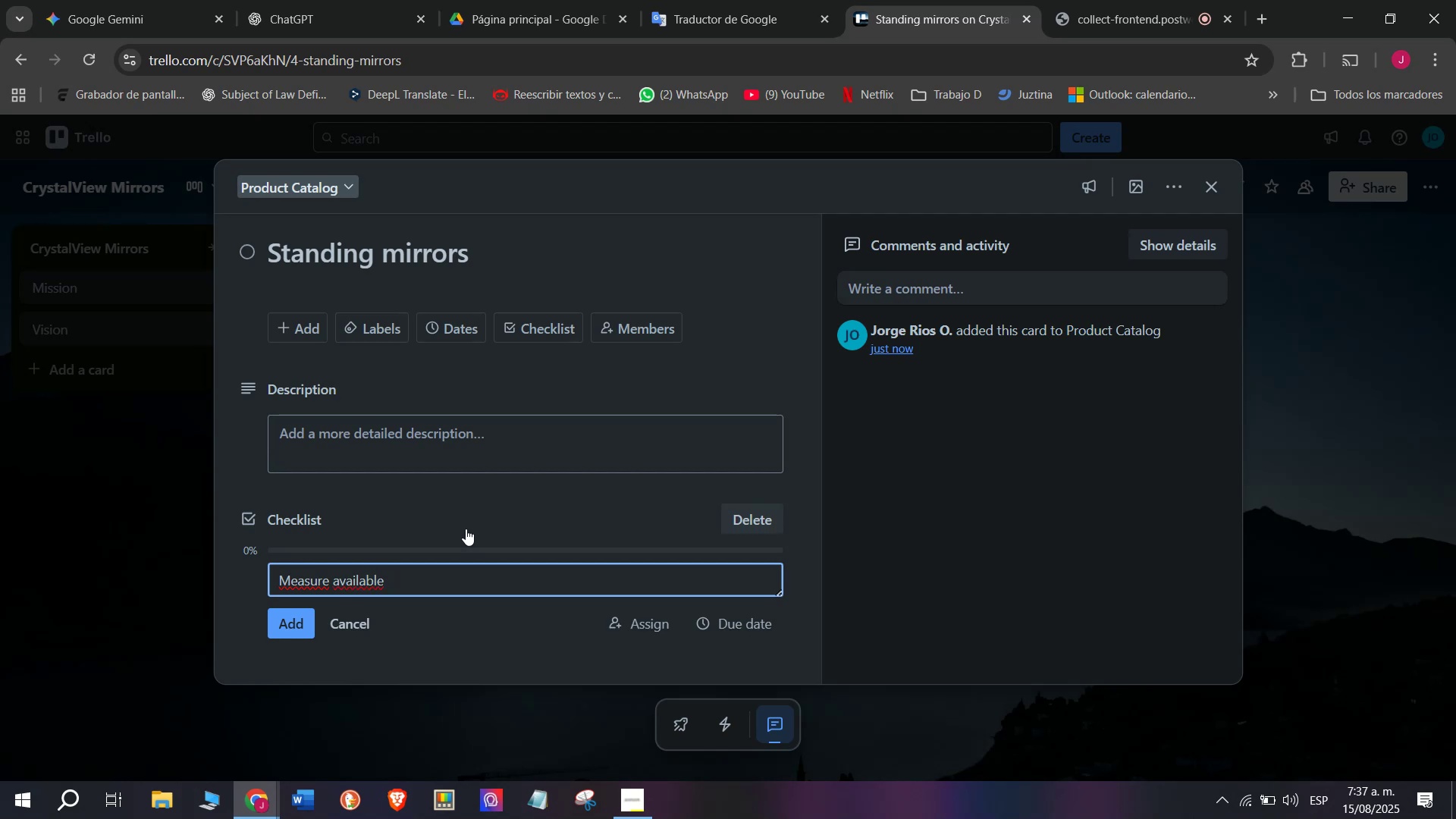 
type( sizes)
 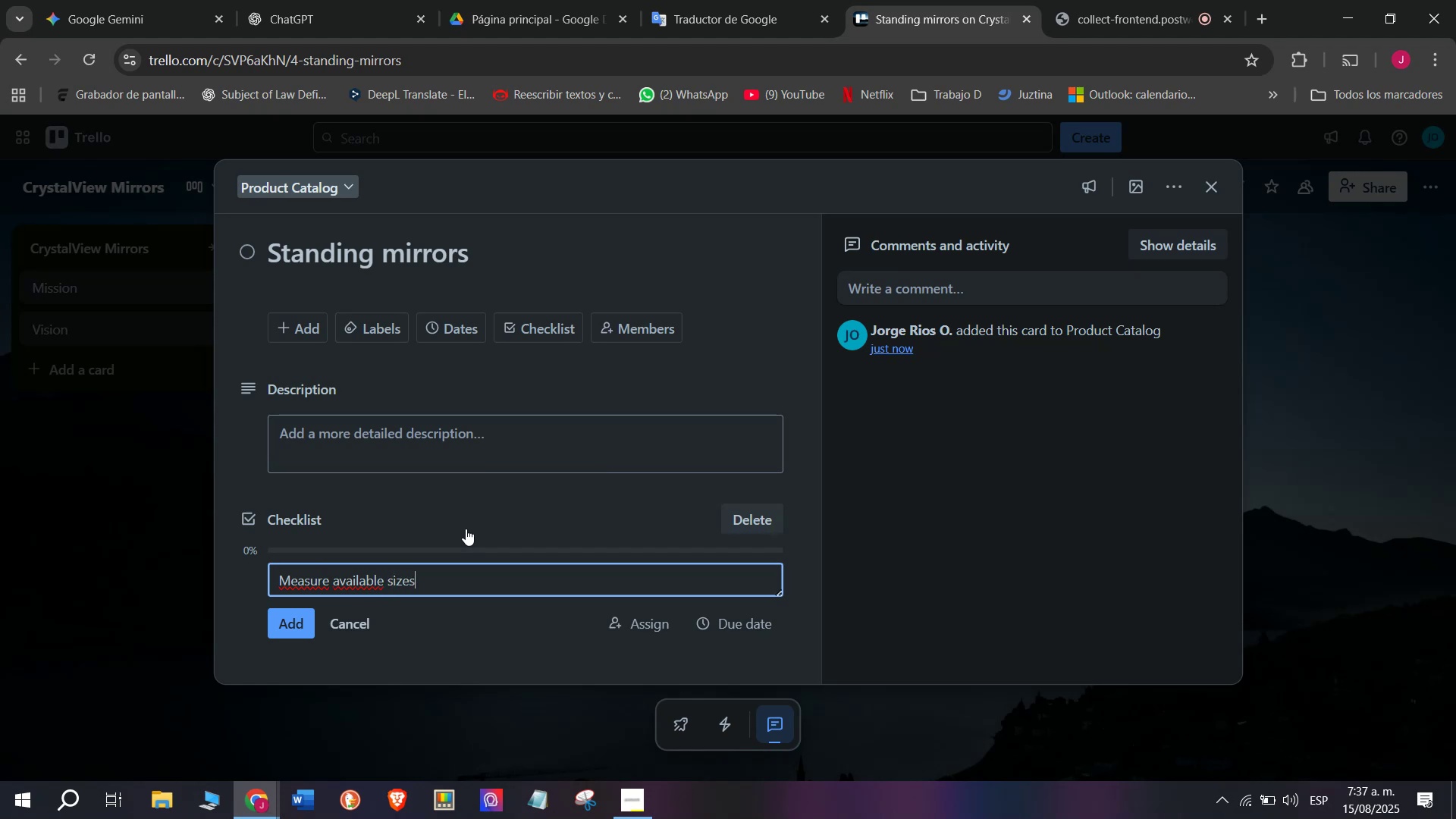 
key(Enter)
 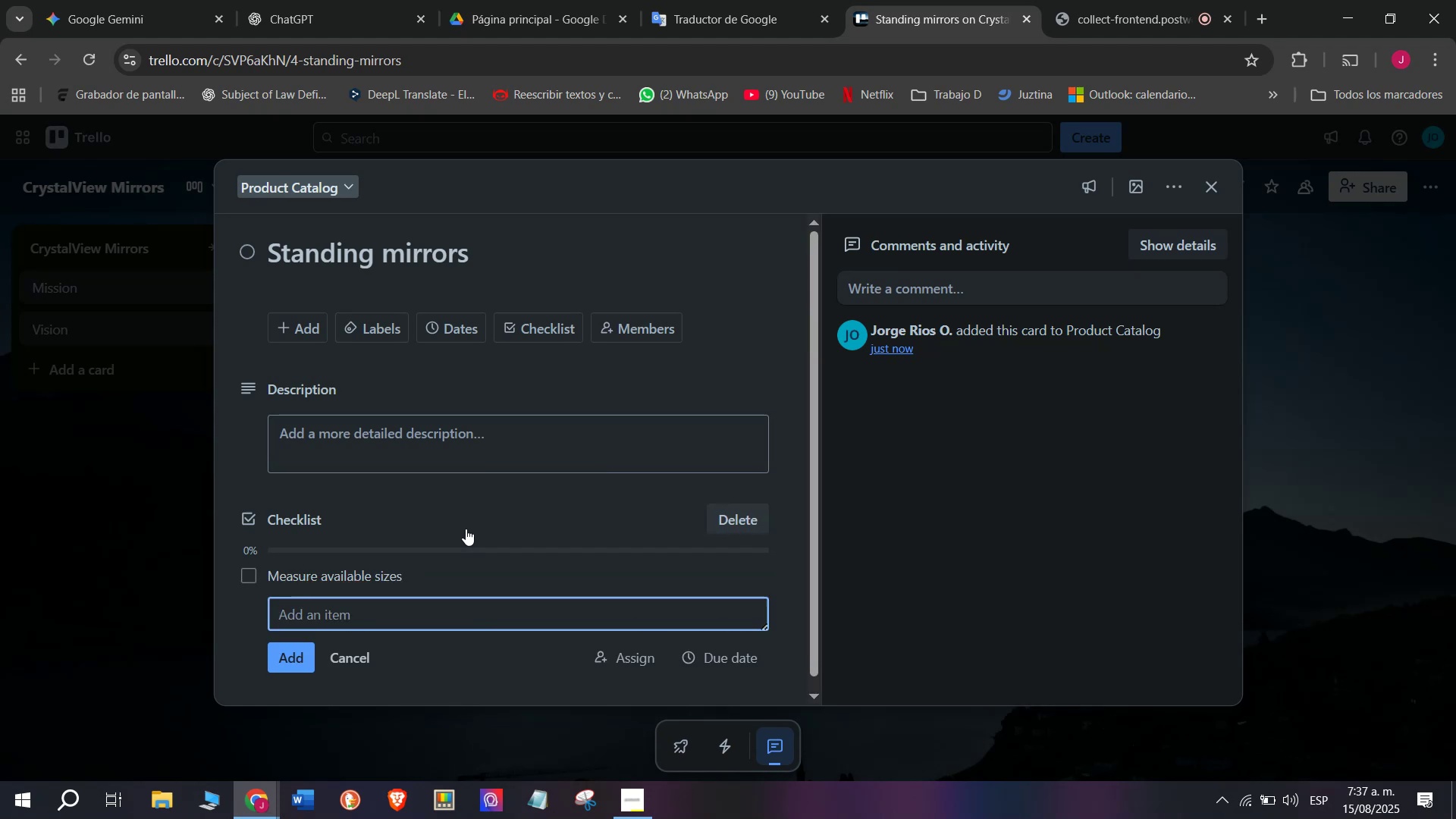 
type(Verify frame quality)
 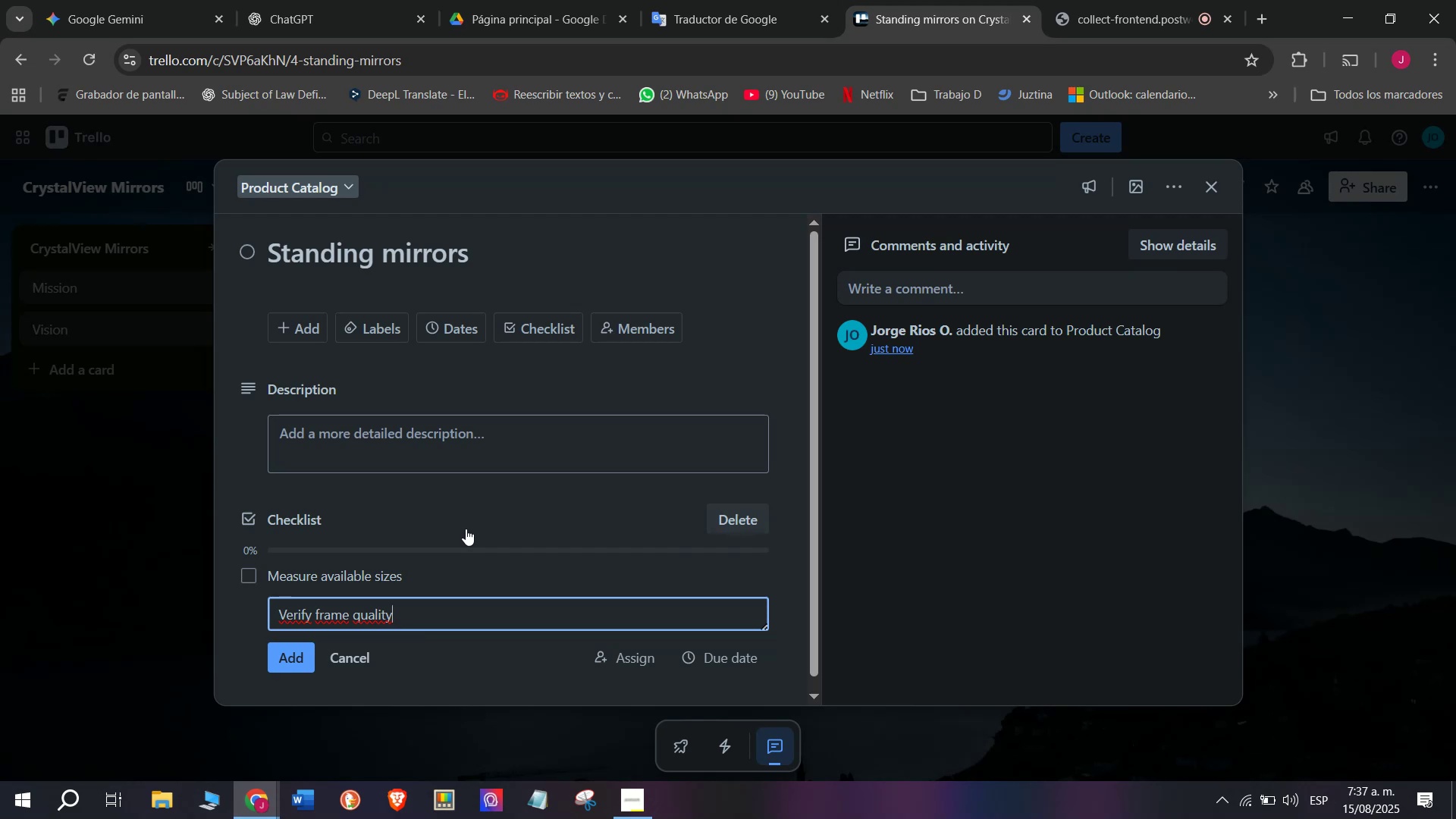 
wait(7.22)
 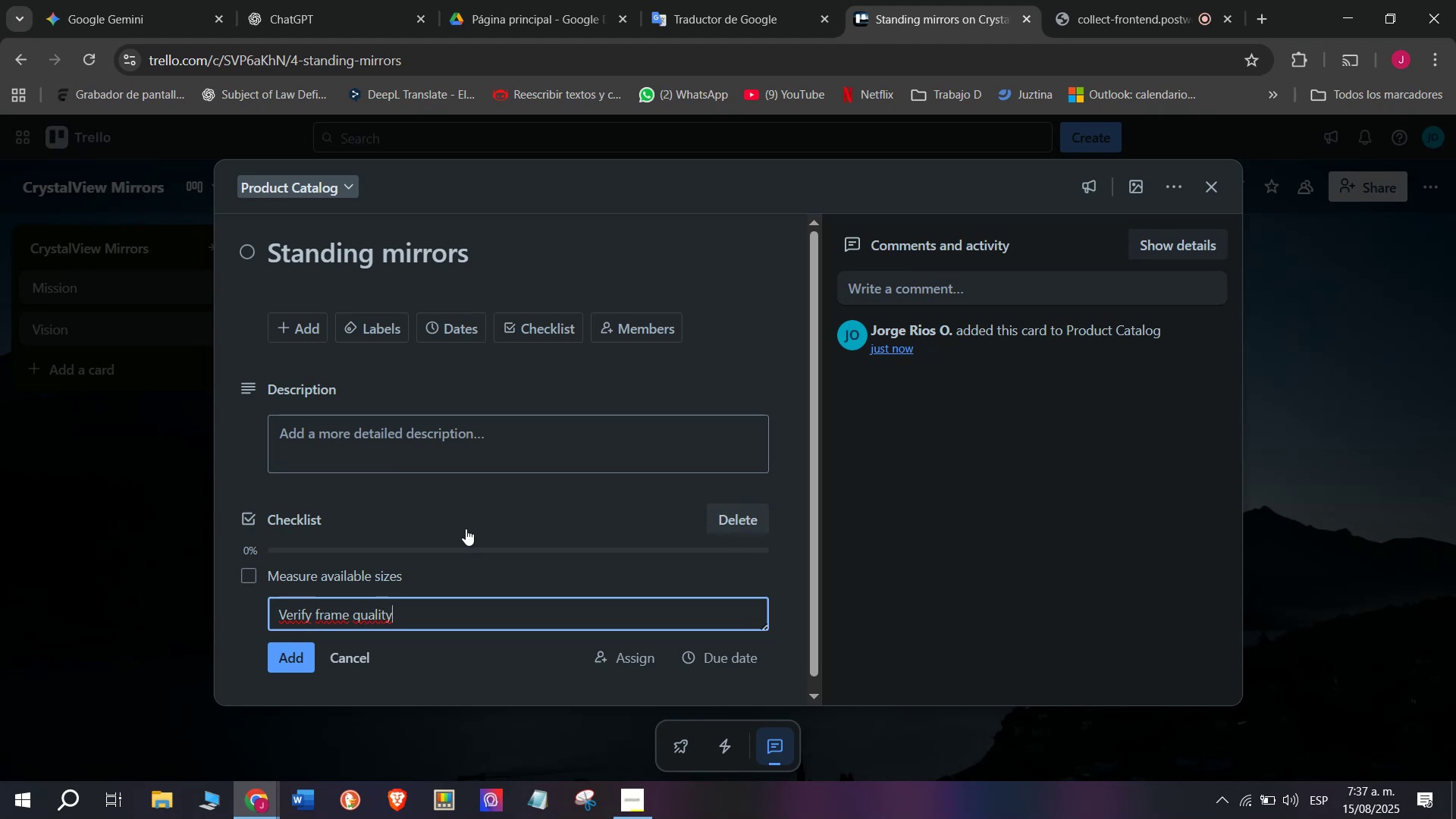 
key(Enter)
 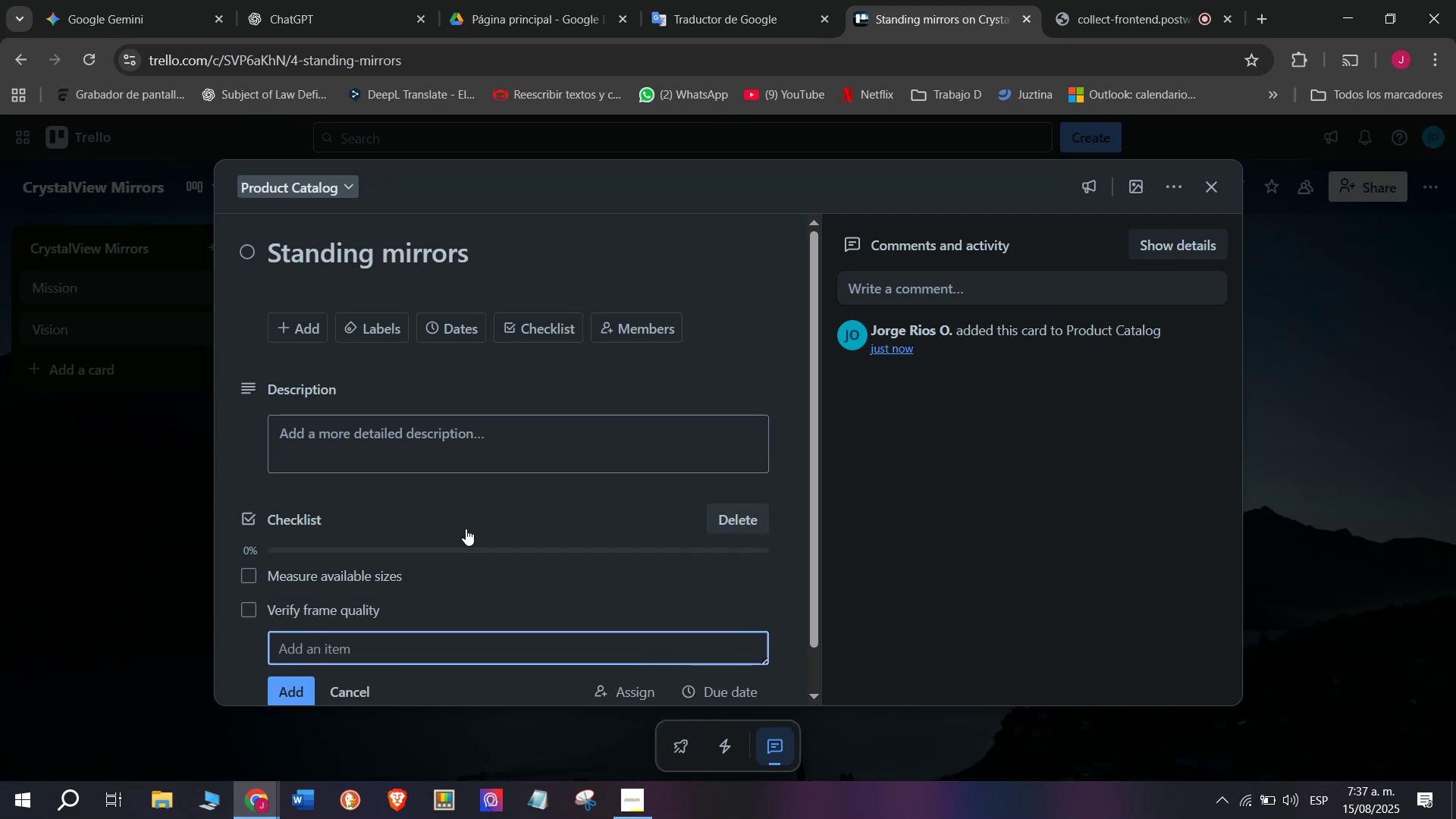 
type(Restock bestsellers)
 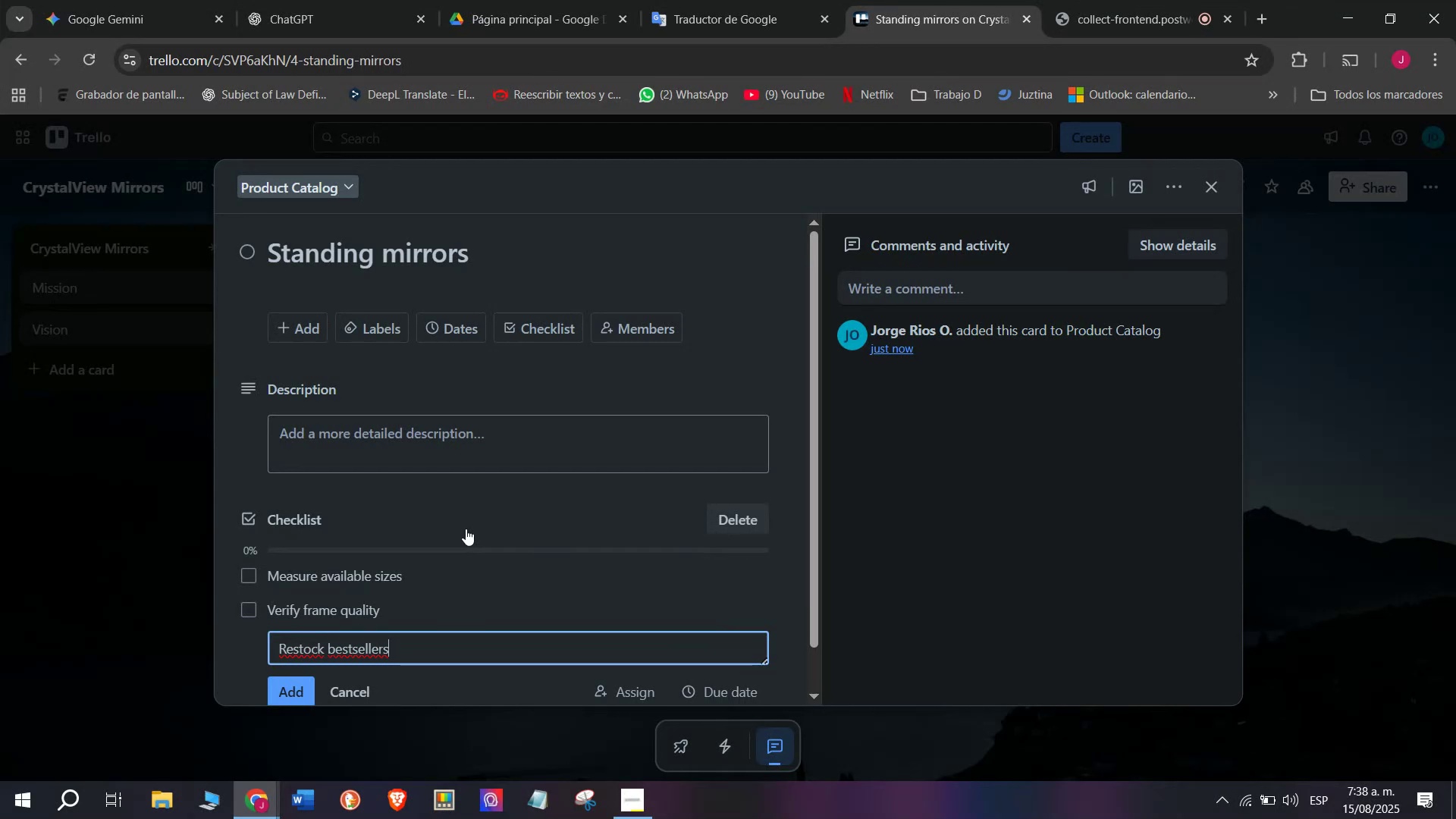 
key(Enter)
 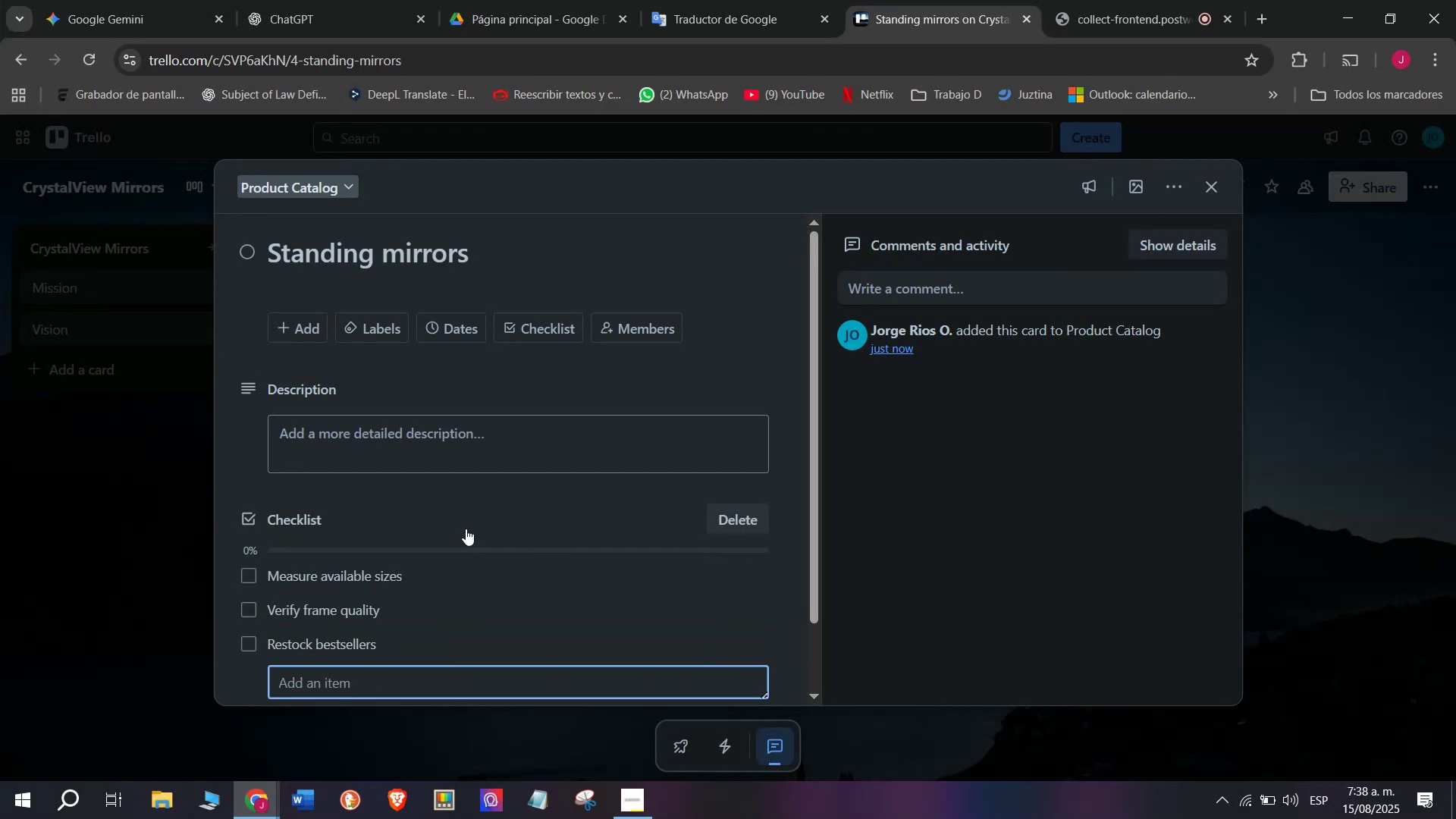 
type(Update promotional offersa)
key(Backspace)
 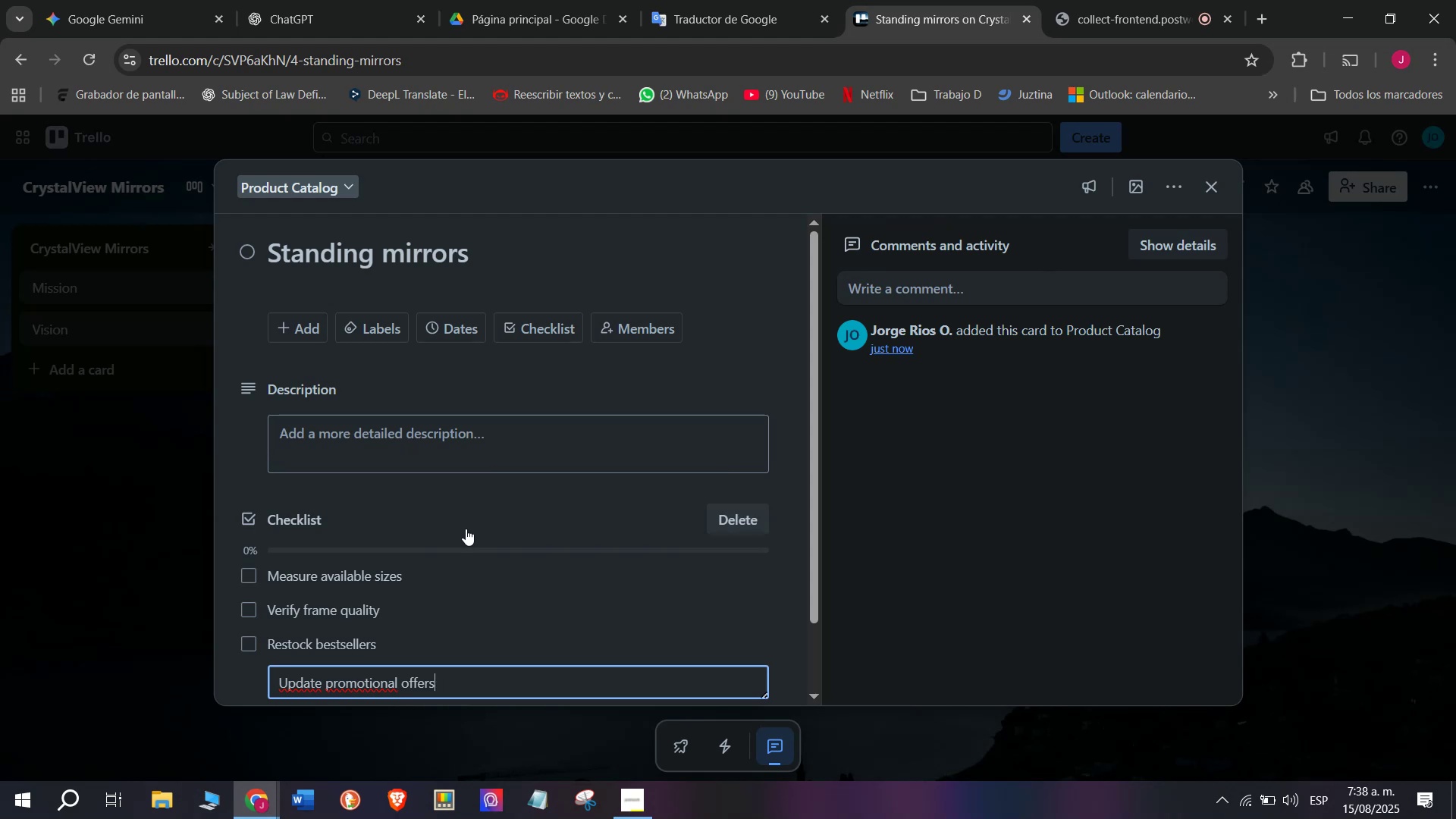 
key(Enter)
 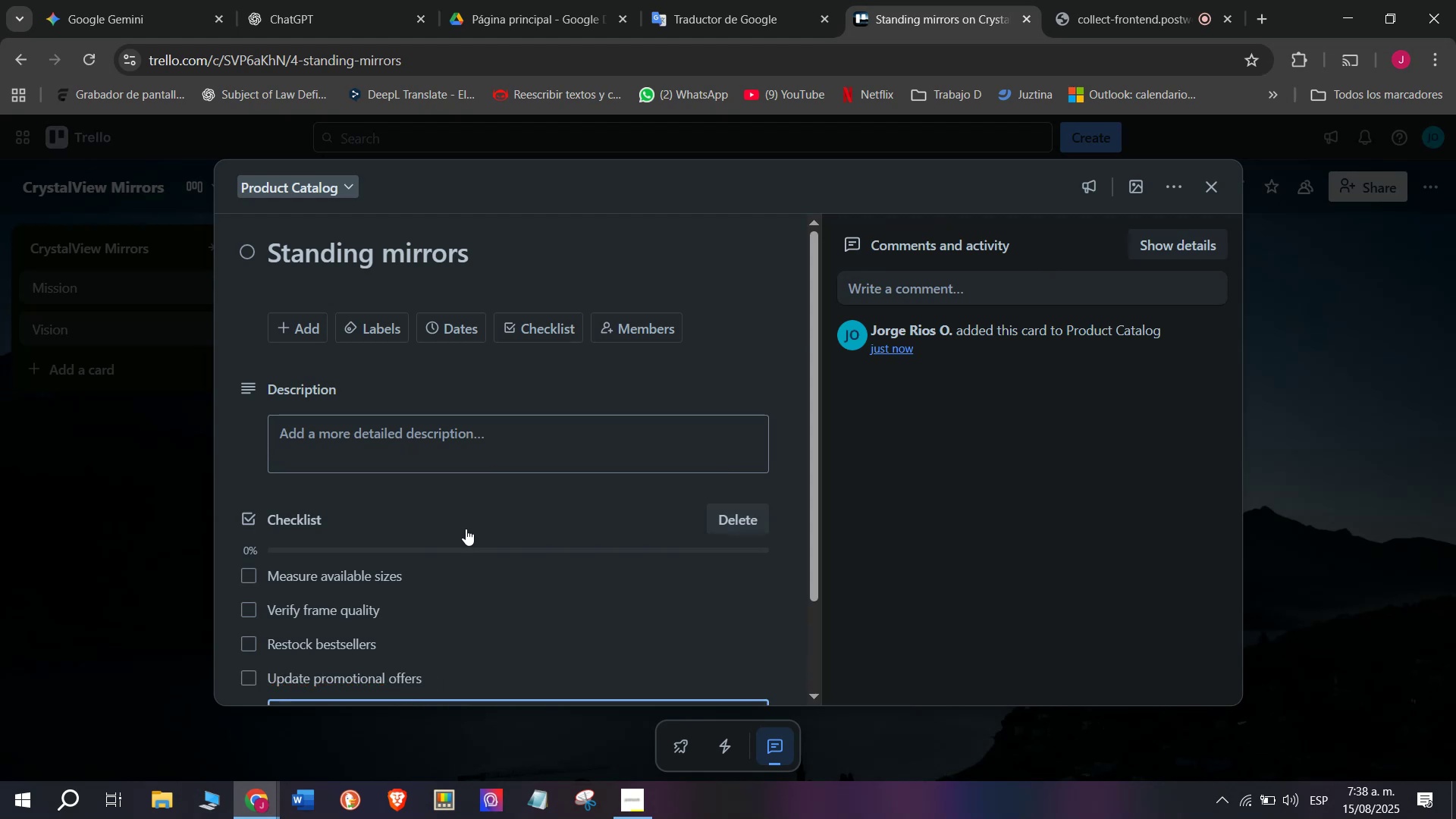 
type(Prepare for delivery)
 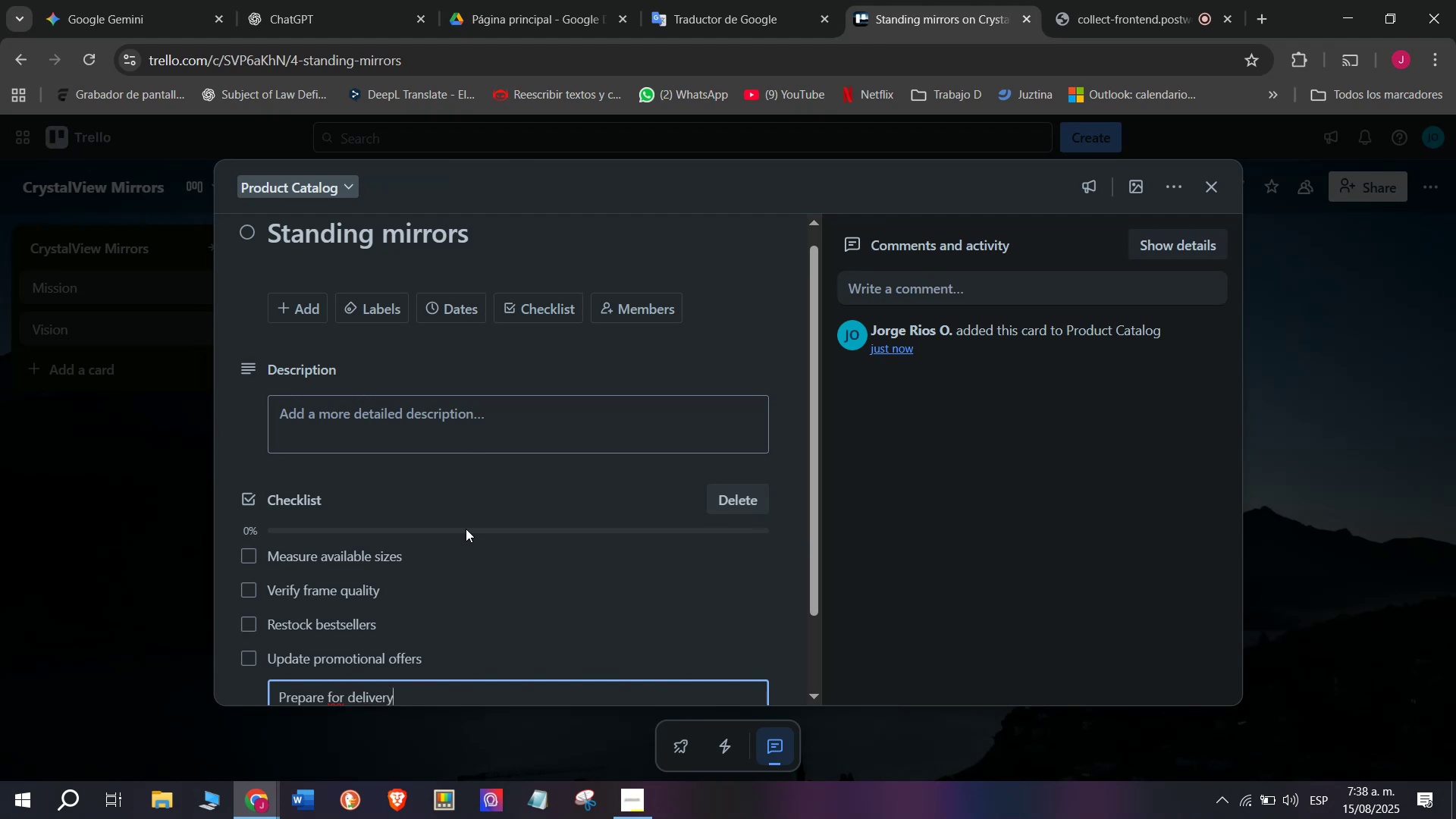 
key(Enter)
 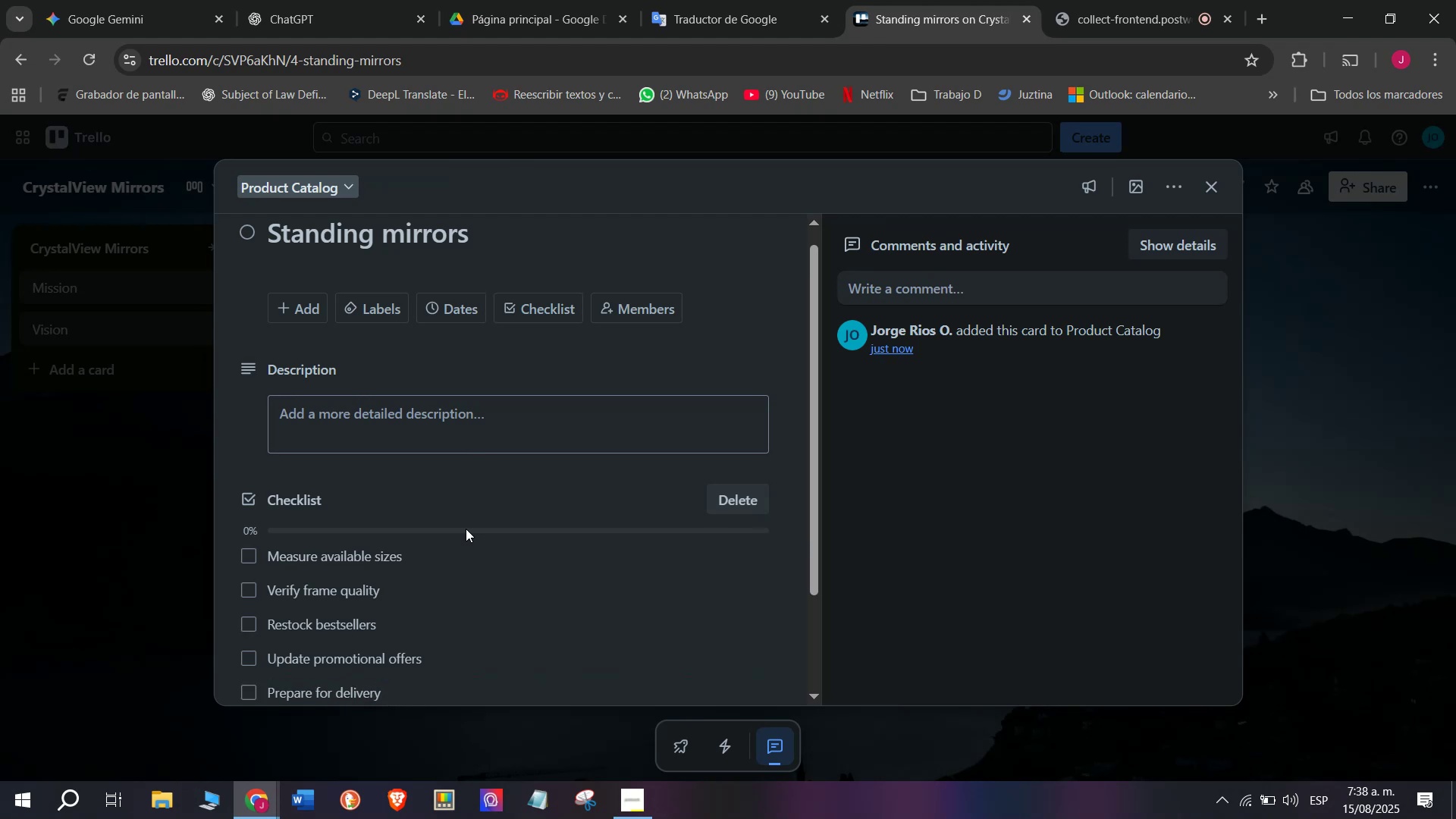 
type(Upload to social media)
 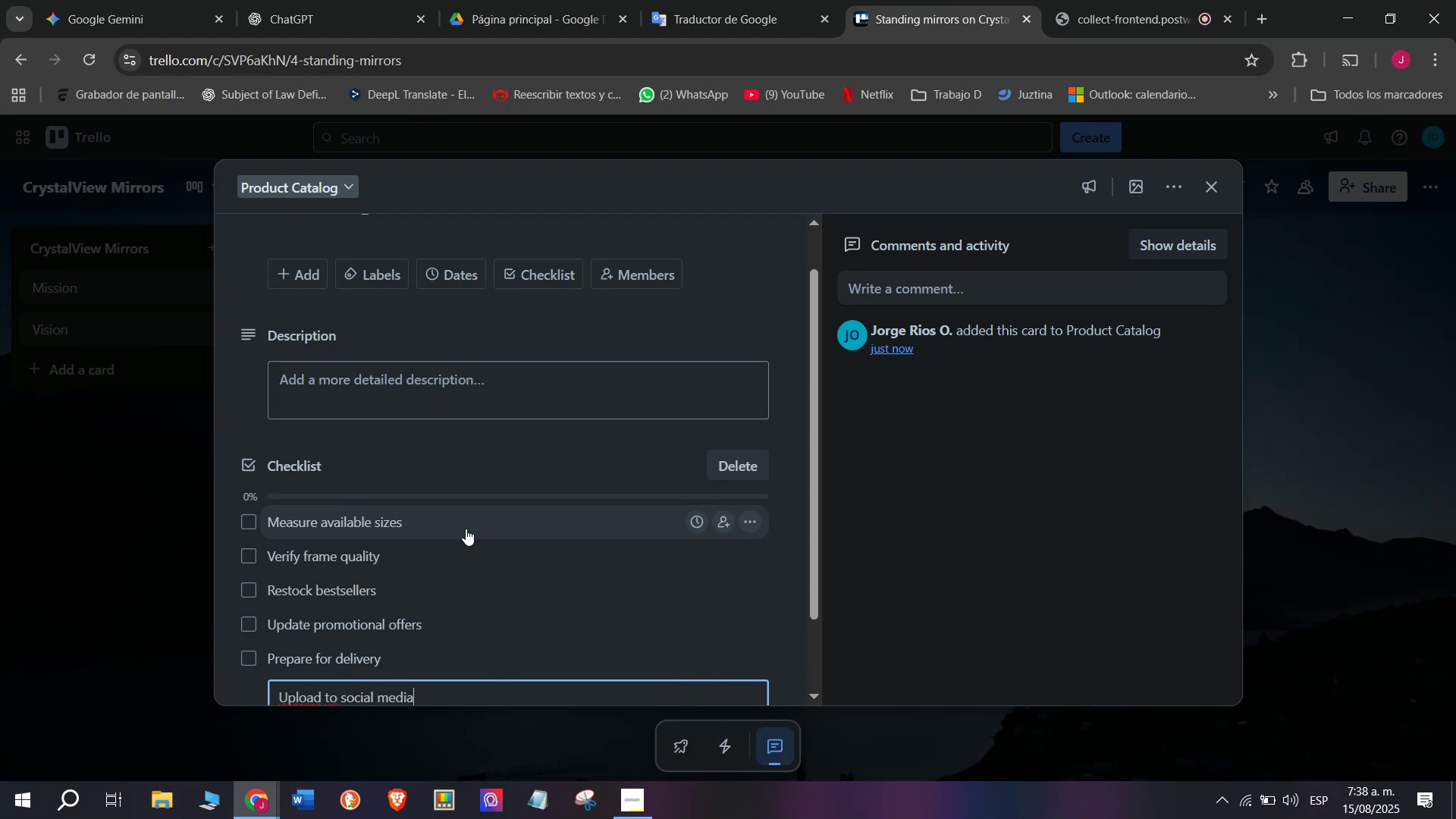 
key(Enter)
 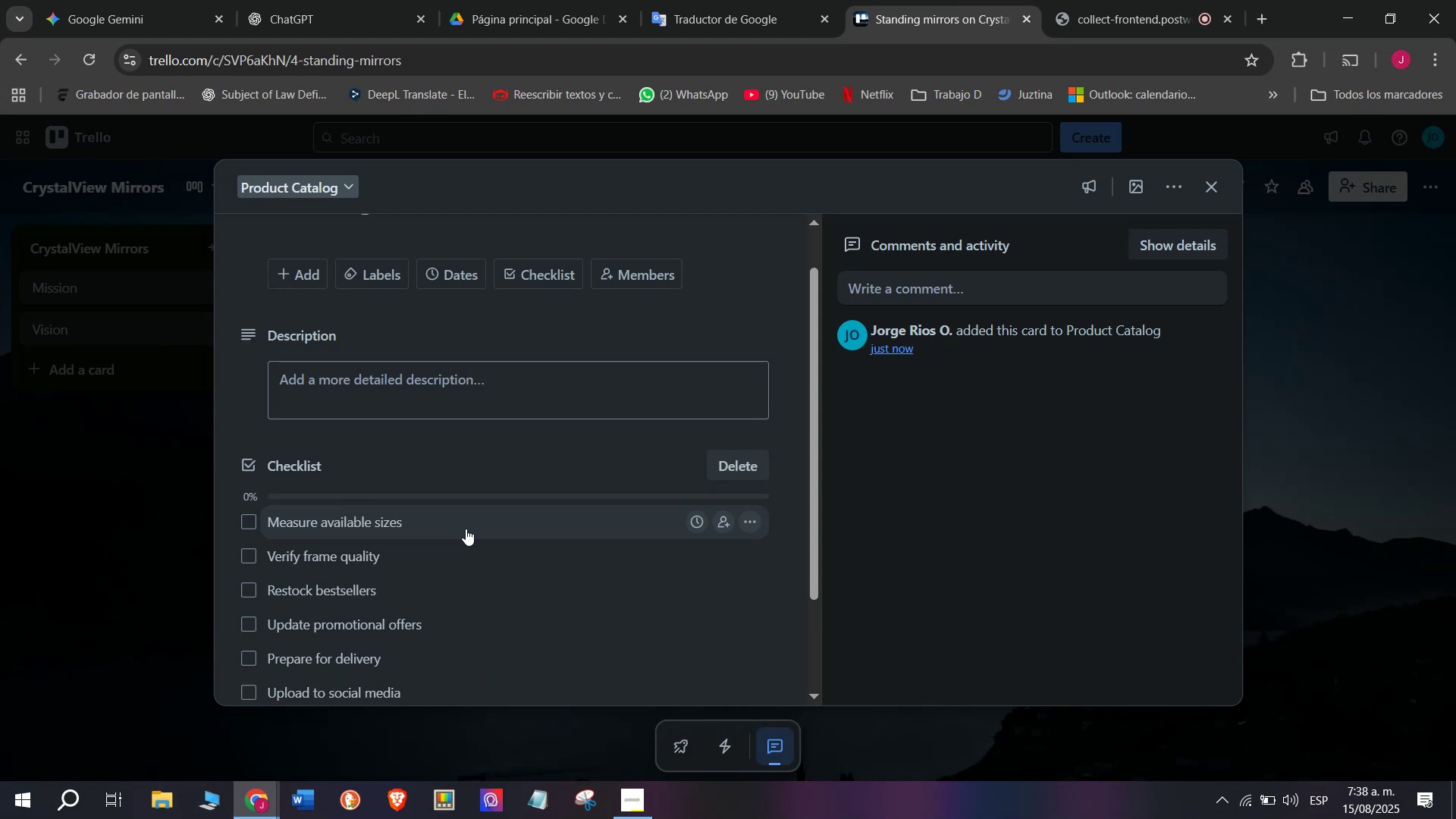 
scroll: coordinate [466, 529], scroll_direction: up, amount: 5.0
 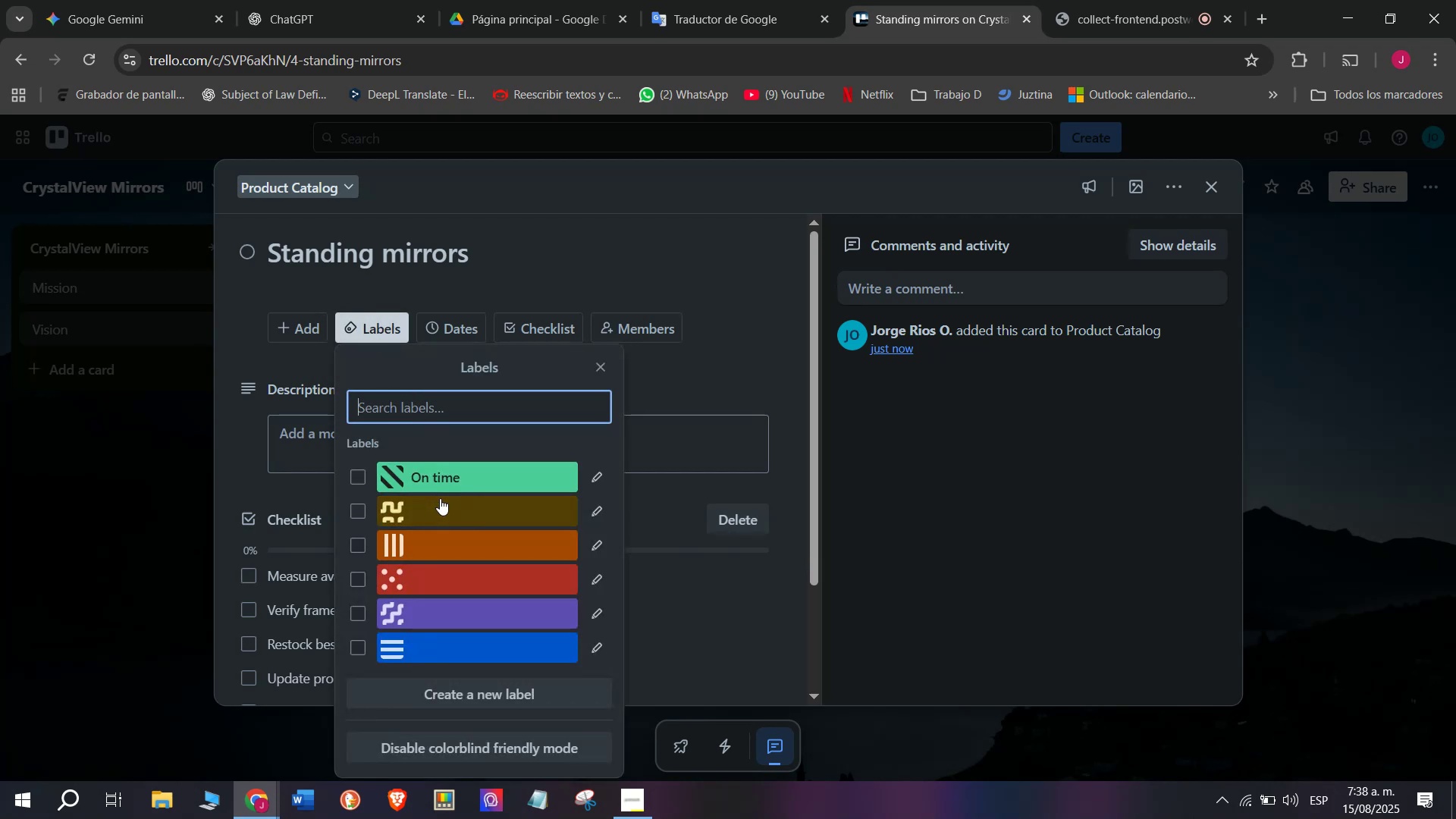 
left_click([599, 509])
 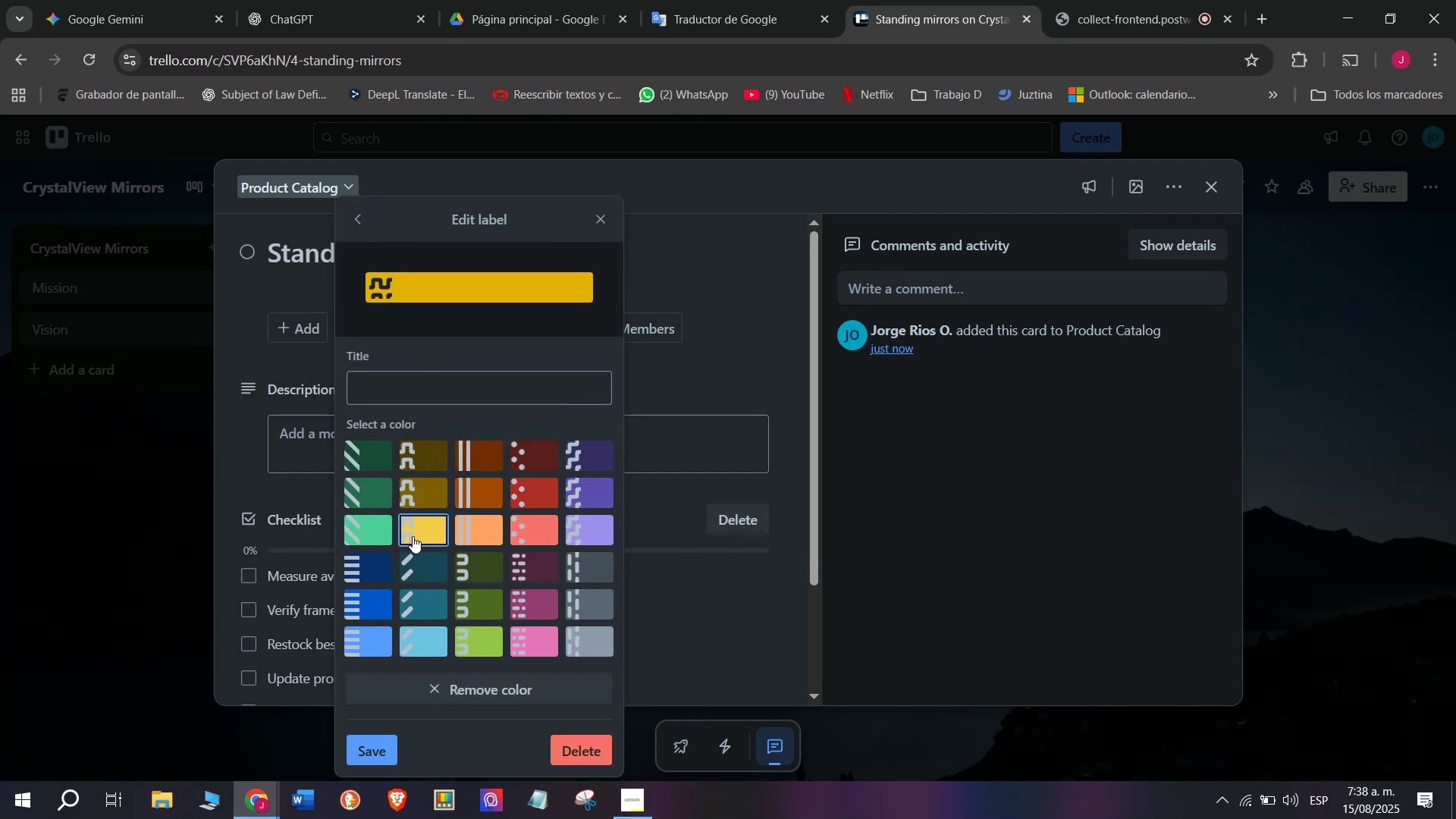 
left_click([418, 510])
 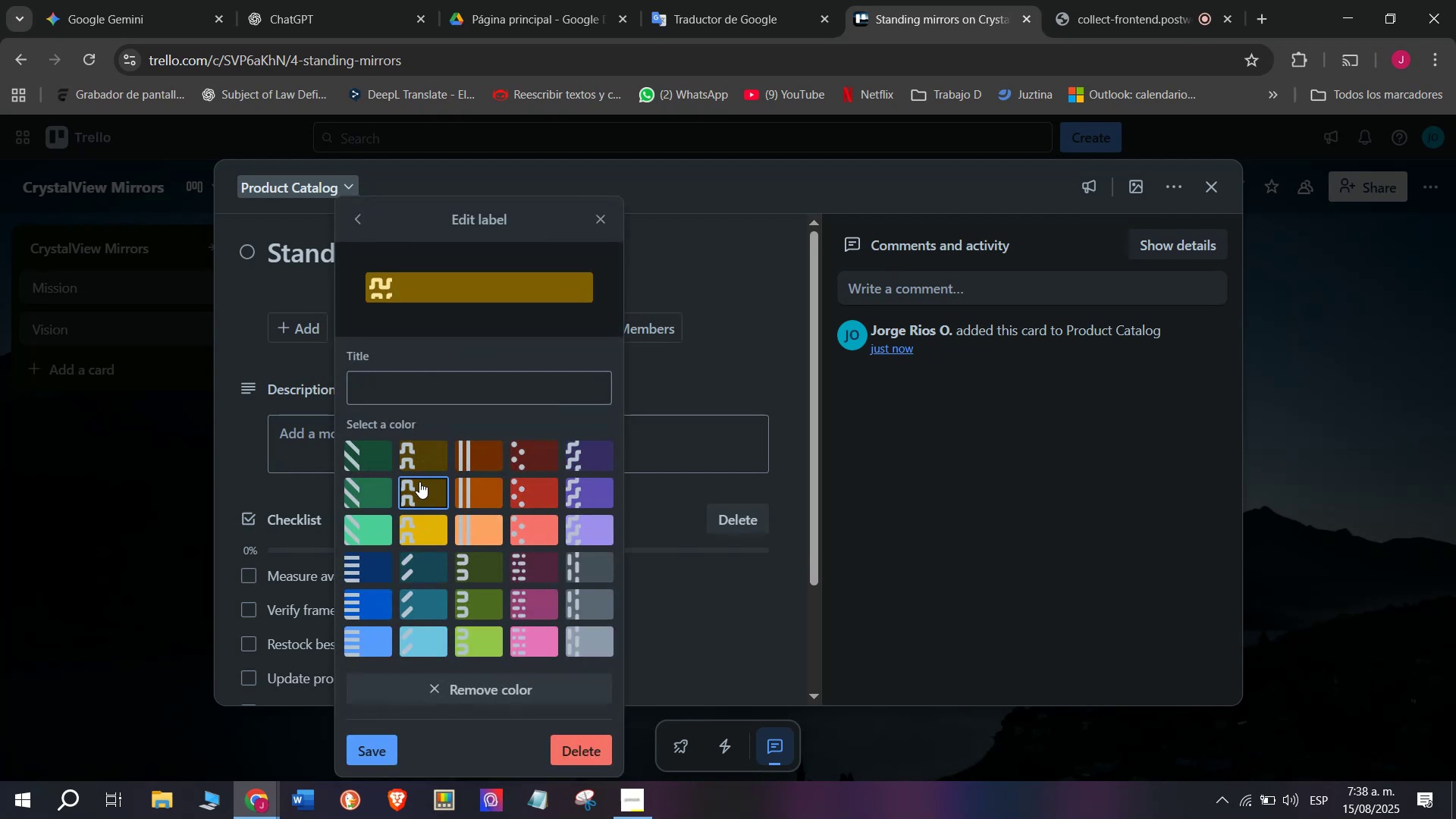 
double_click([417, 516])
 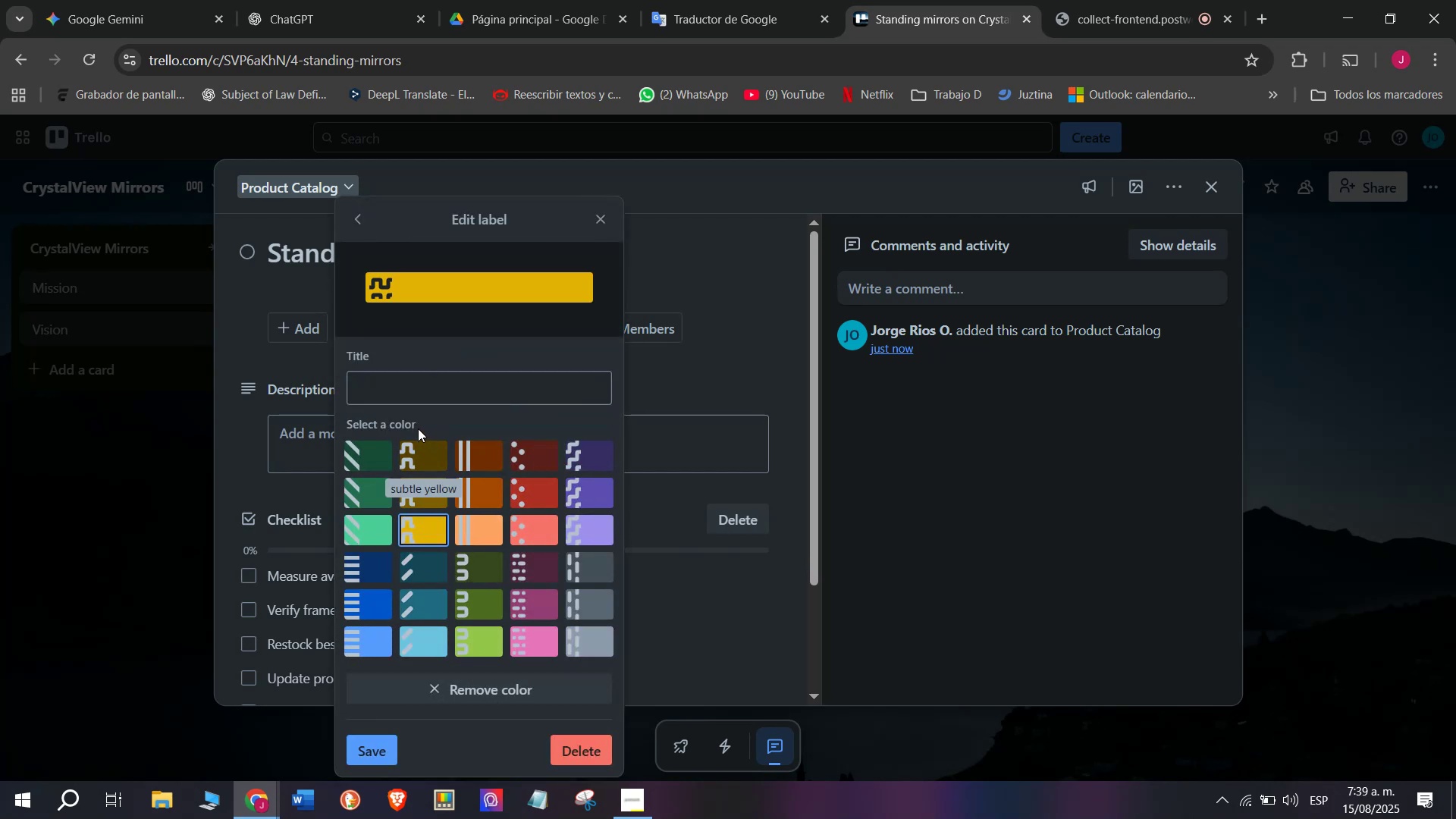 
left_click([420, 396])
 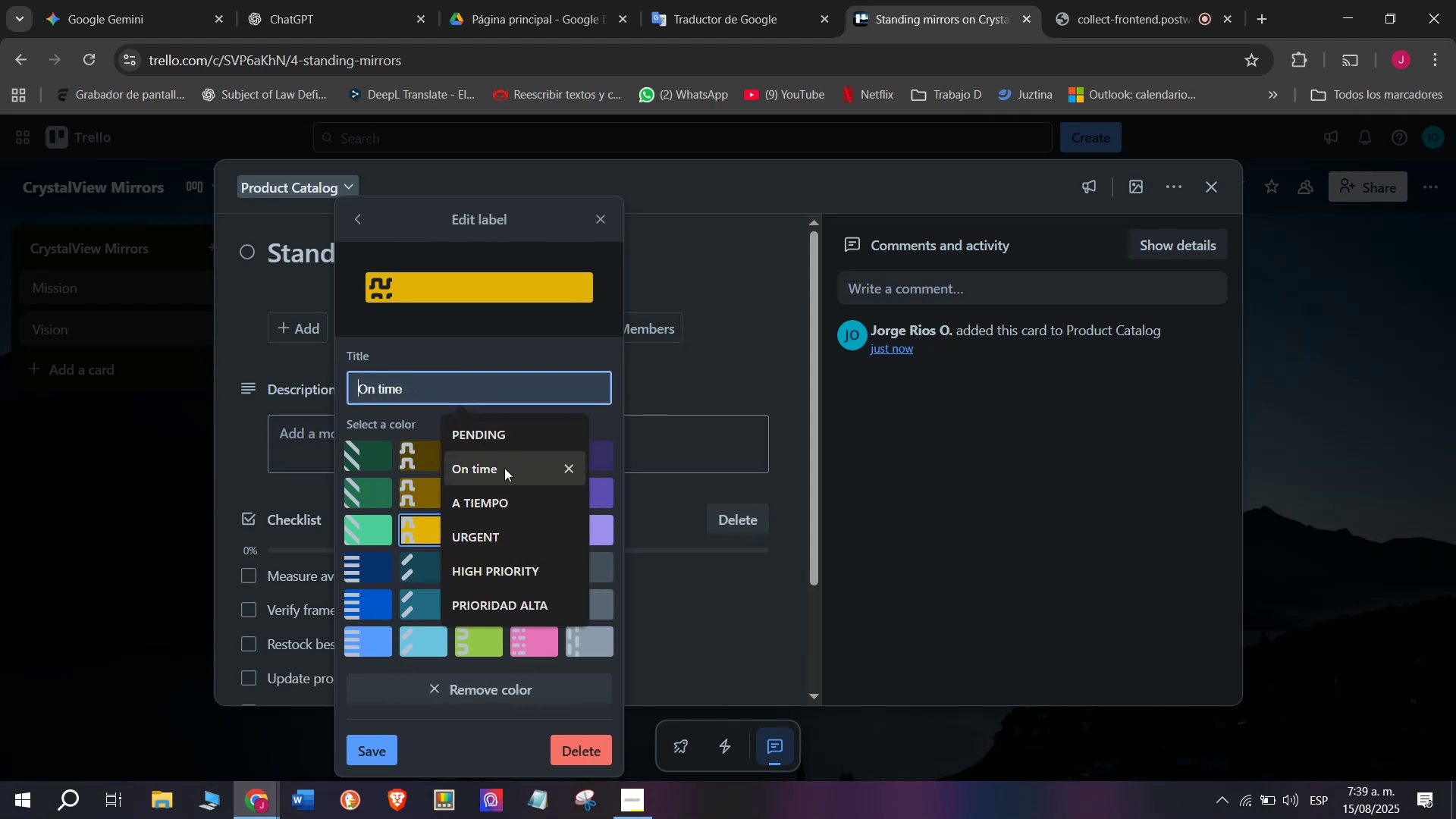 
left_click([513, 447])
 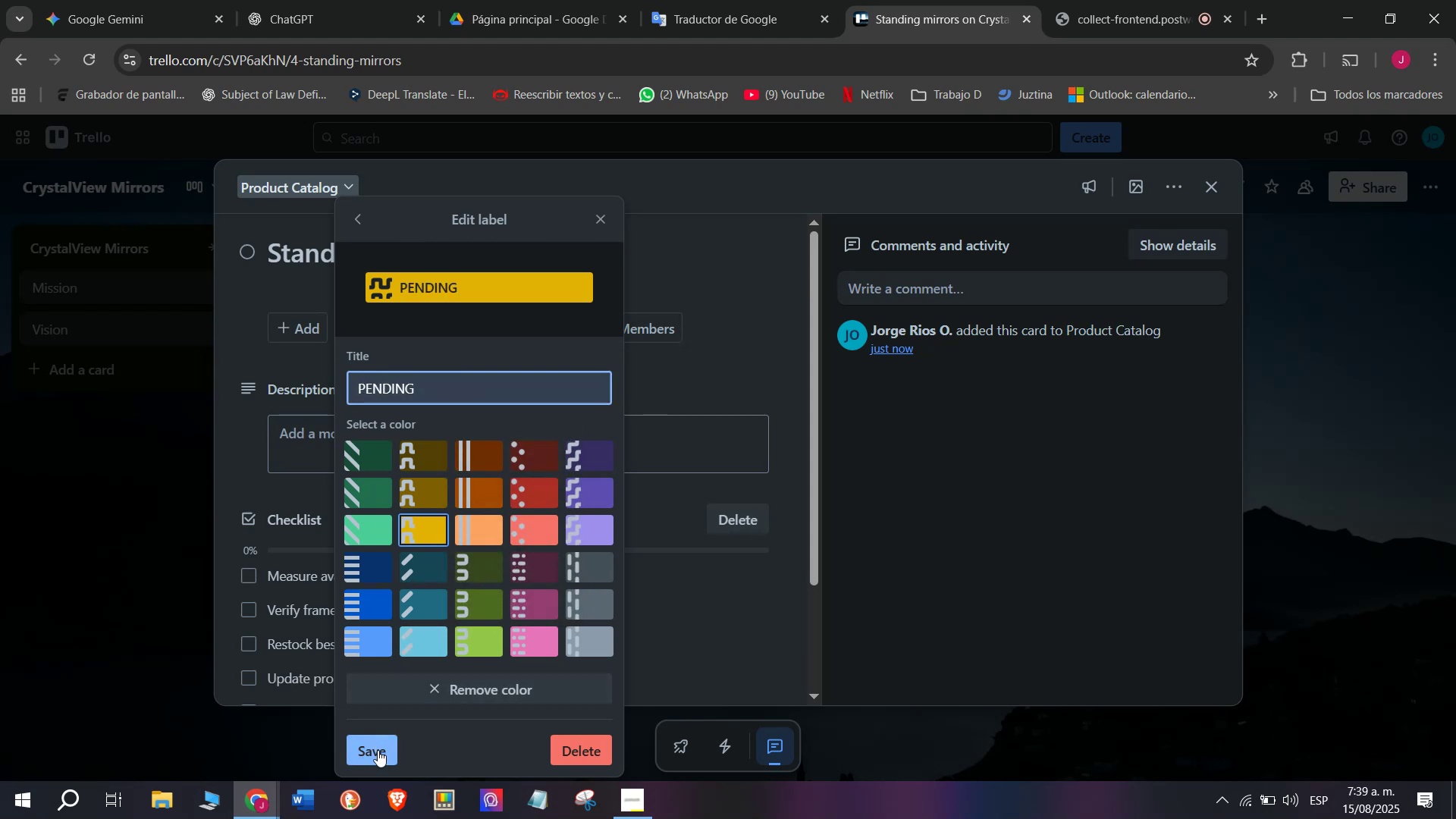 
left_click([378, 751])
 